 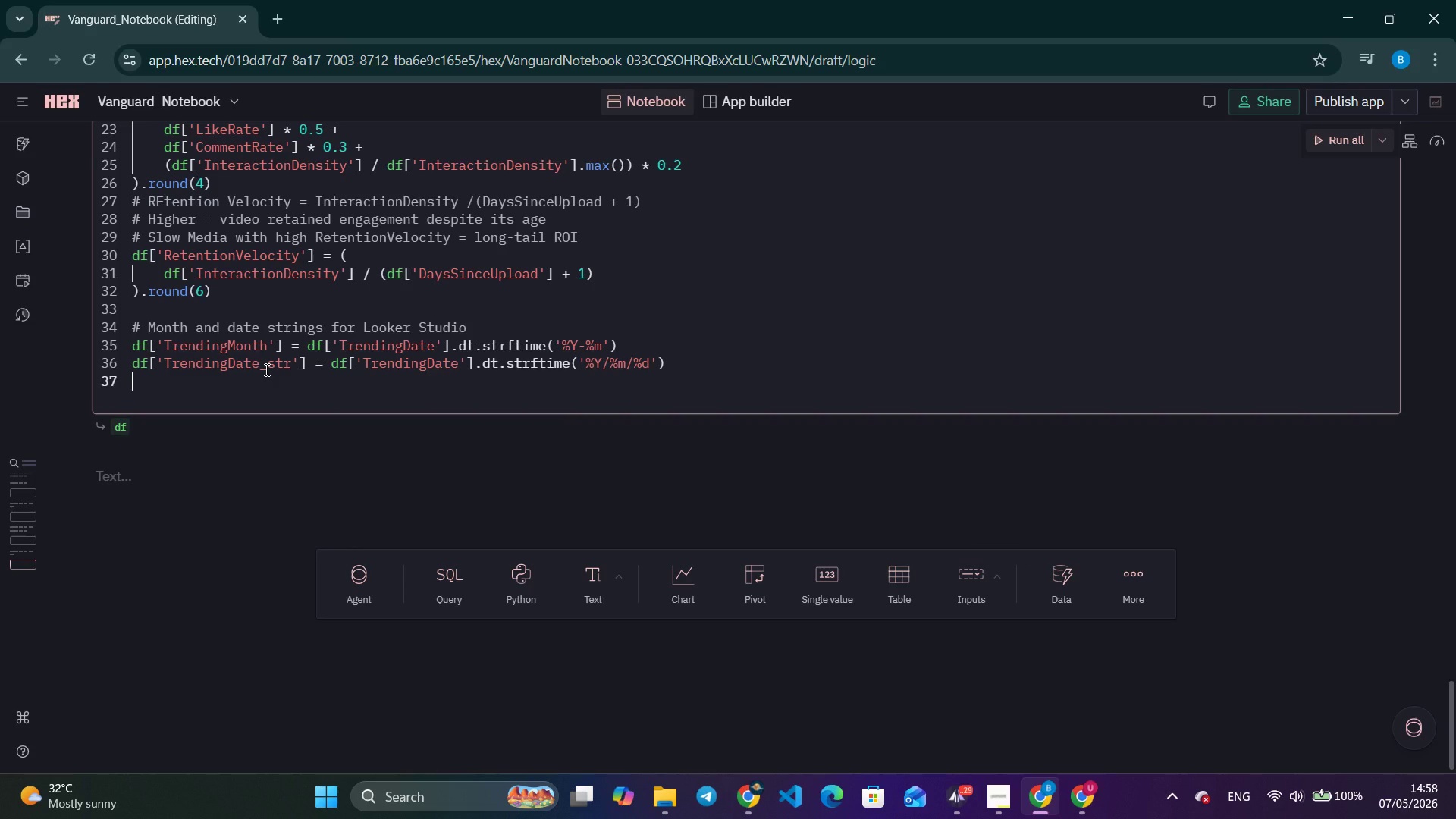 
type(df['PubislhDate_str)
 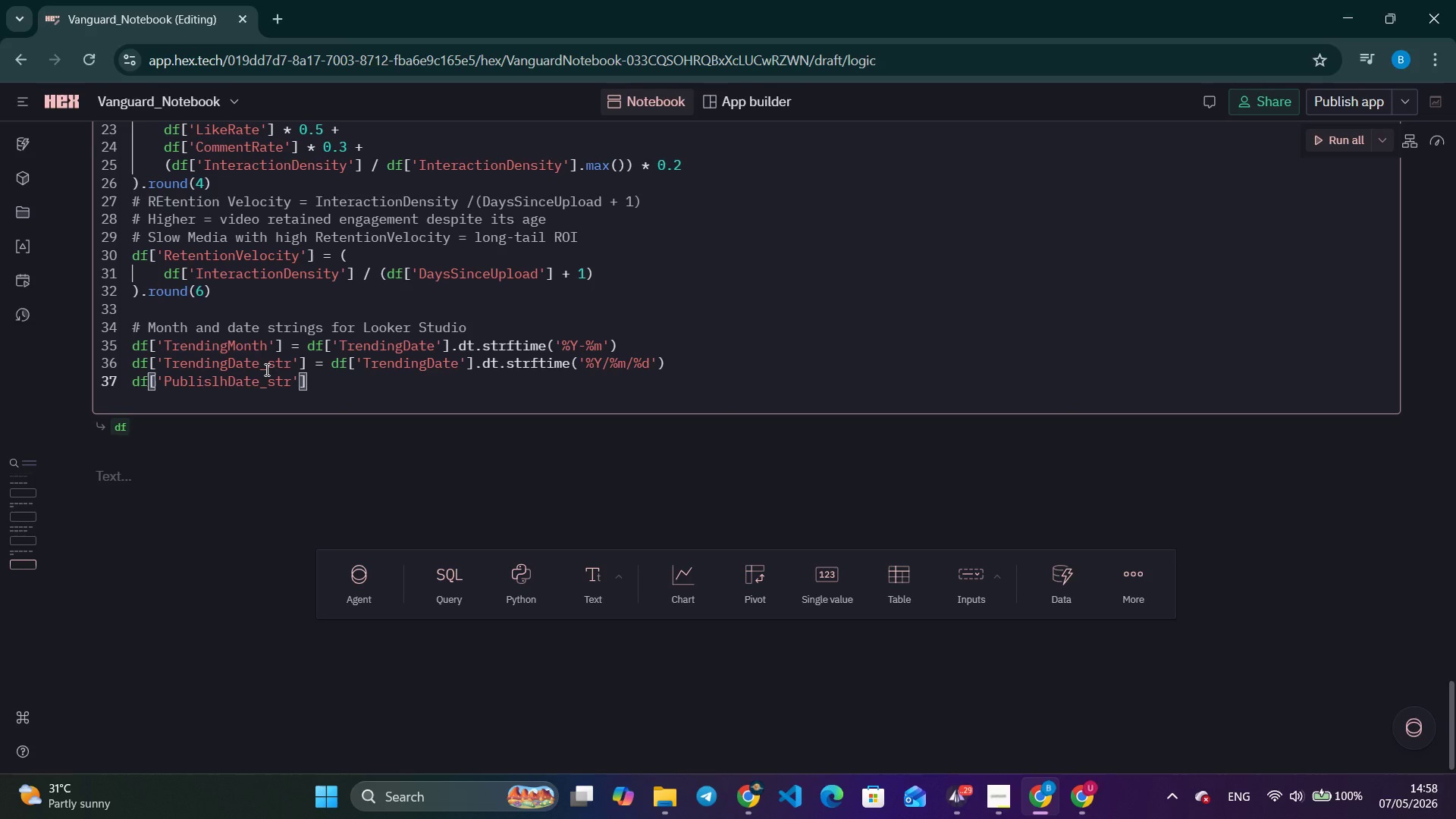 
key(ArrowRight)
 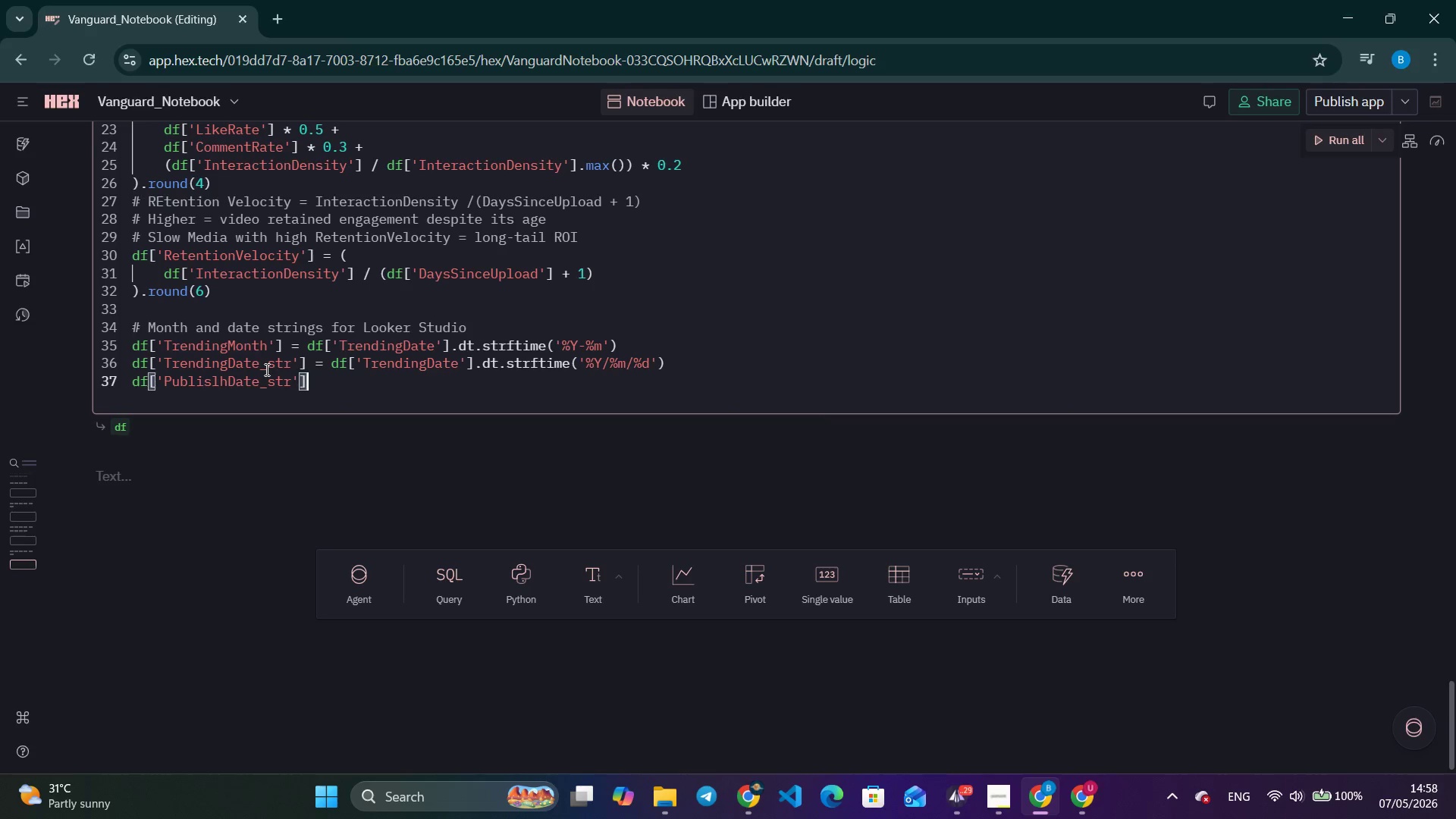 
key(ArrowRight)
 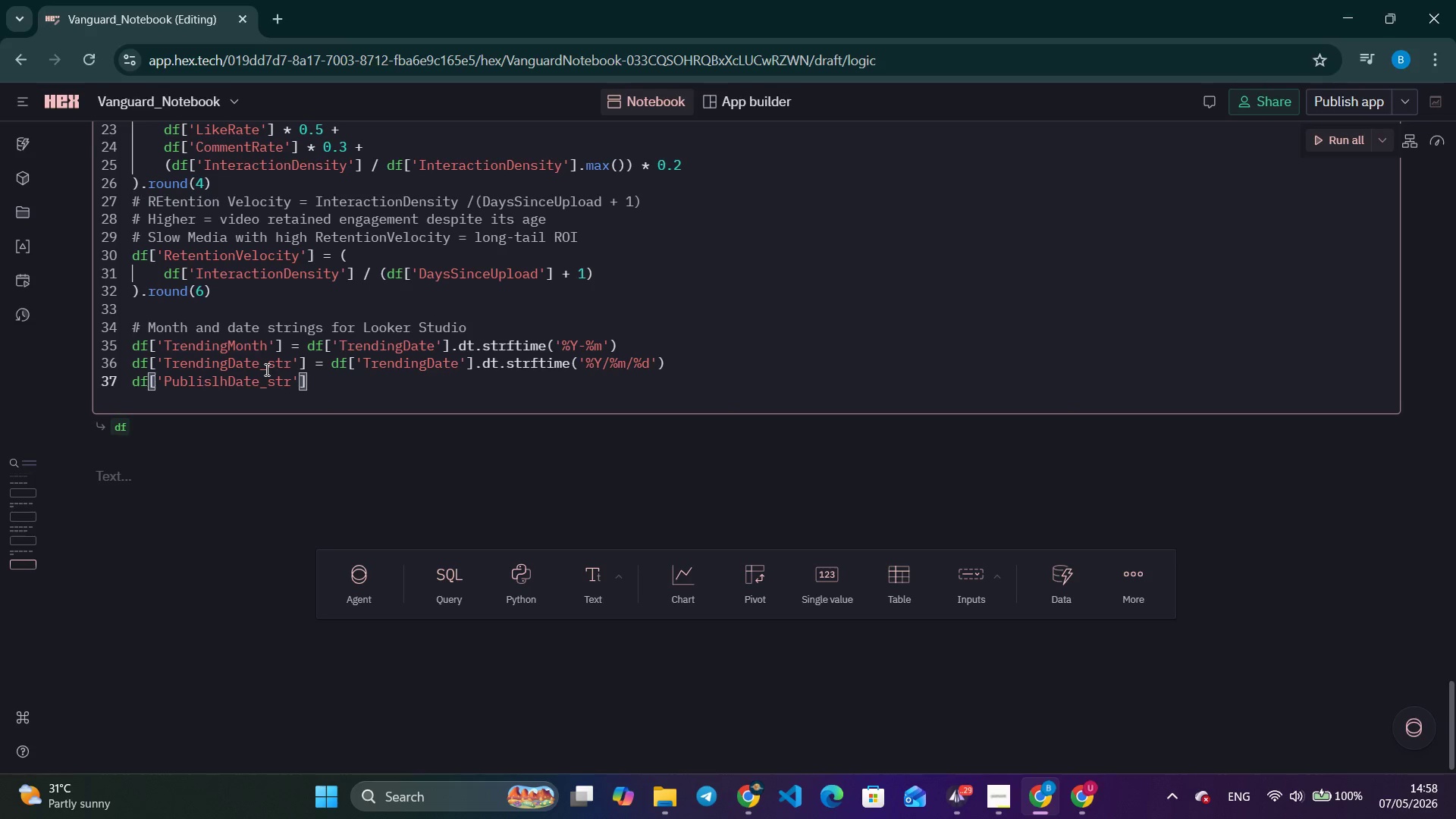 
type( = df)
key(Backspace)
key(Backspace)
type(df['PublilshDate)
 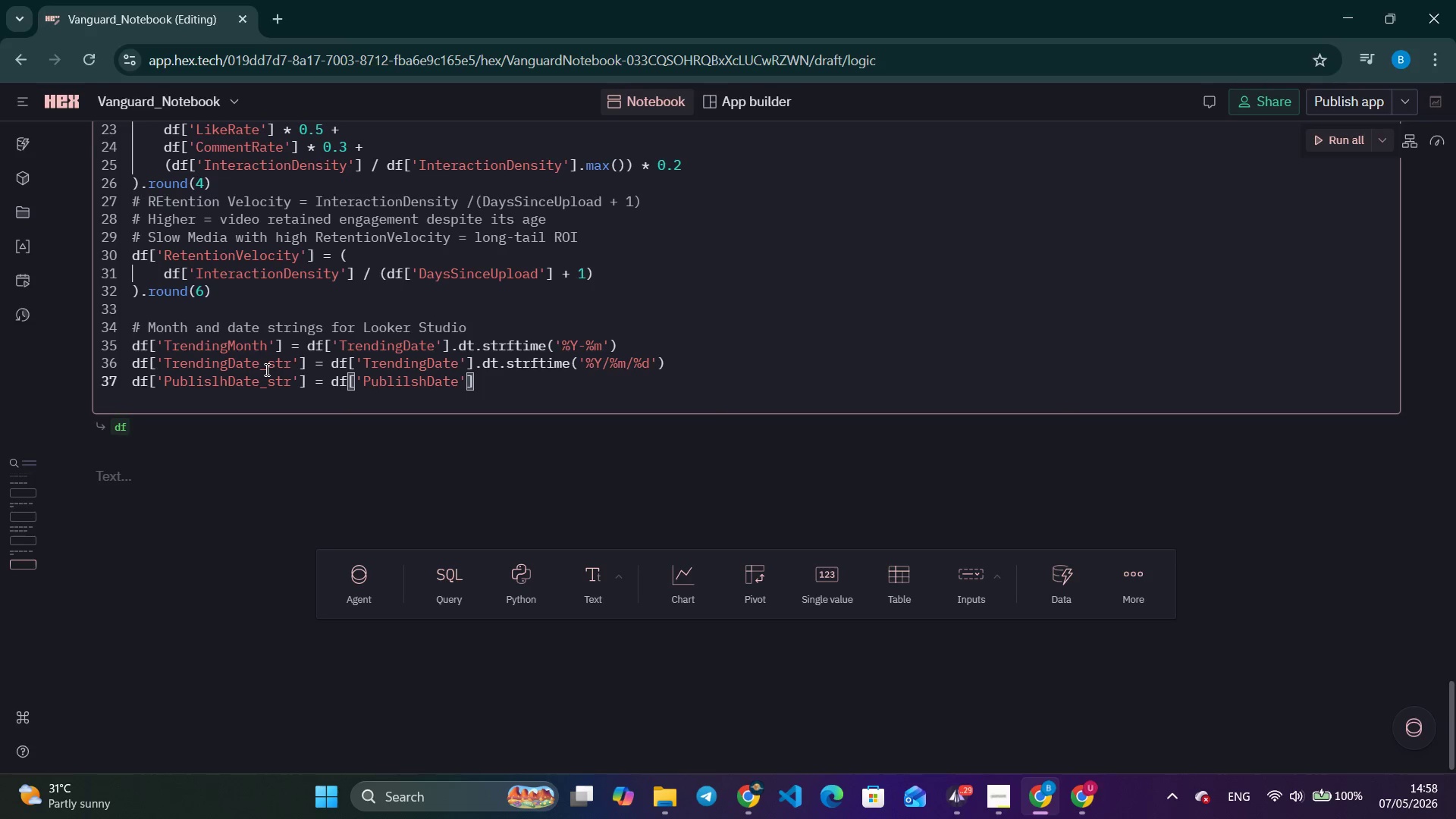 
key(ArrowRight)
 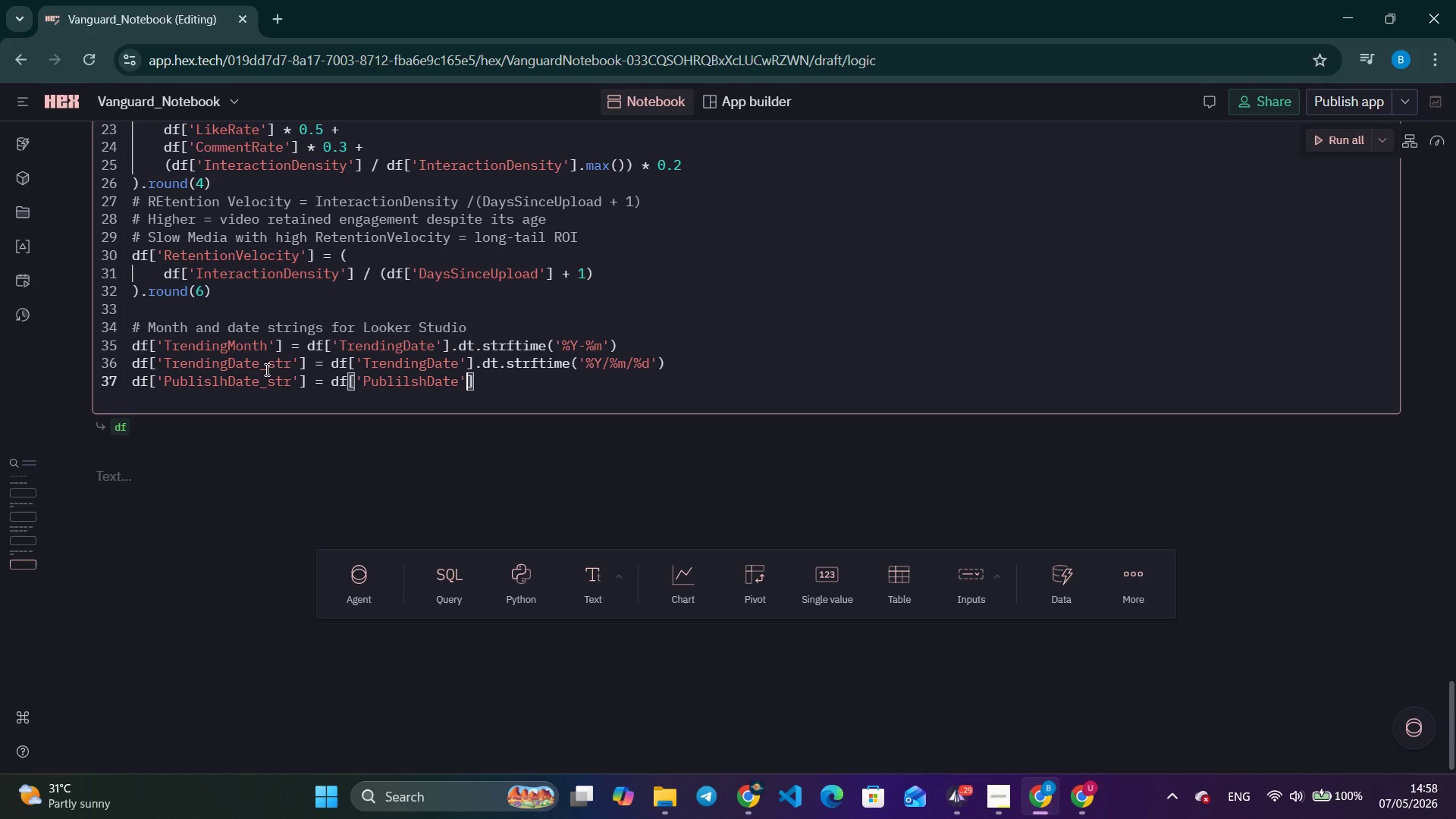 
key(ArrowRight)
 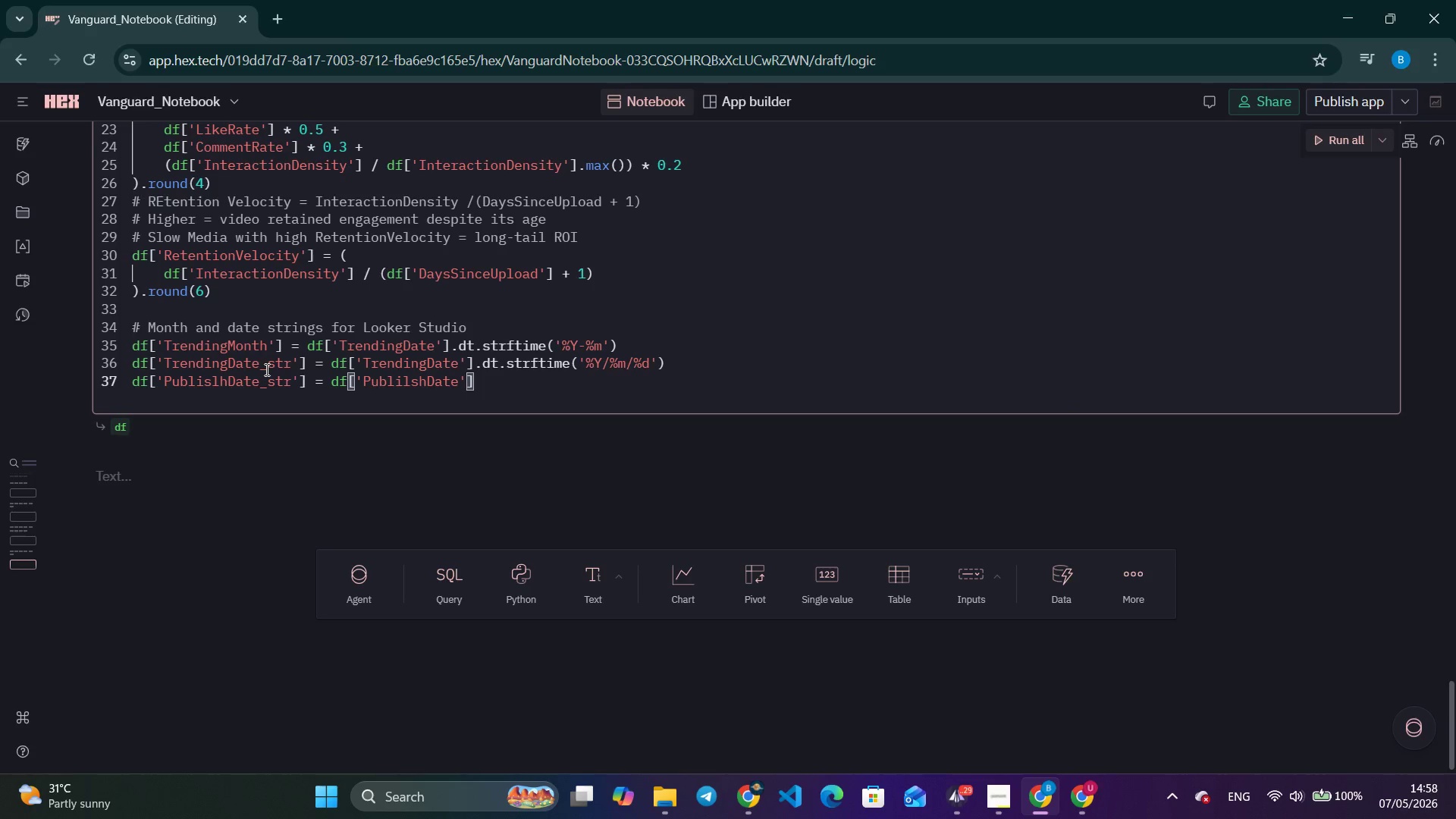 
type(.dr.)
key(Backspace)
key(Backspace)
type(t.strftie)
key(Backspace)
type(me(')
 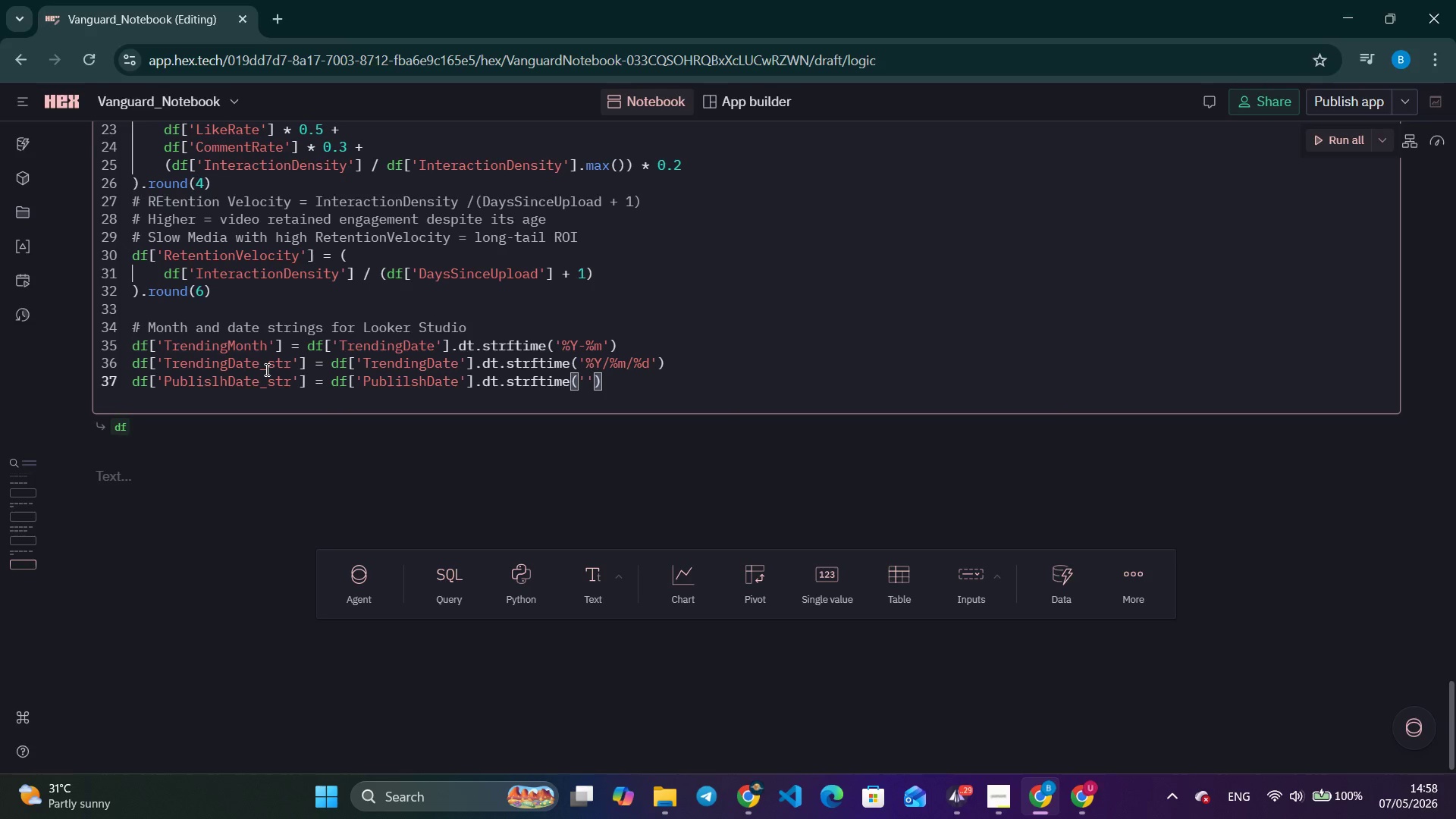 
scroll: coordinate [265, 369], scroll_direction: up, amount: 3.0
 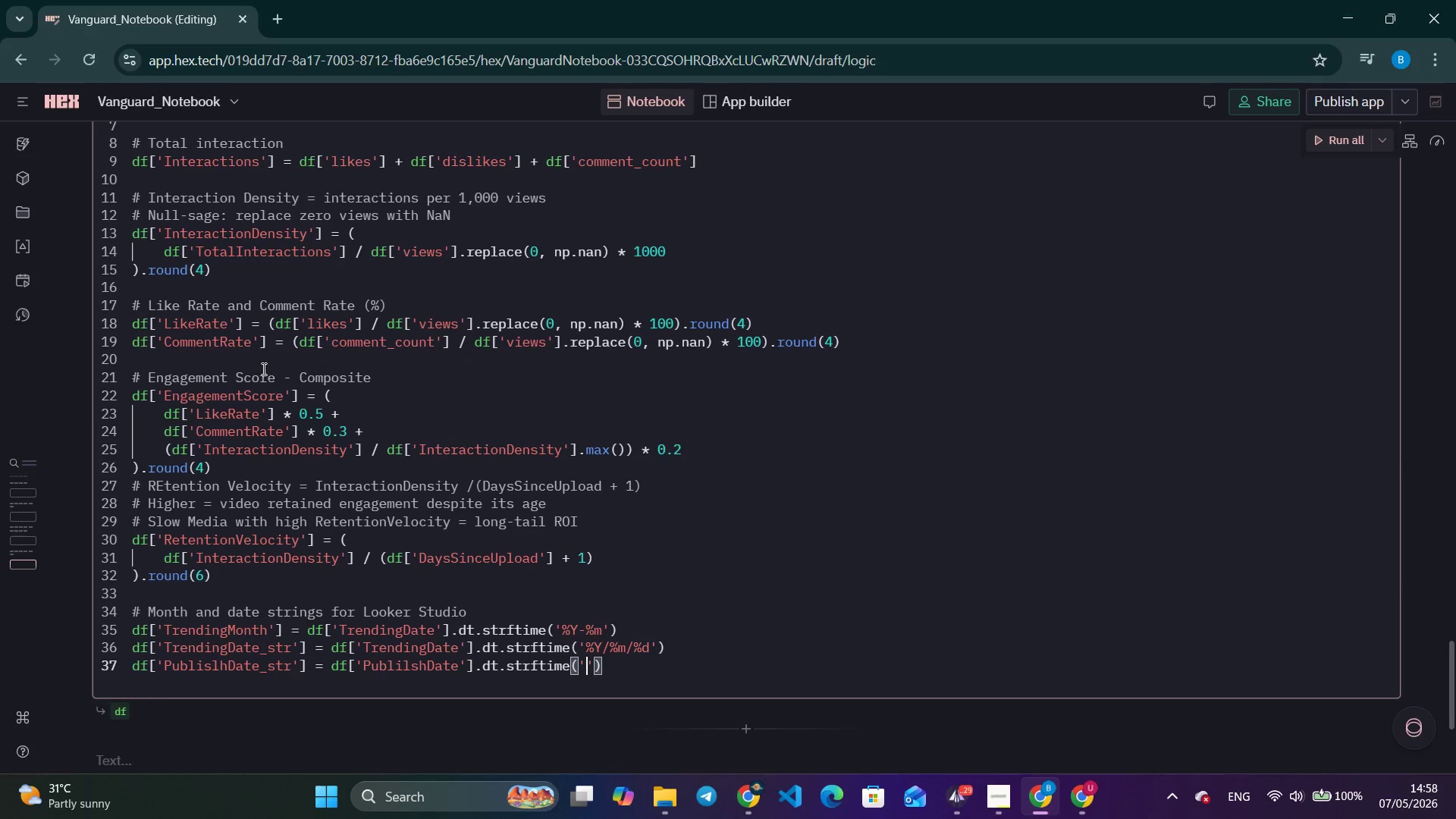 
scroll: coordinate [270, 421], scroll_direction: down, amount: 5.0
 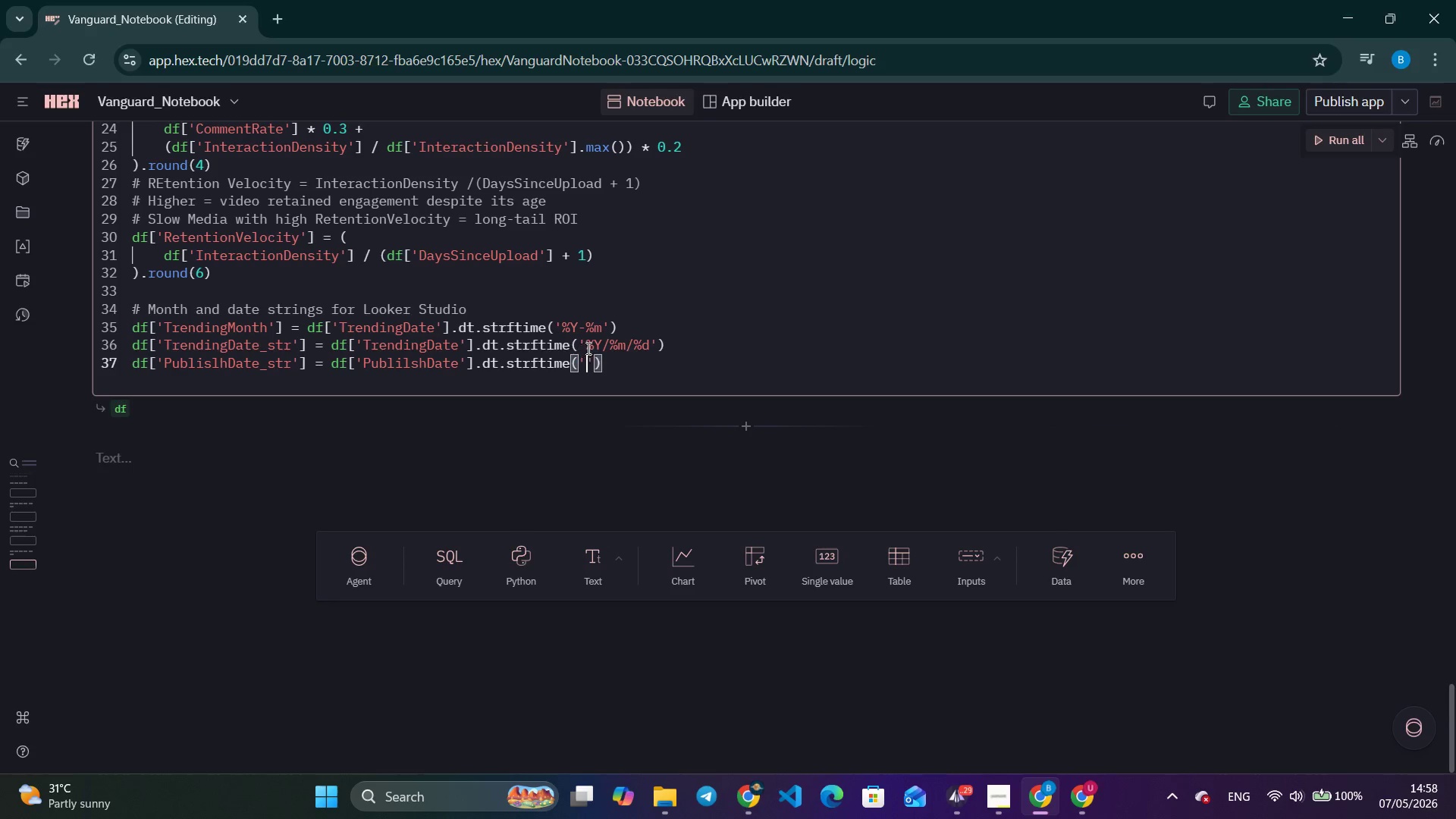 
left_click_drag(start_coordinate=[585, 347], to_coordinate=[648, 346])
 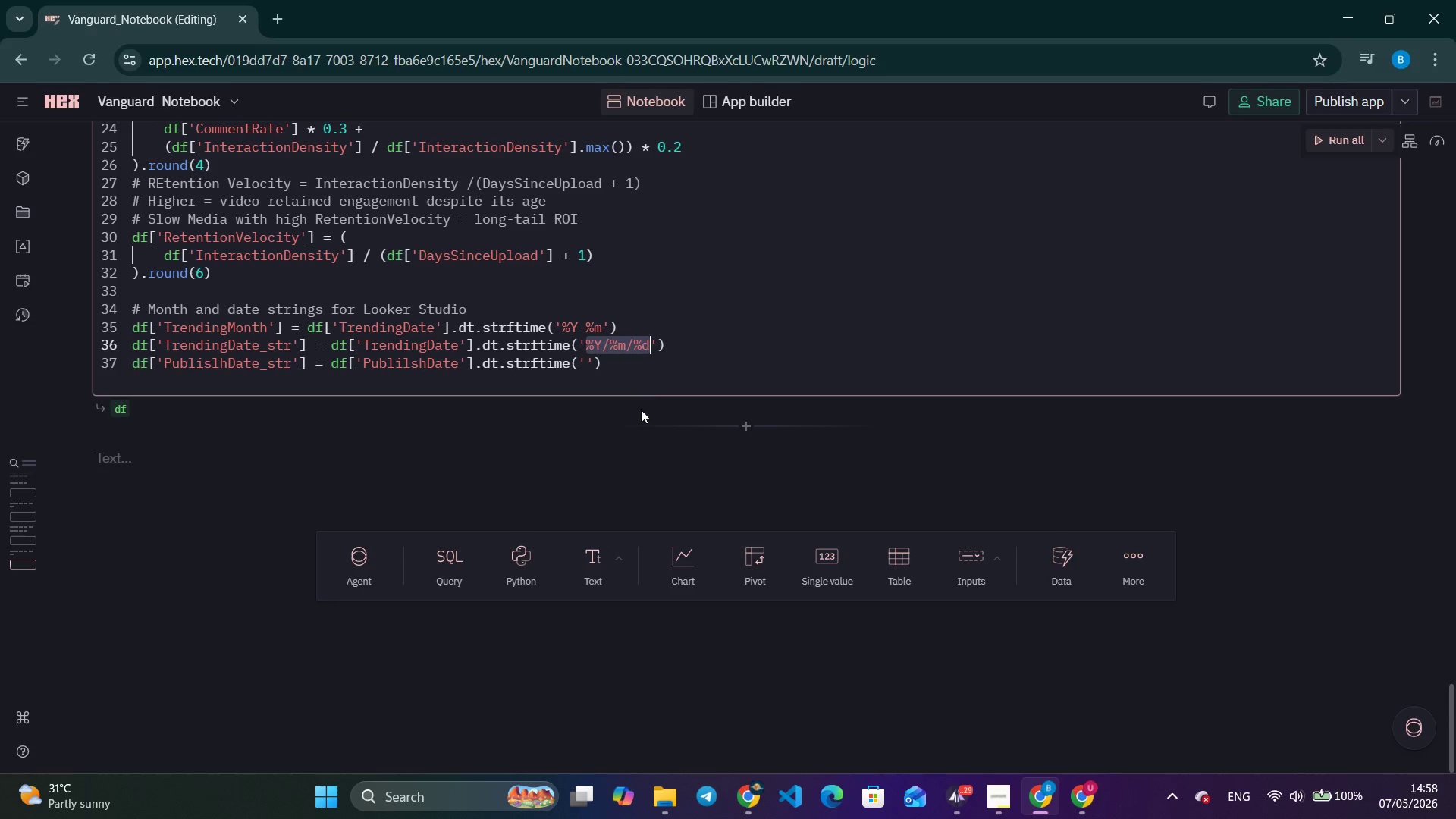 
key(Control+C)
 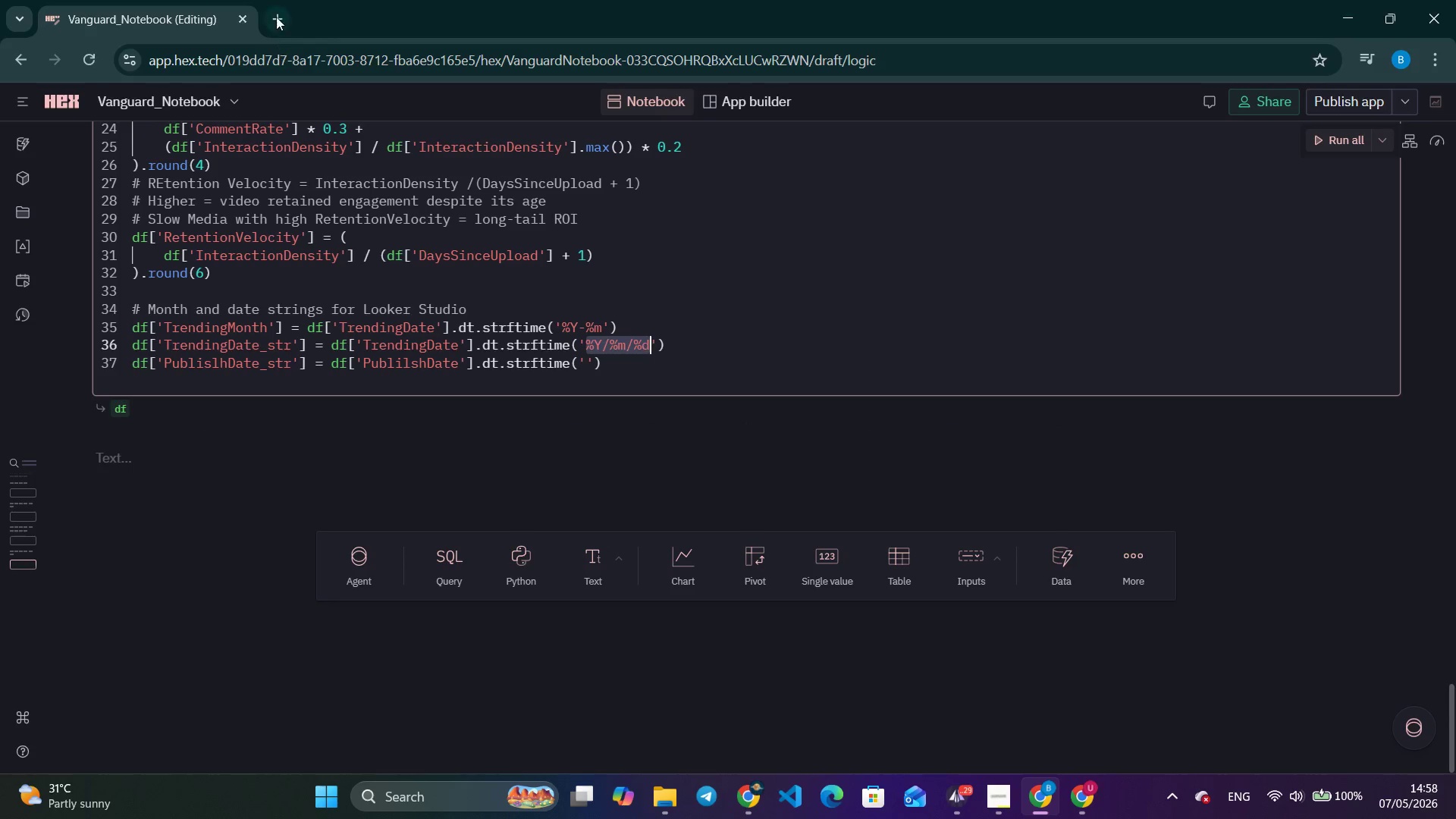 
left_click([279, 17])
 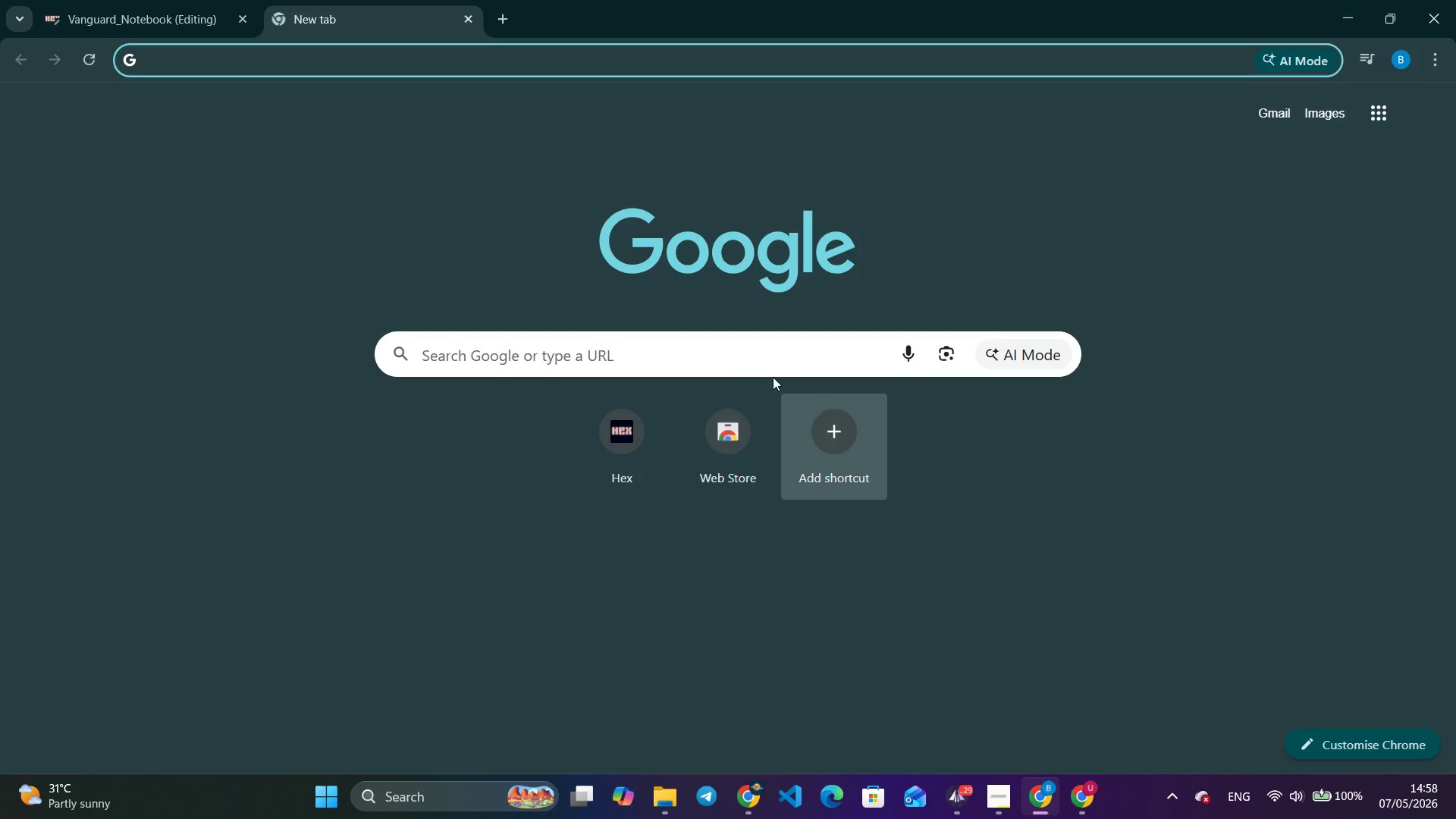 
left_click([680, 355])
 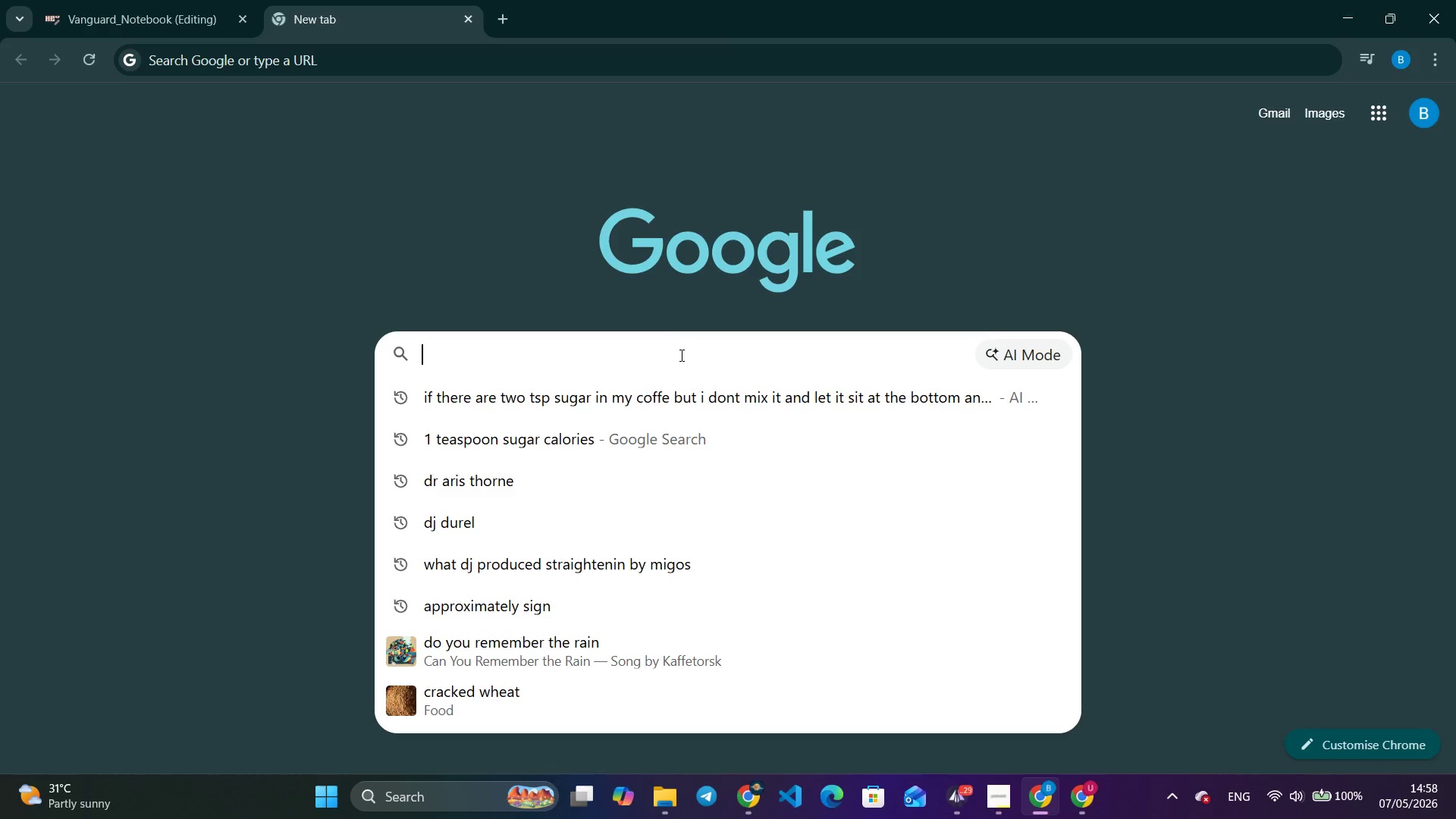 
key(Control+V)
 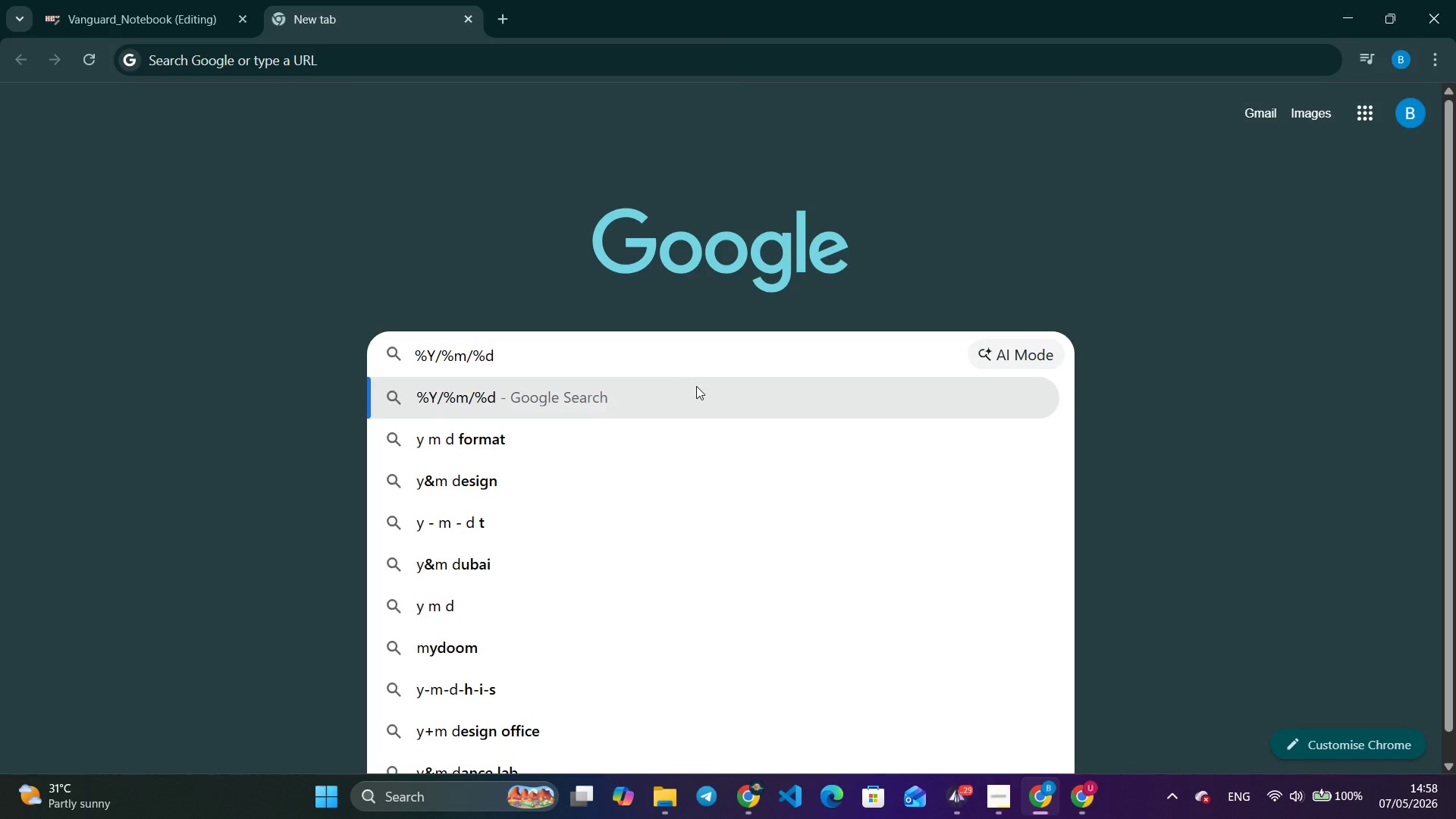 
type( is thsi )
key(Backspace)
key(Backspace)
key(Backspace)
type(is h)
key(Backspace)
type(the correw t)
key(Backspace)
key(Backspace)
type(ec)
key(Backspace)
key(Backspace)
key(Backspace)
type(ct format date)
 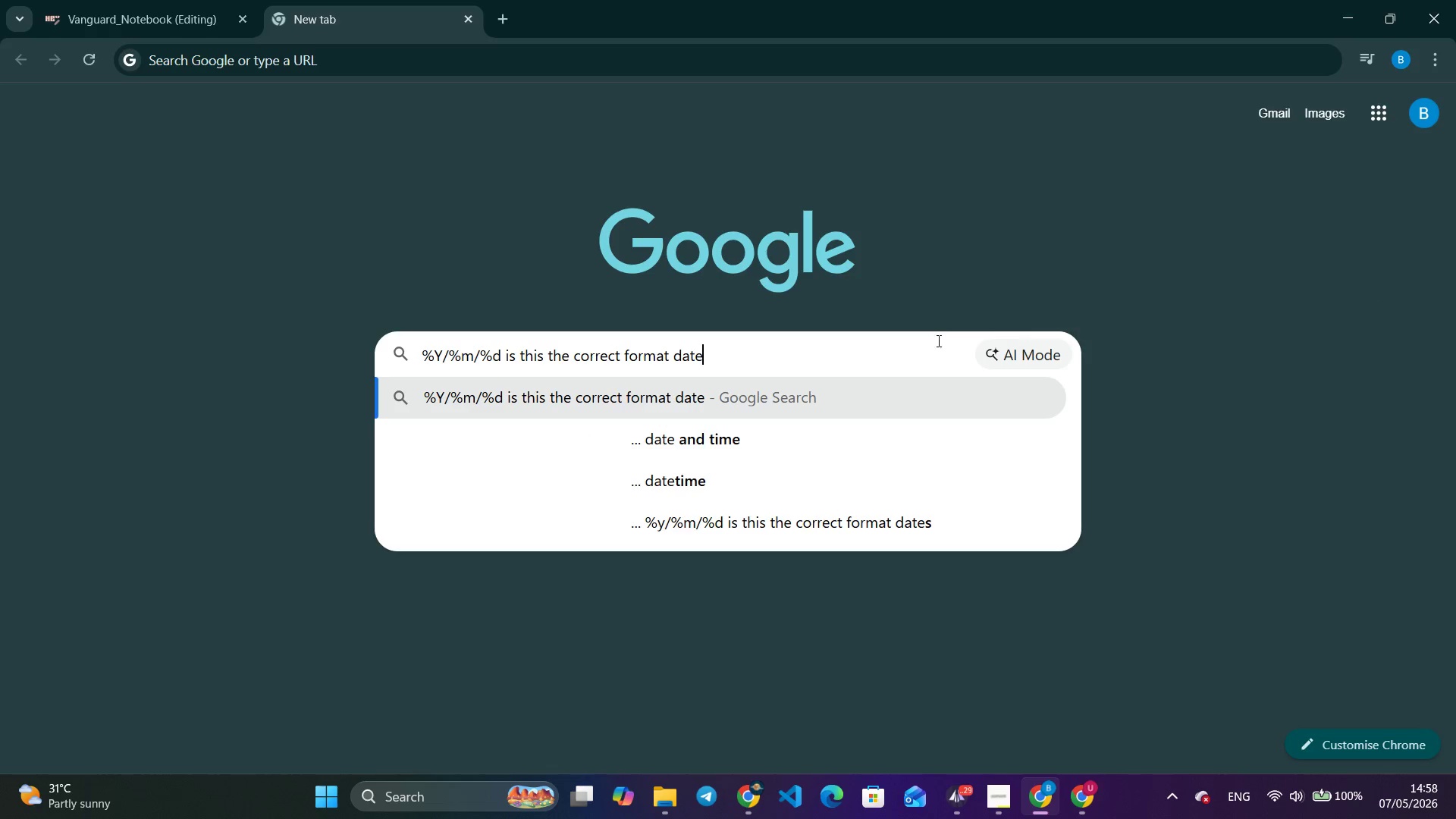 
left_click([972, 361])
 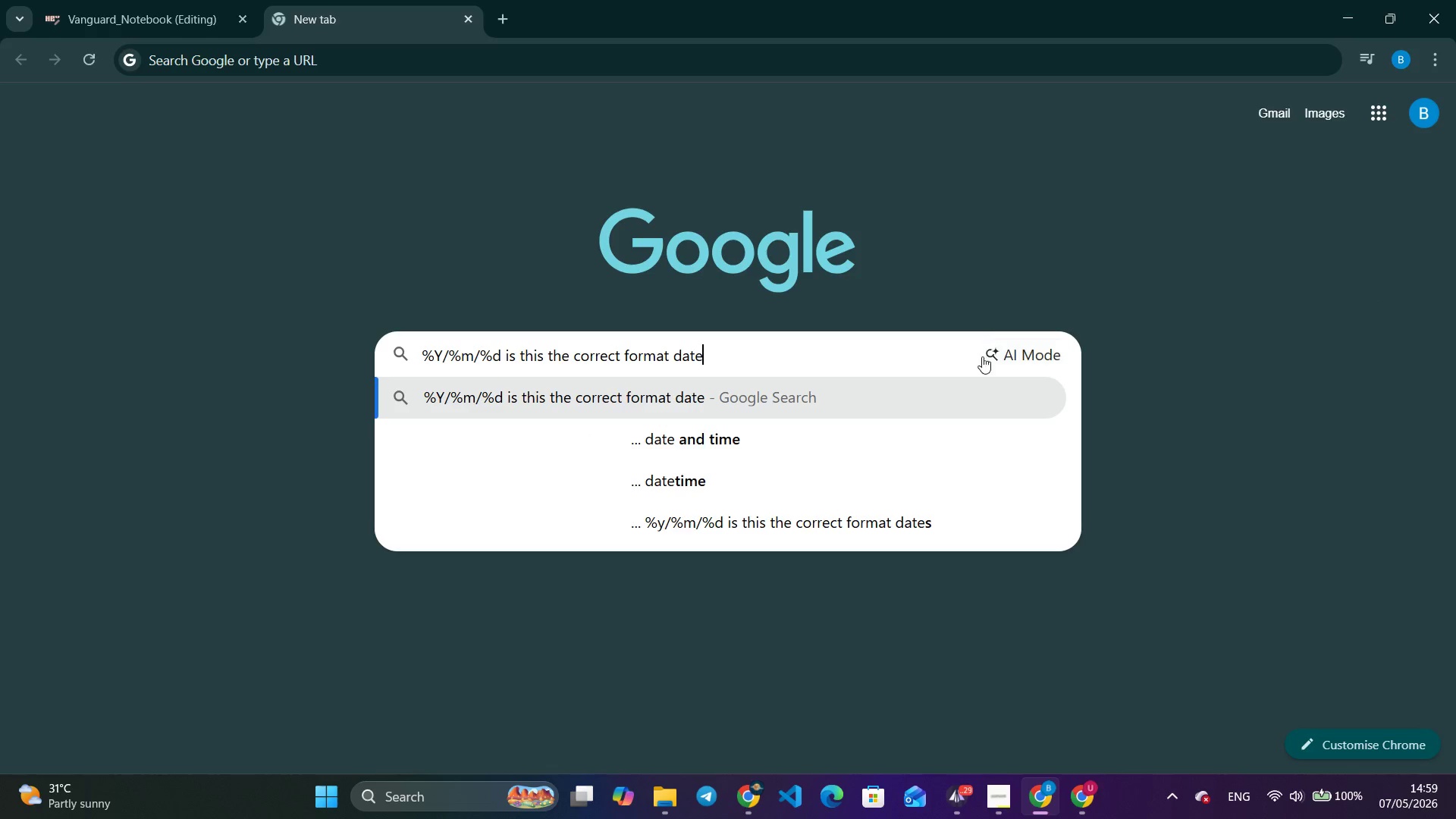 
left_click([999, 344])
 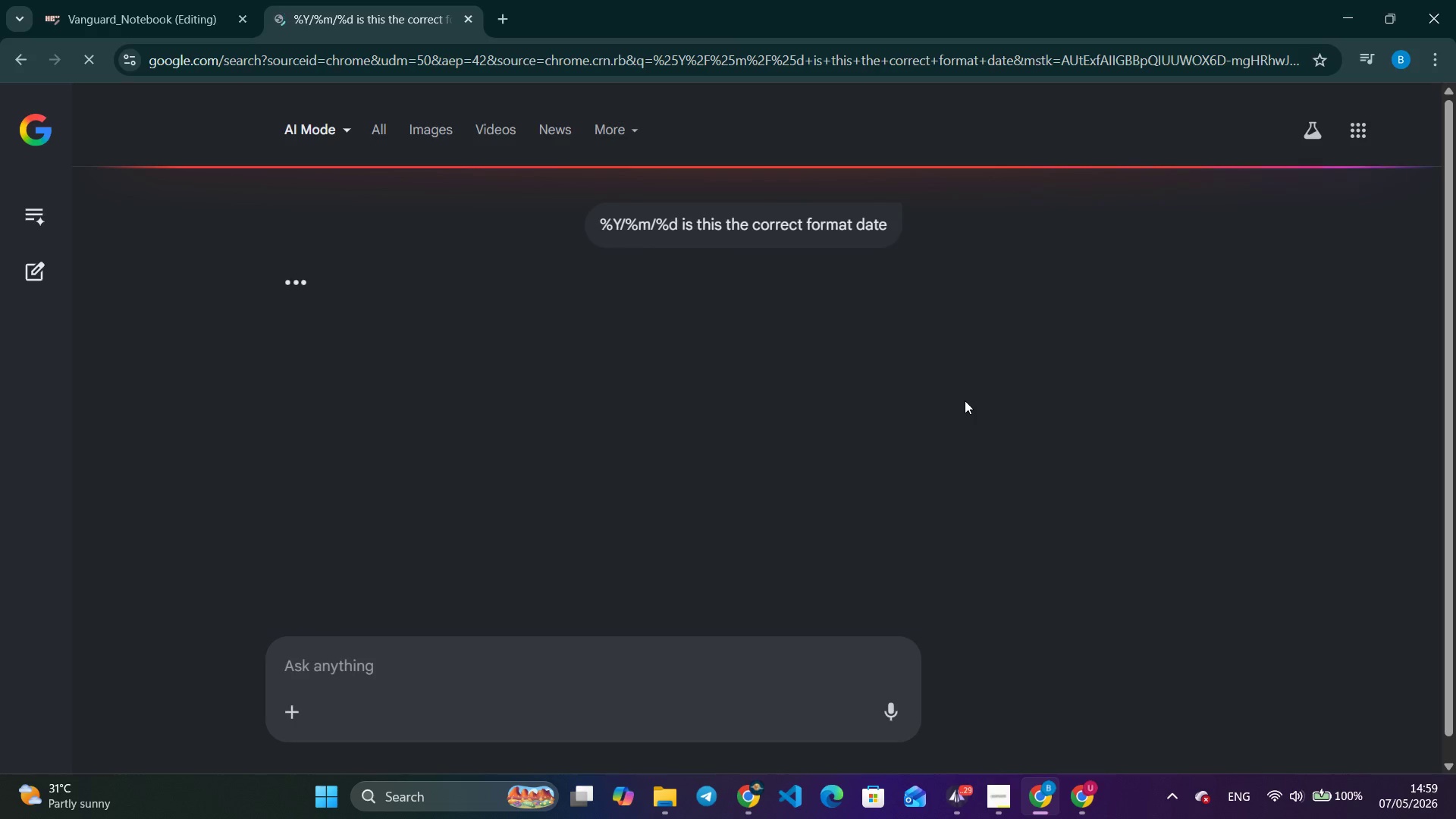 
scroll: coordinate [632, 297], scroll_direction: up, amount: 4.0
 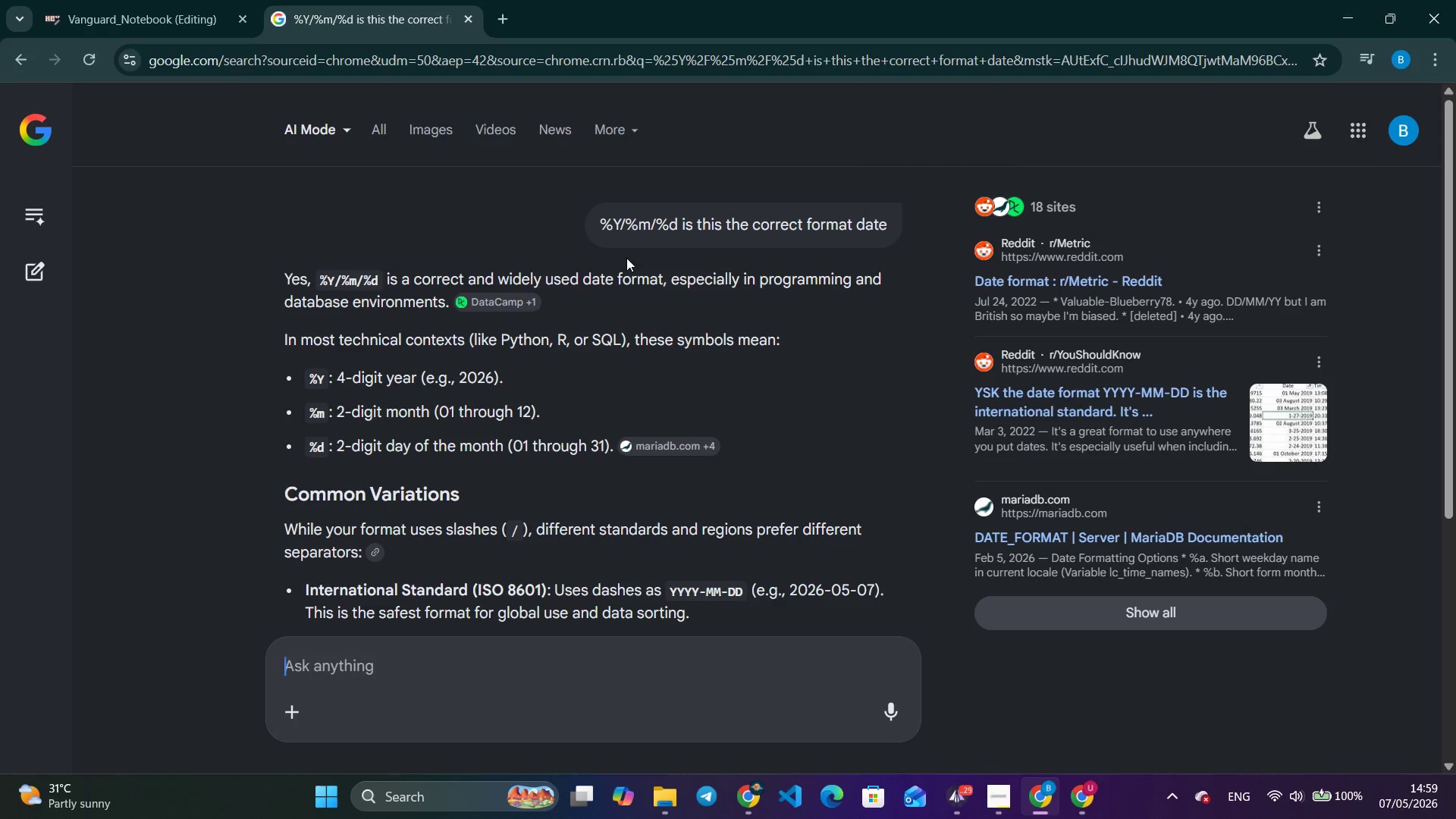 
scroll: coordinate [620, 249], scroll_direction: none, amount: 0.0
 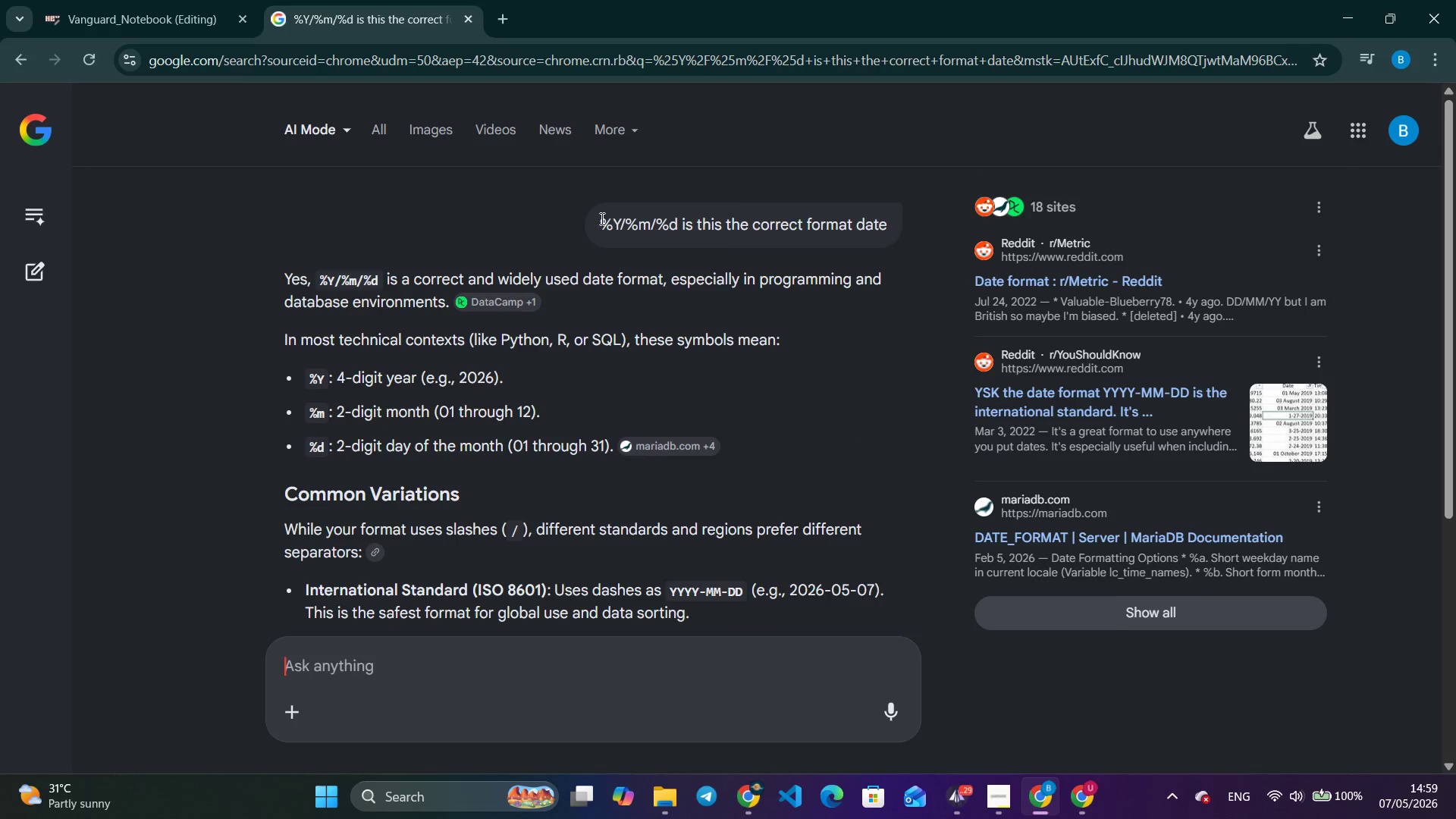 
scroll: coordinate [770, 400], scroll_direction: up, amount: 4.0
 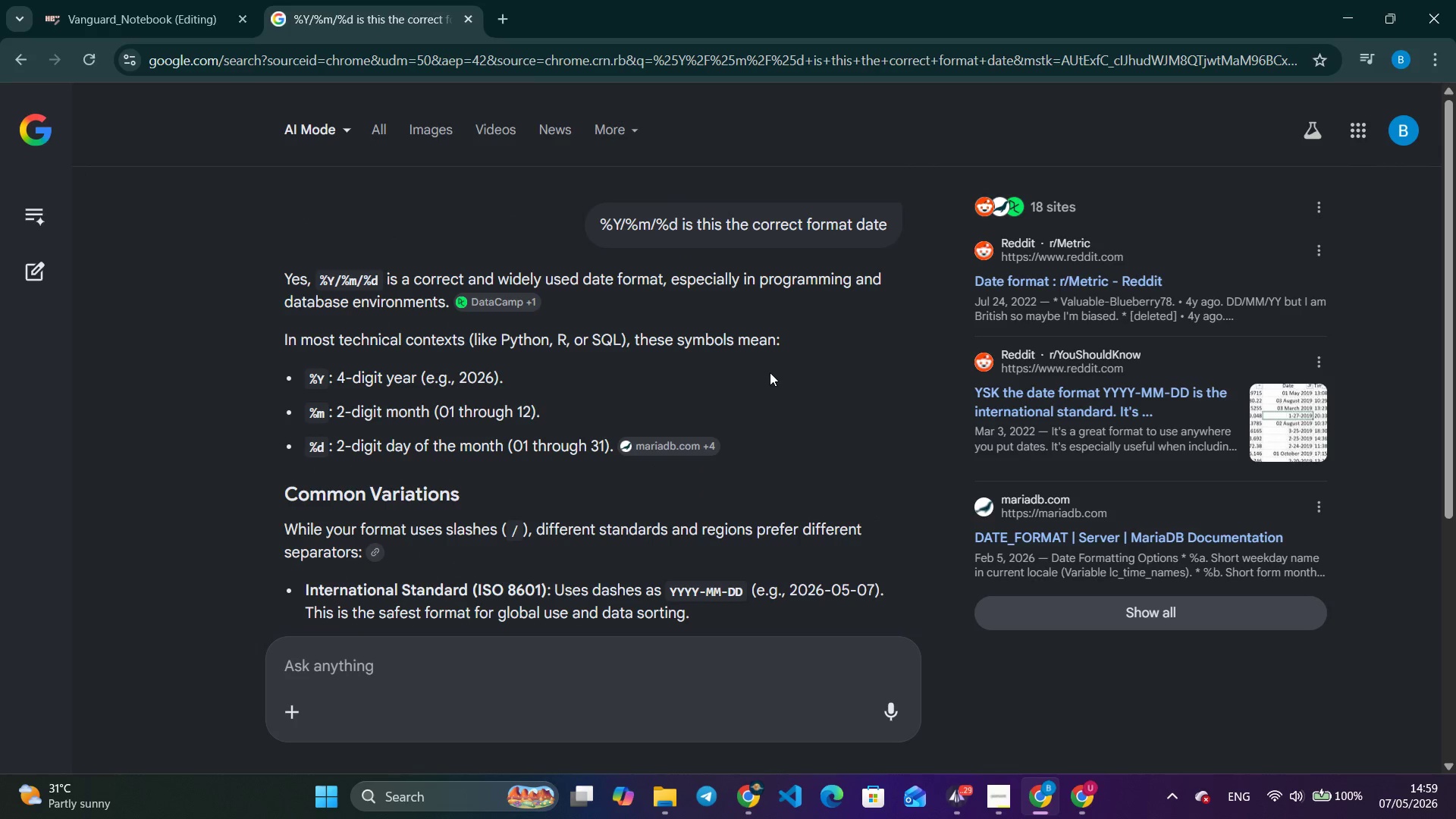 
scroll: coordinate [589, 114], scroll_direction: none, amount: 0.0
 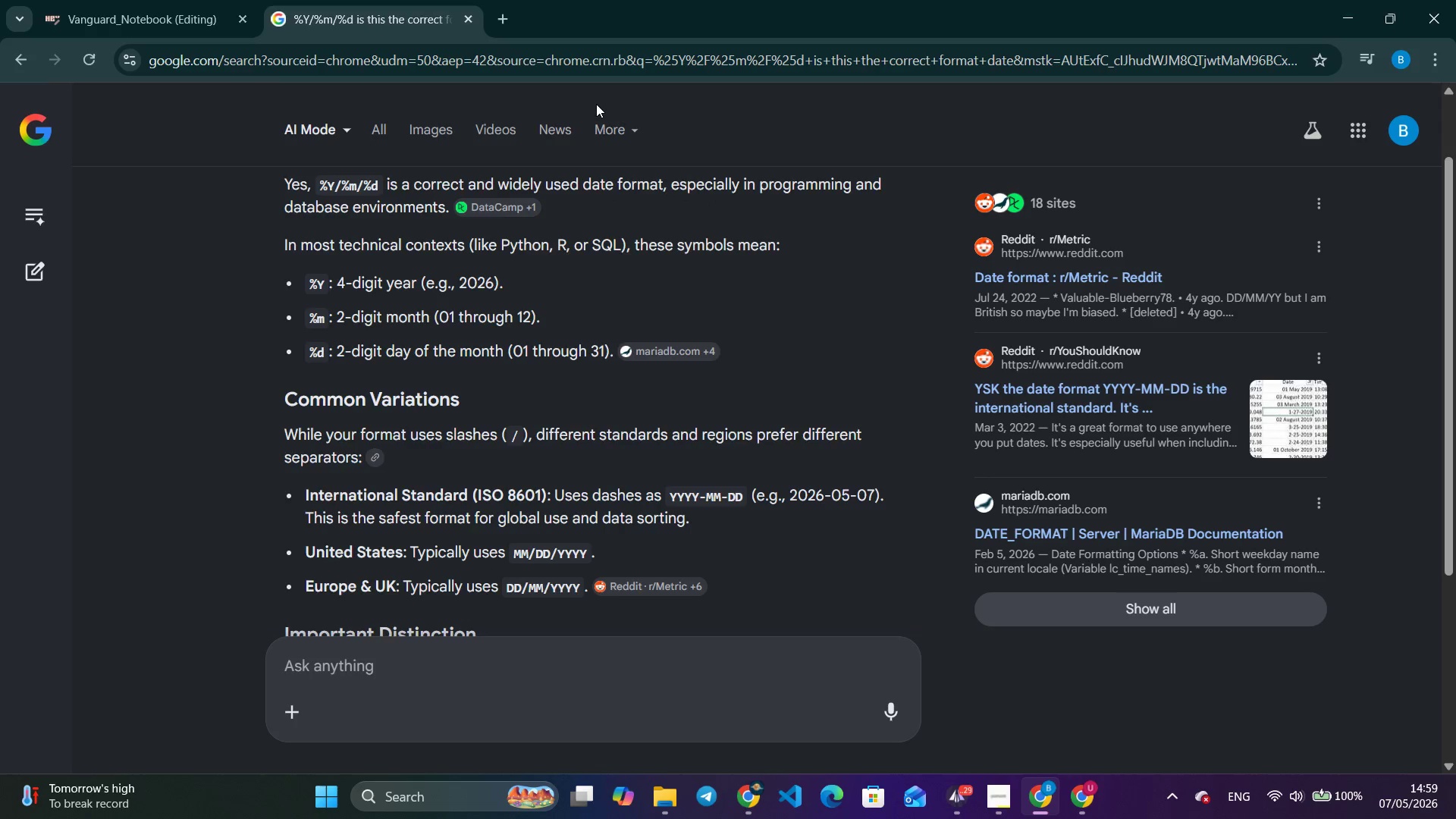 
scroll: coordinate [597, 105], scroll_direction: down, amount: 1.0
 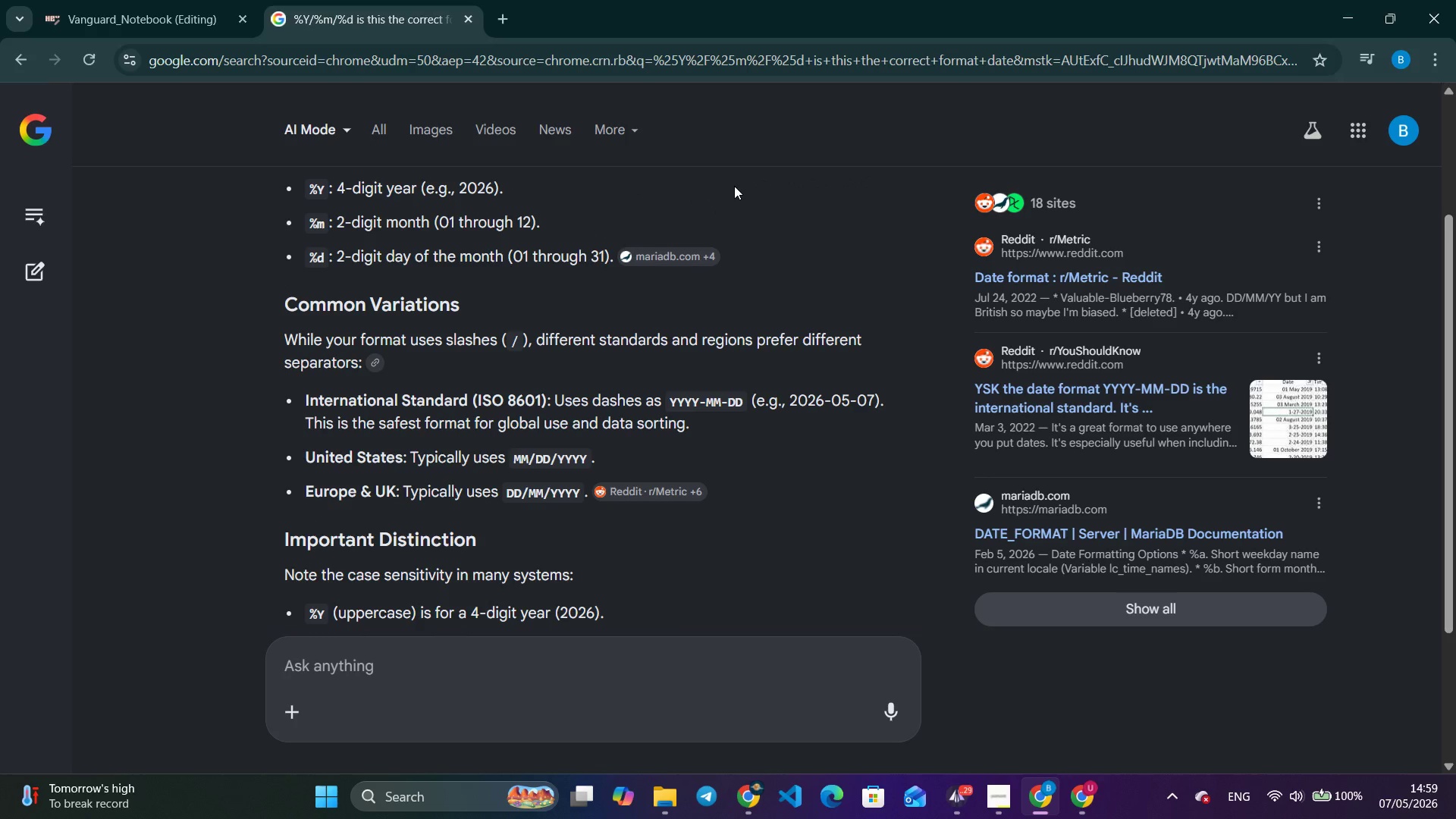 
left_click([956, 805])
 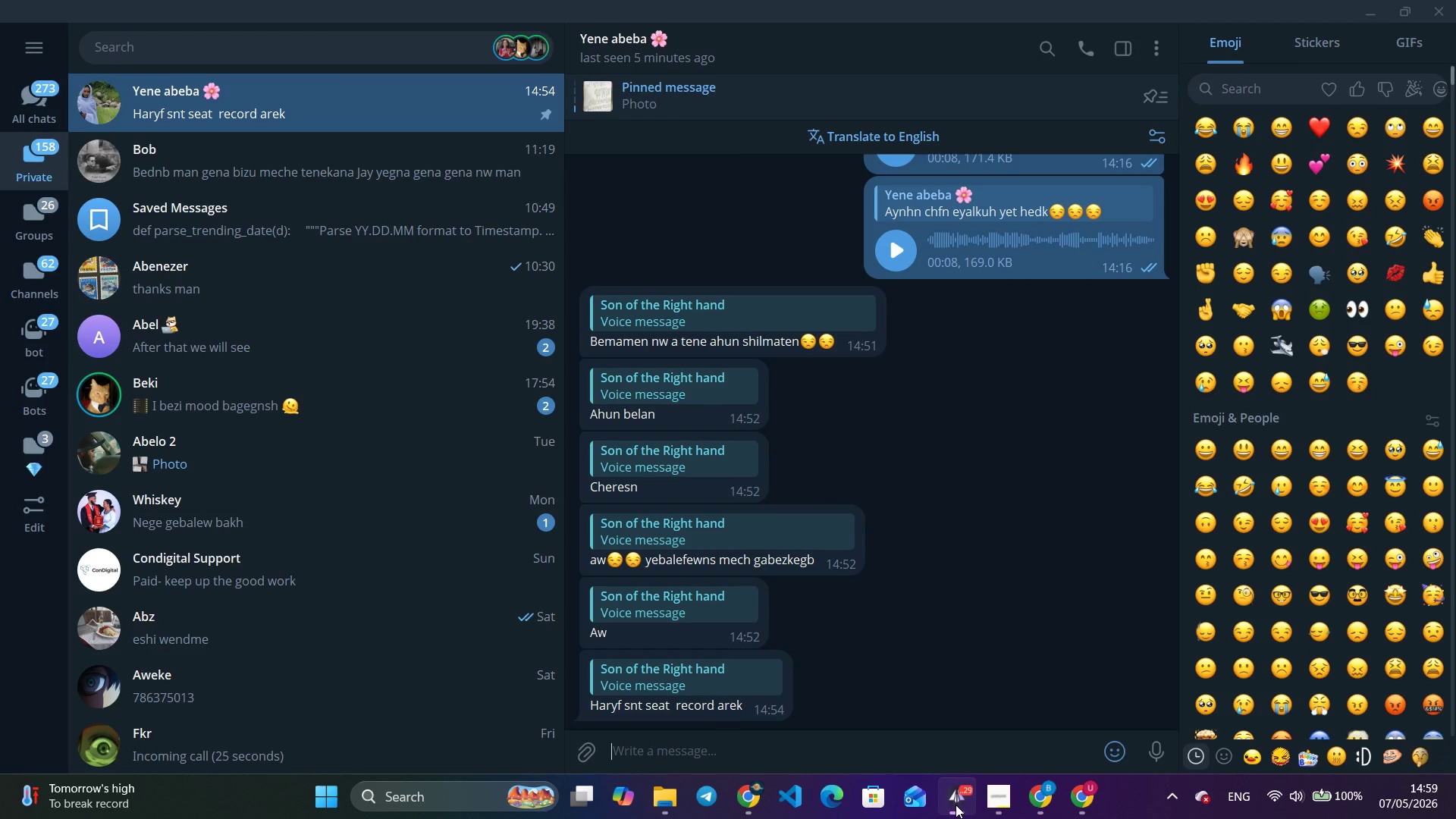 
left_click([956, 805])
 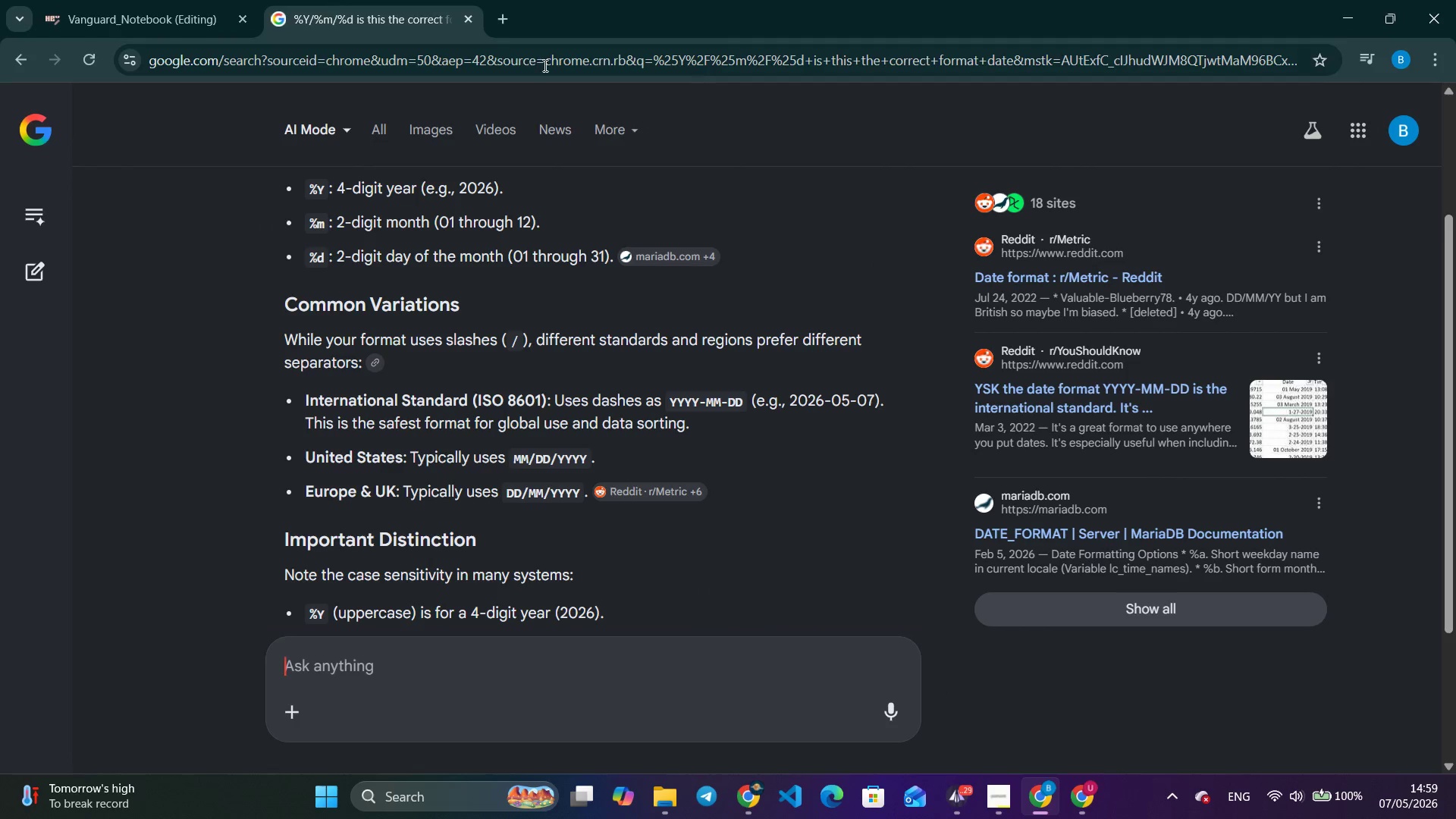 
left_click([466, 20])
 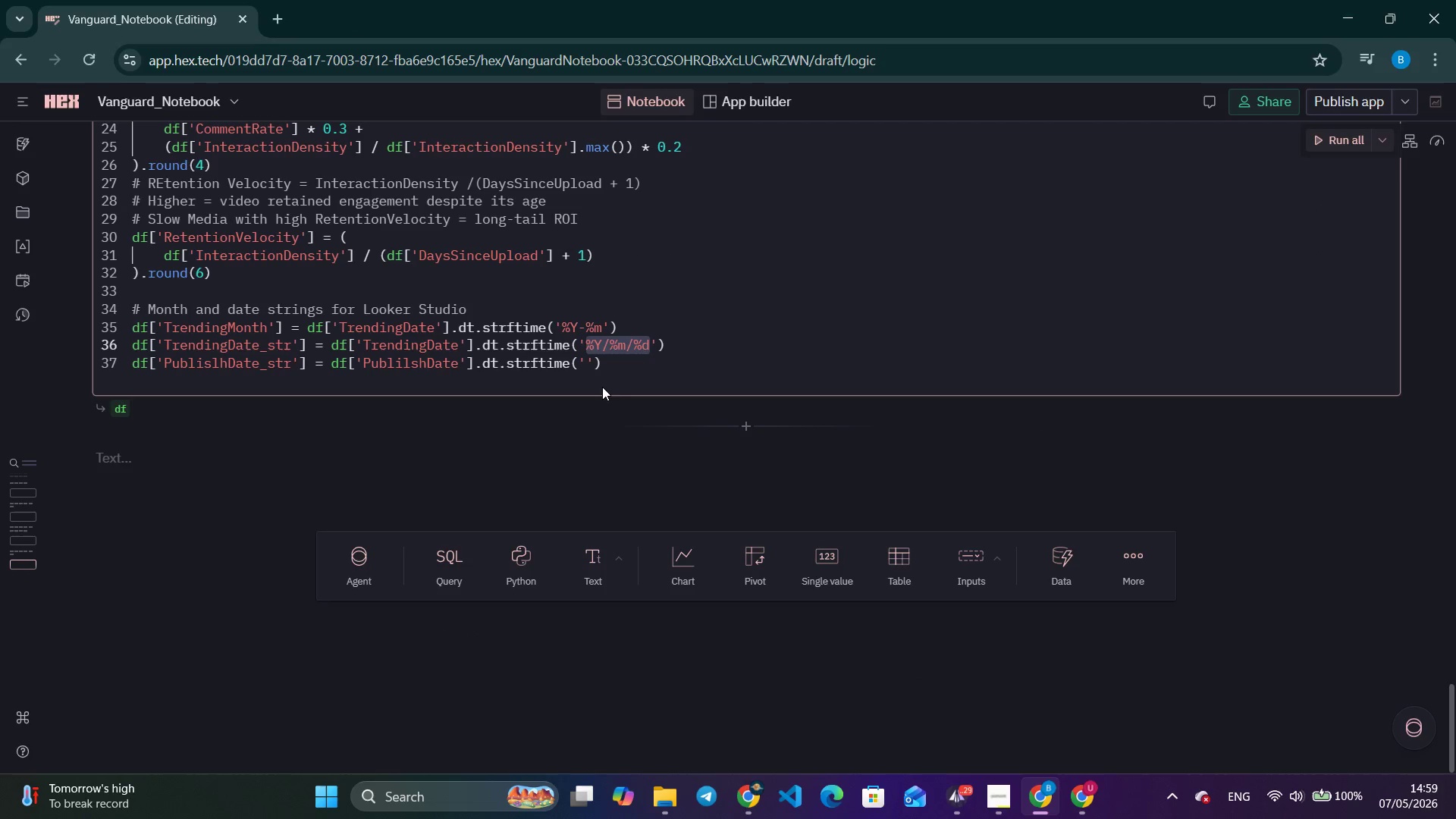 
left_click([585, 365])
 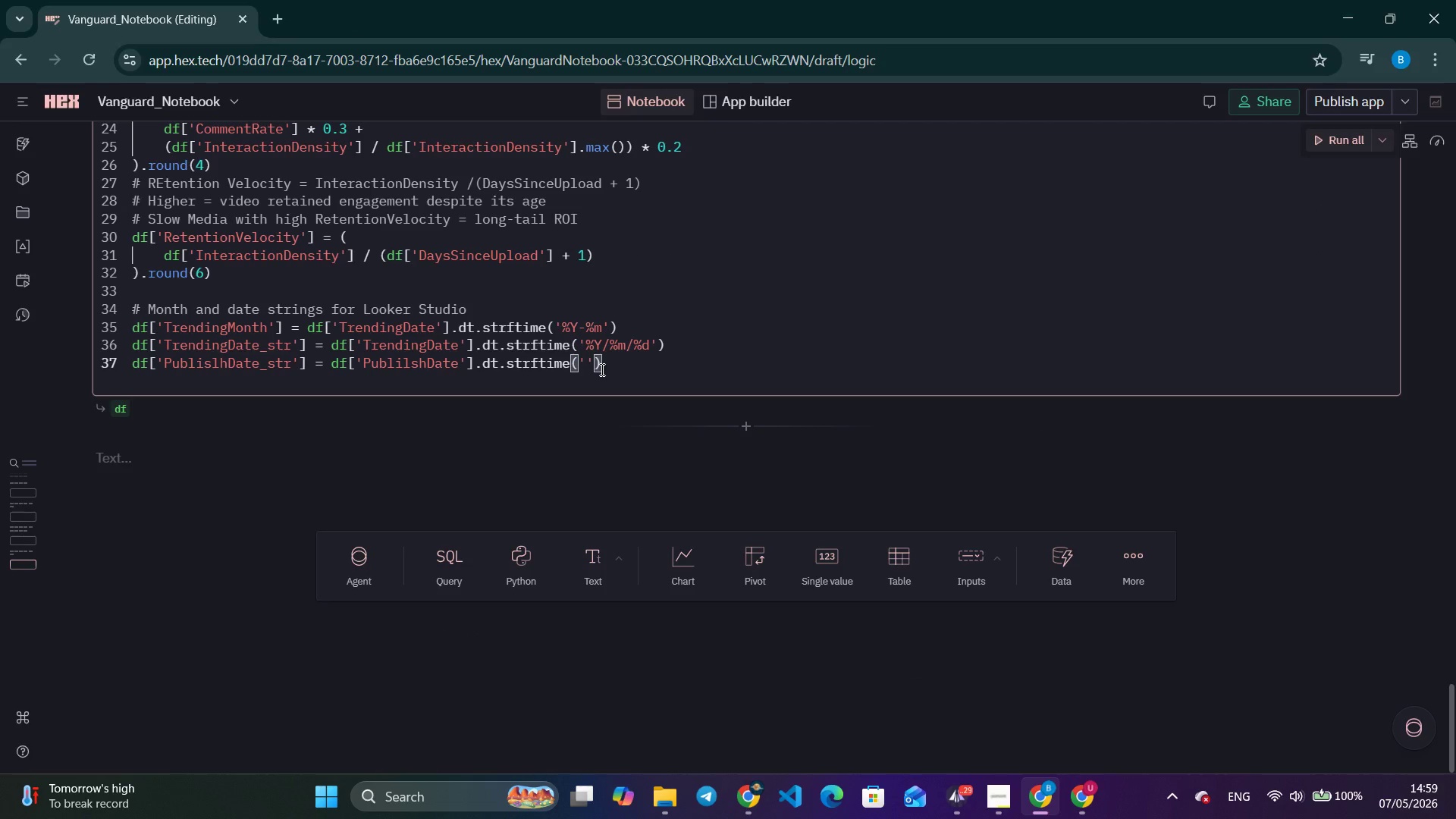 
key(Control+ControlLeft)
 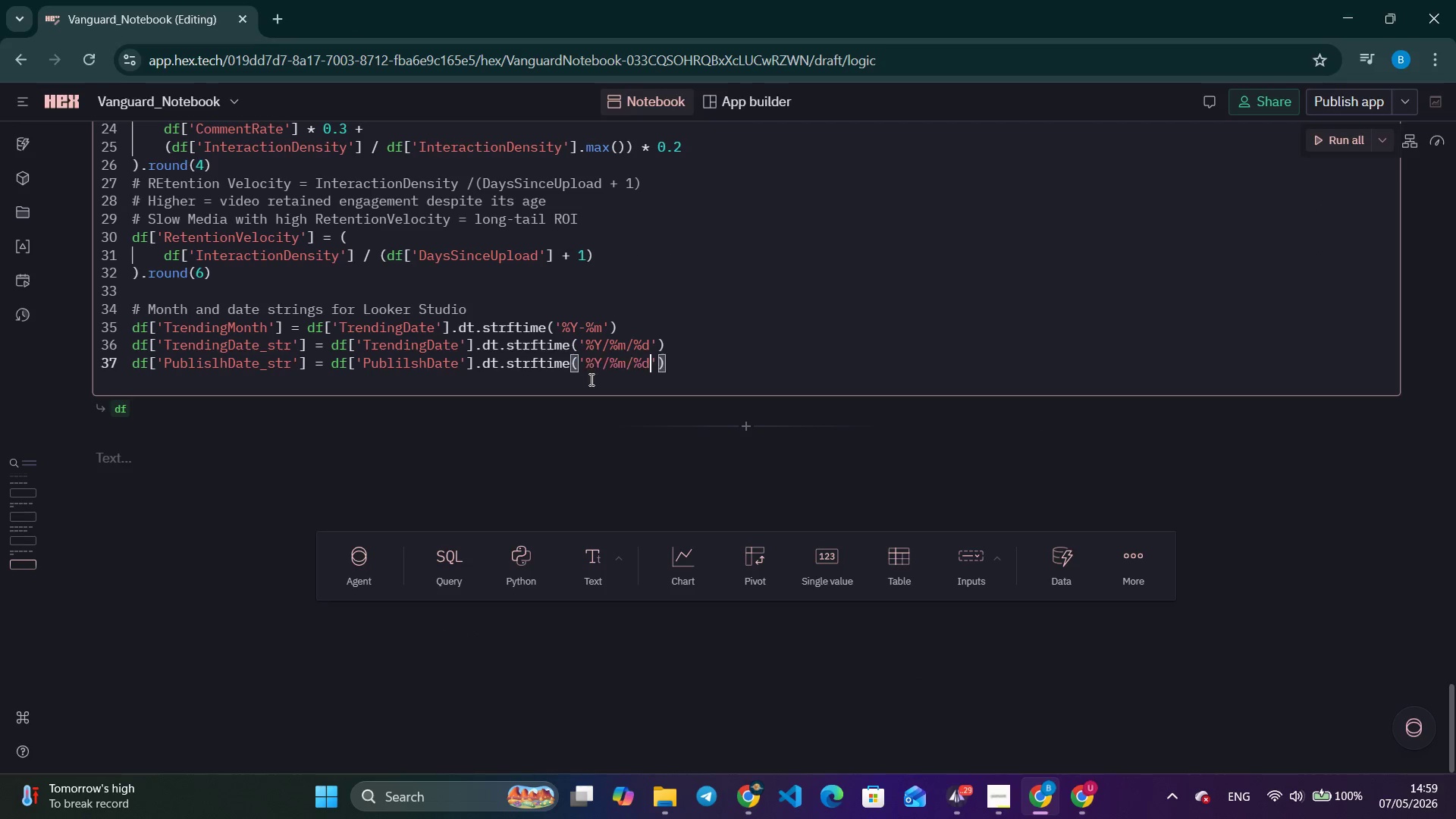 
key(Control+V)
 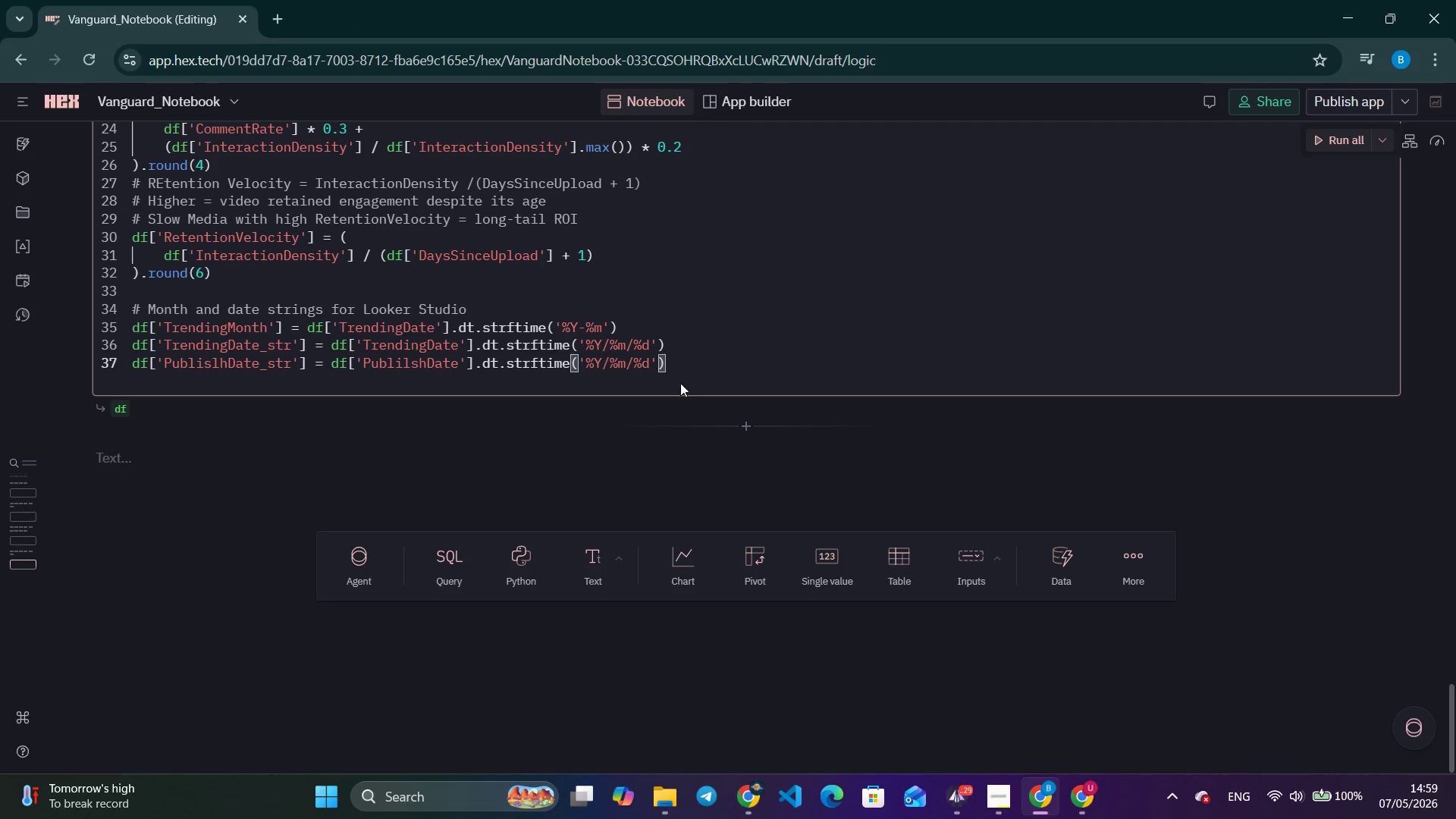 
left_click([675, 356])
 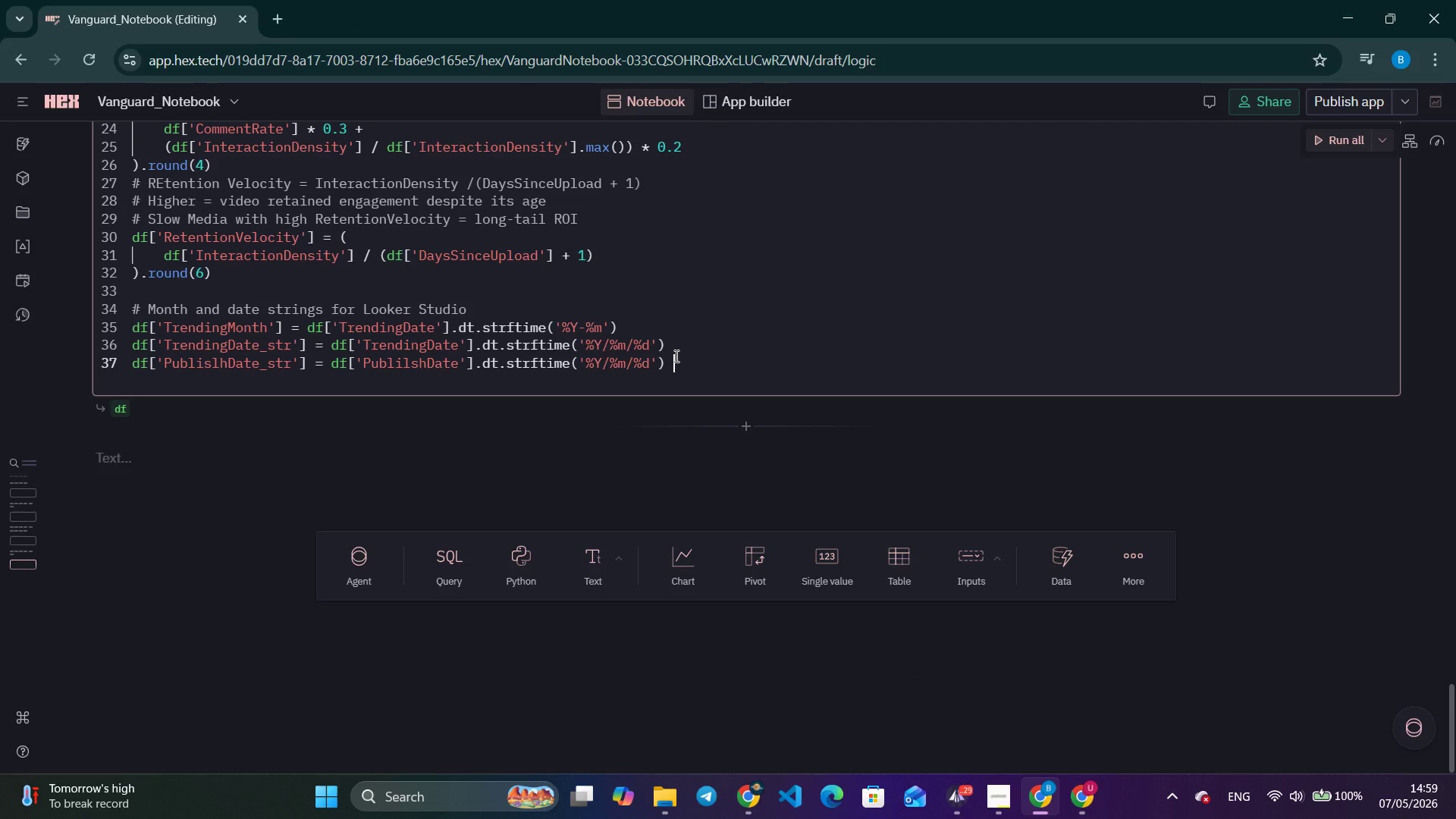 
key(Enter)
 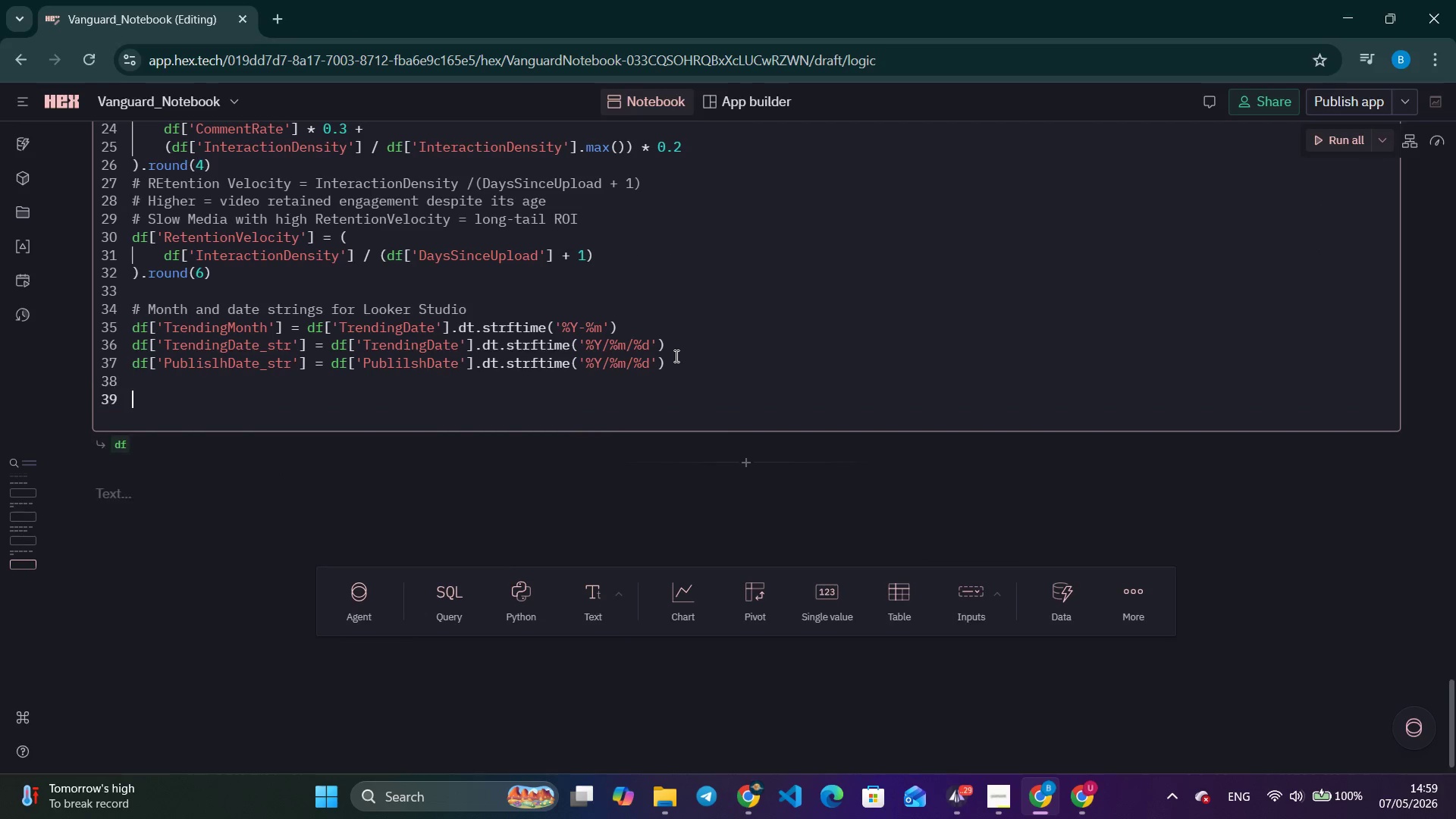 
key(Enter)
 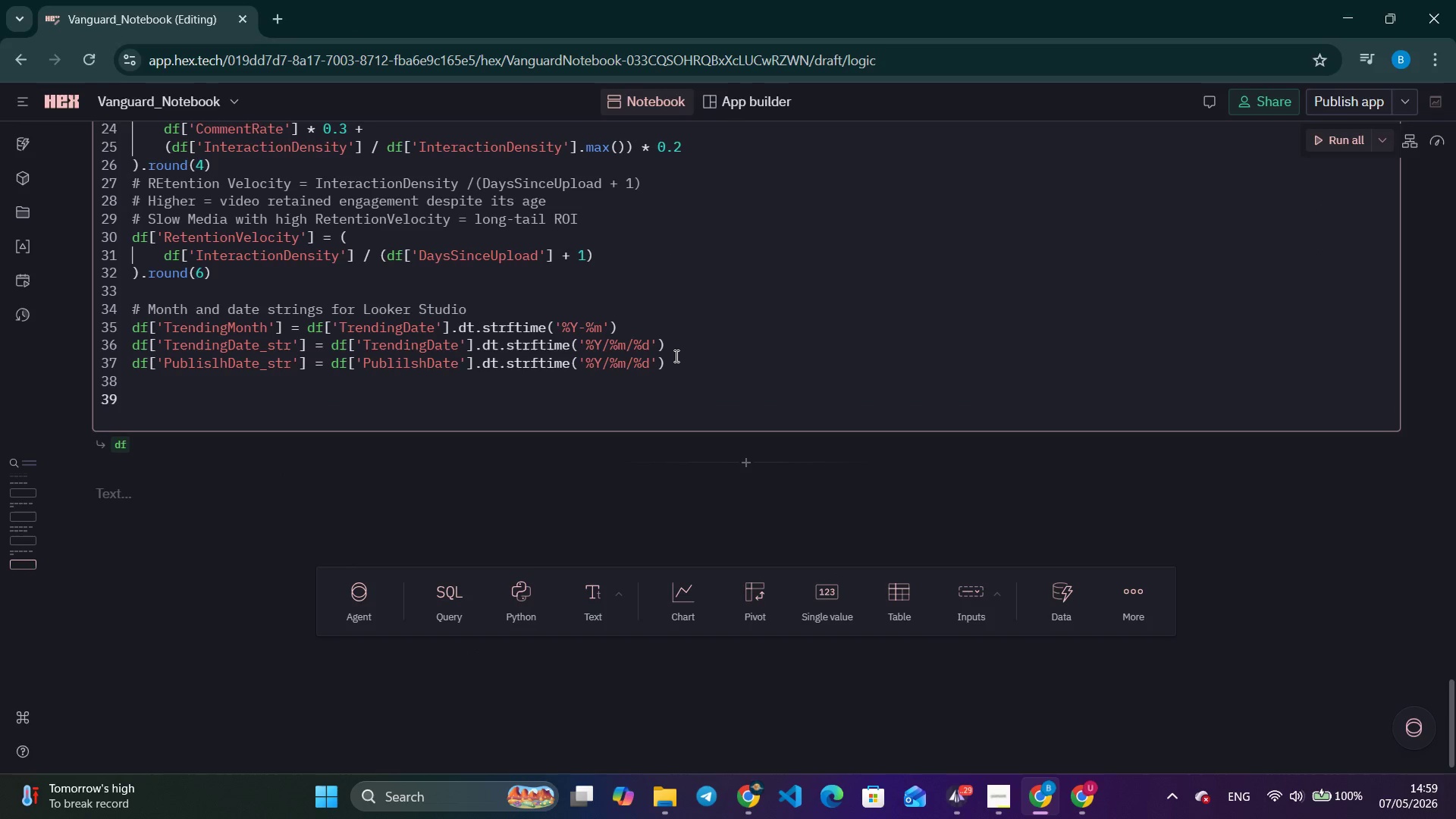 
type(print('=== ENGAGEMENT METRICS OVERVIEW ===)
 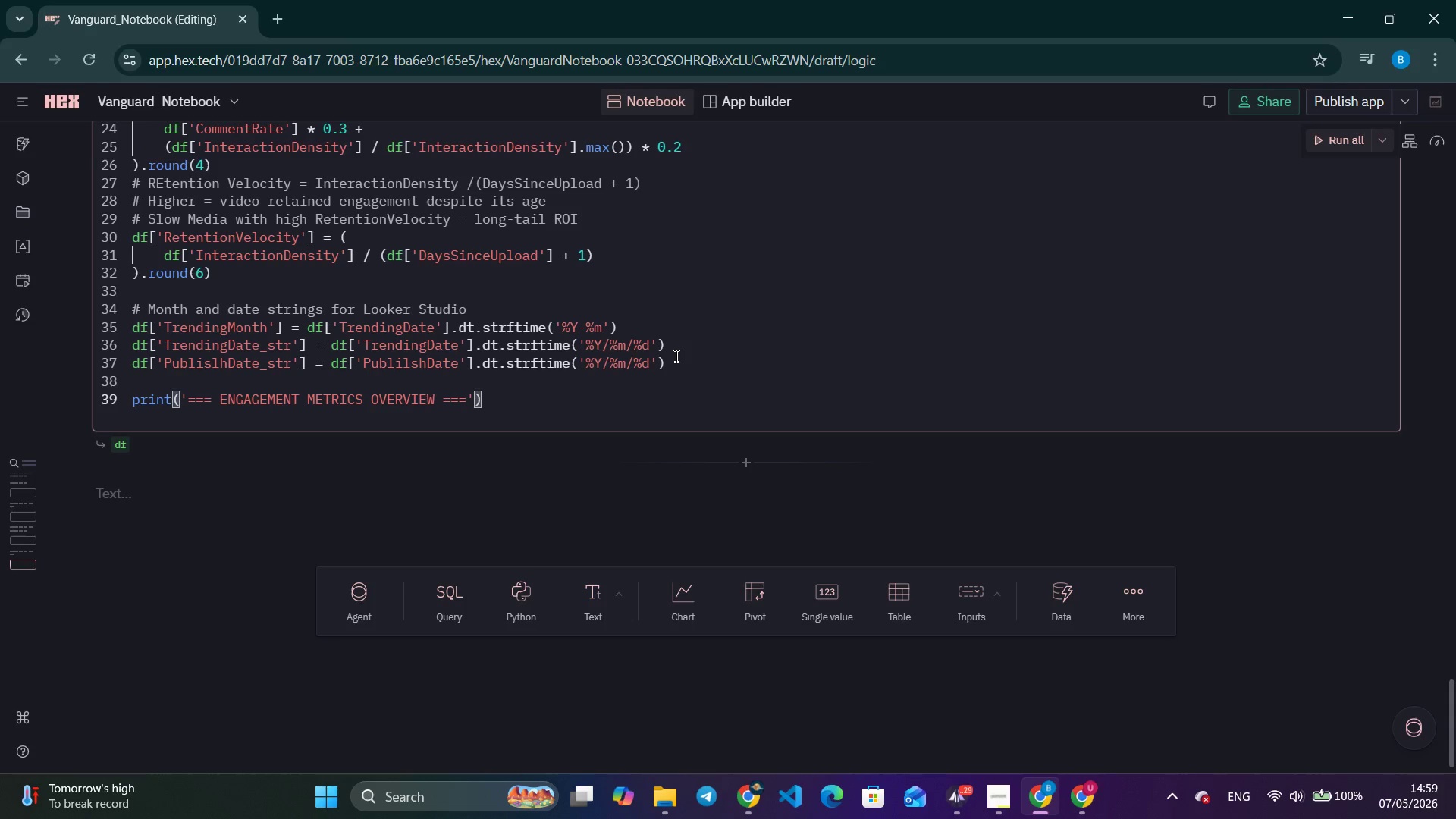 
key(ArrowRight)
 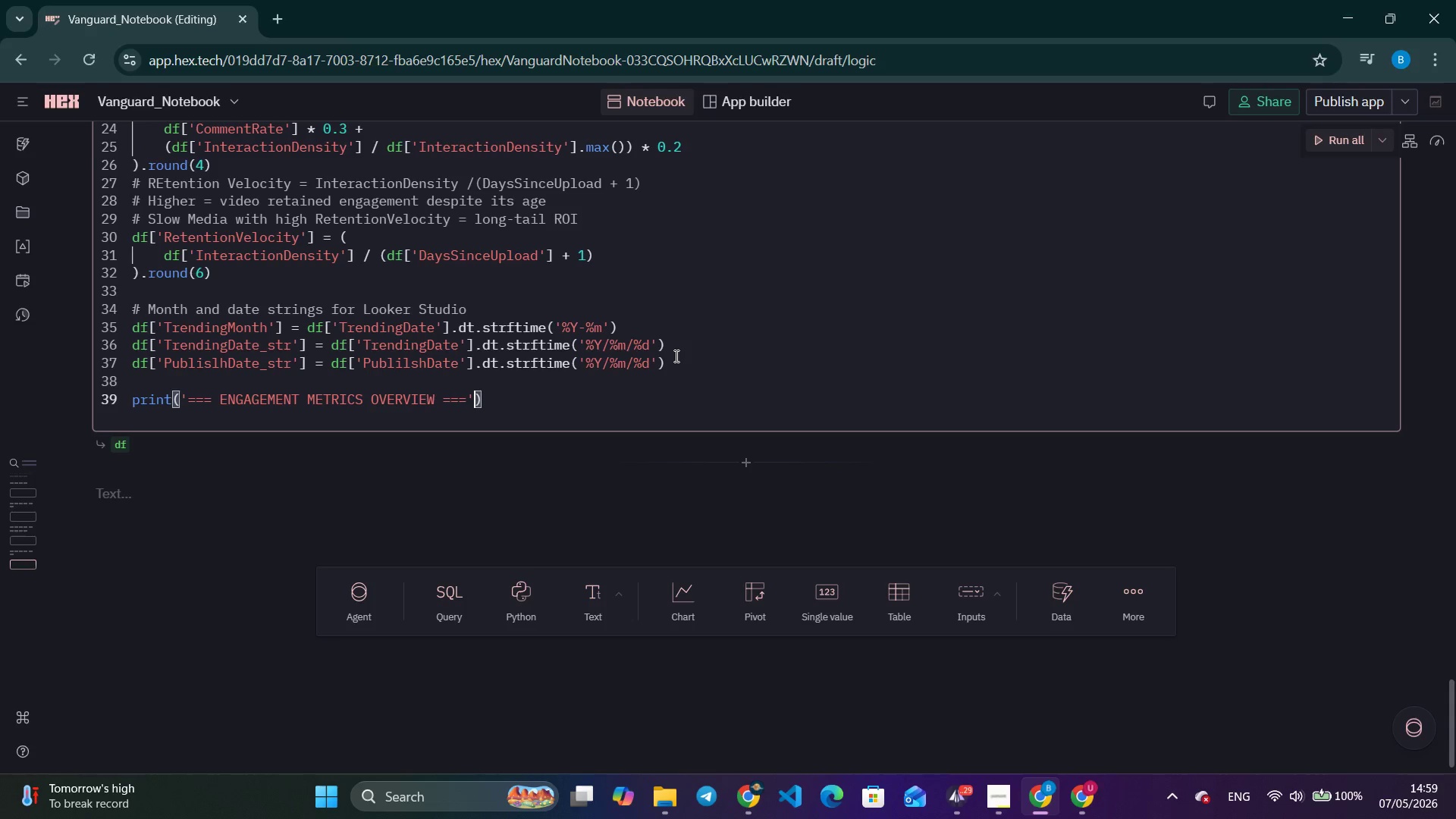 
key(ArrowRight)
 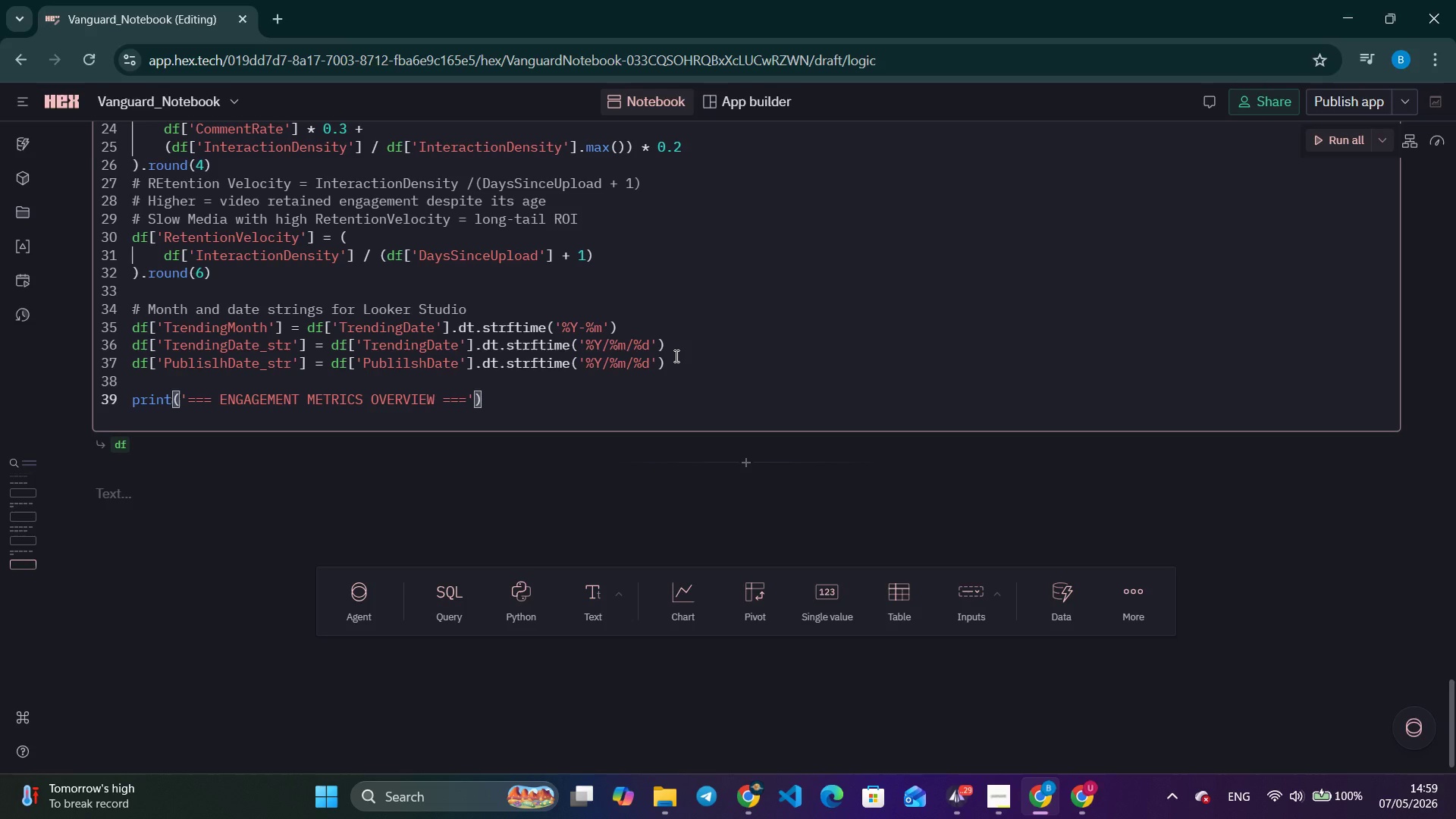 
key(Enter)
 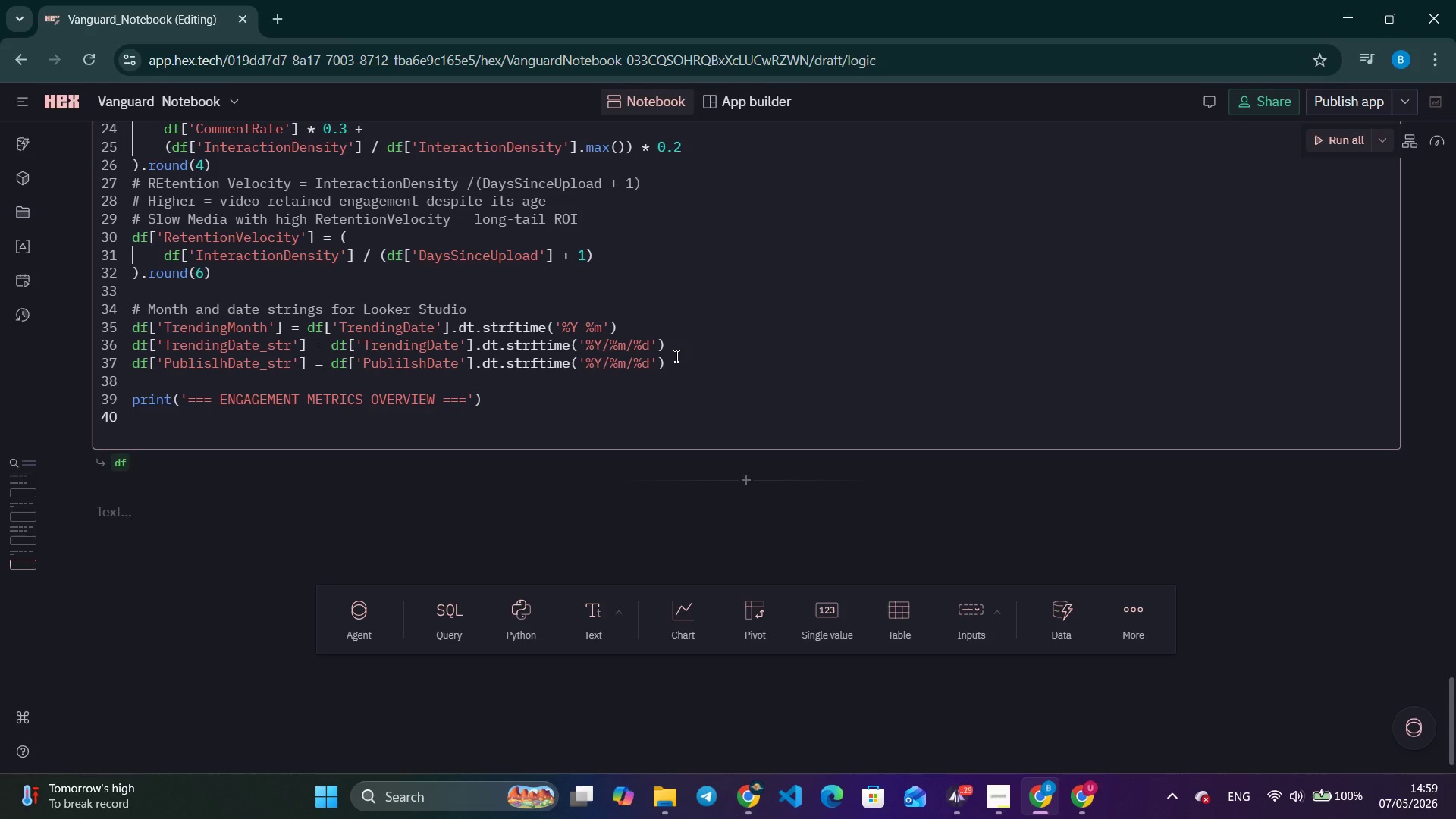 
type(print(df)
 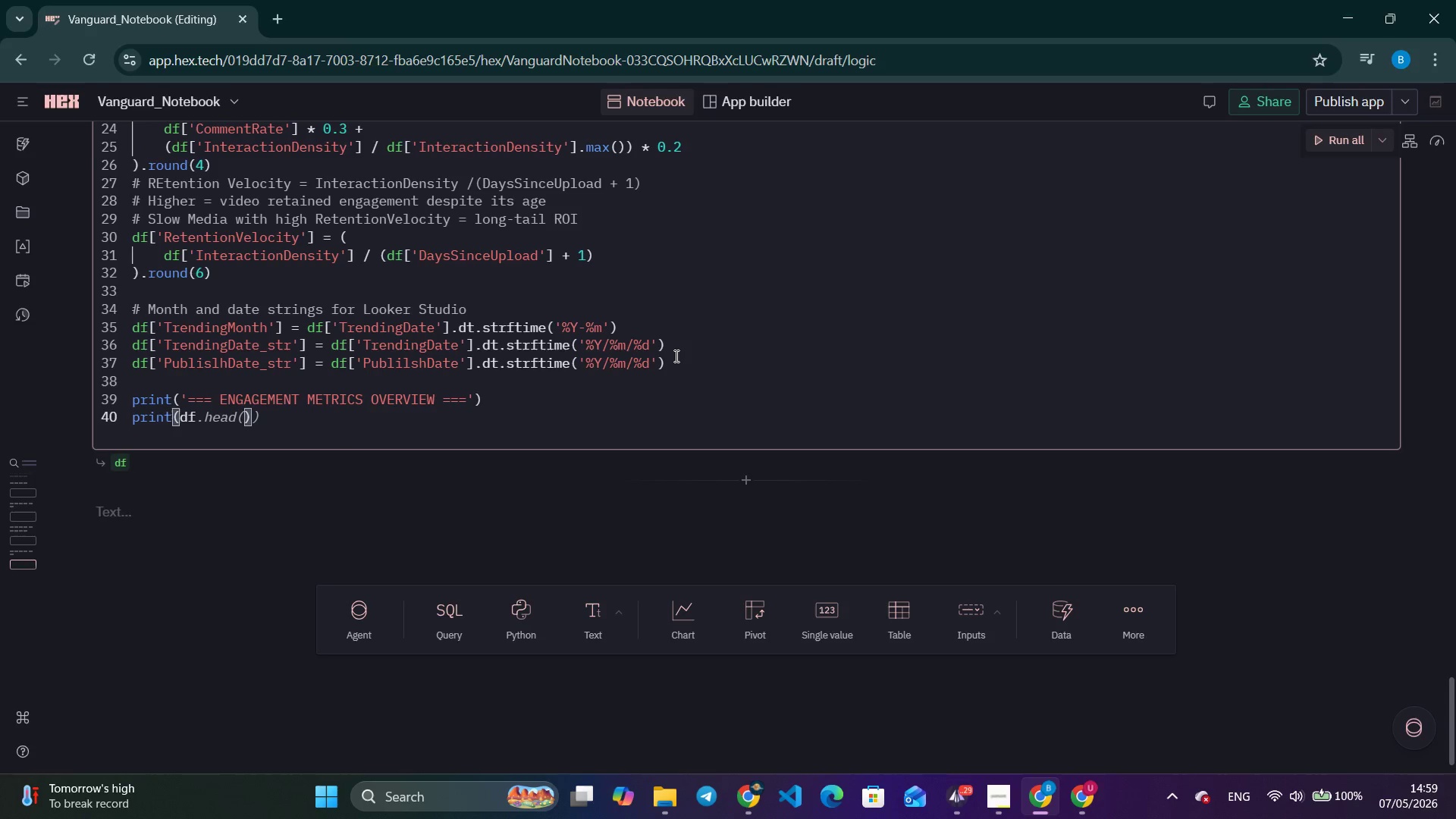 
wait(29.73)
 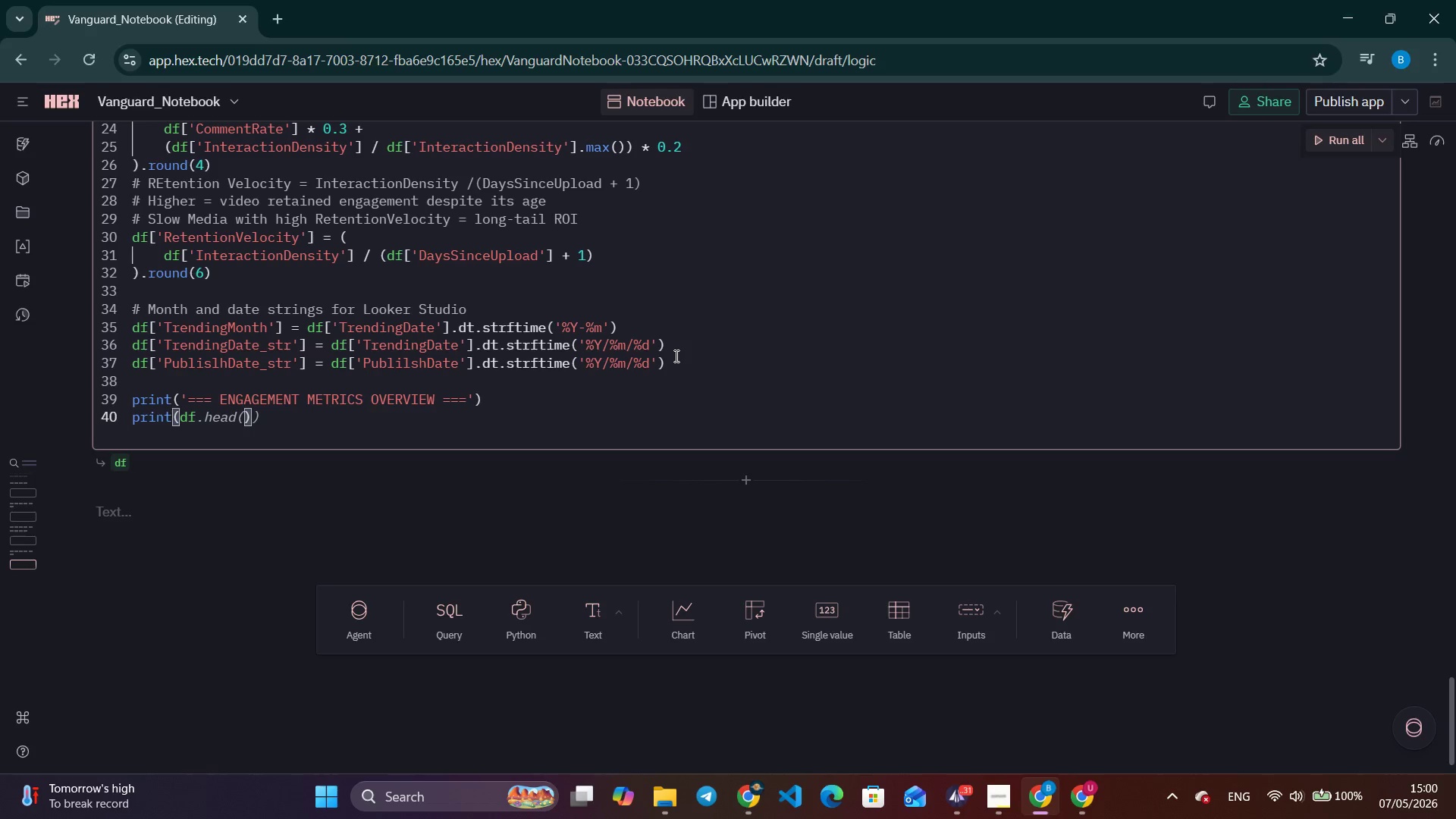 
type([['InteractionDensity)
 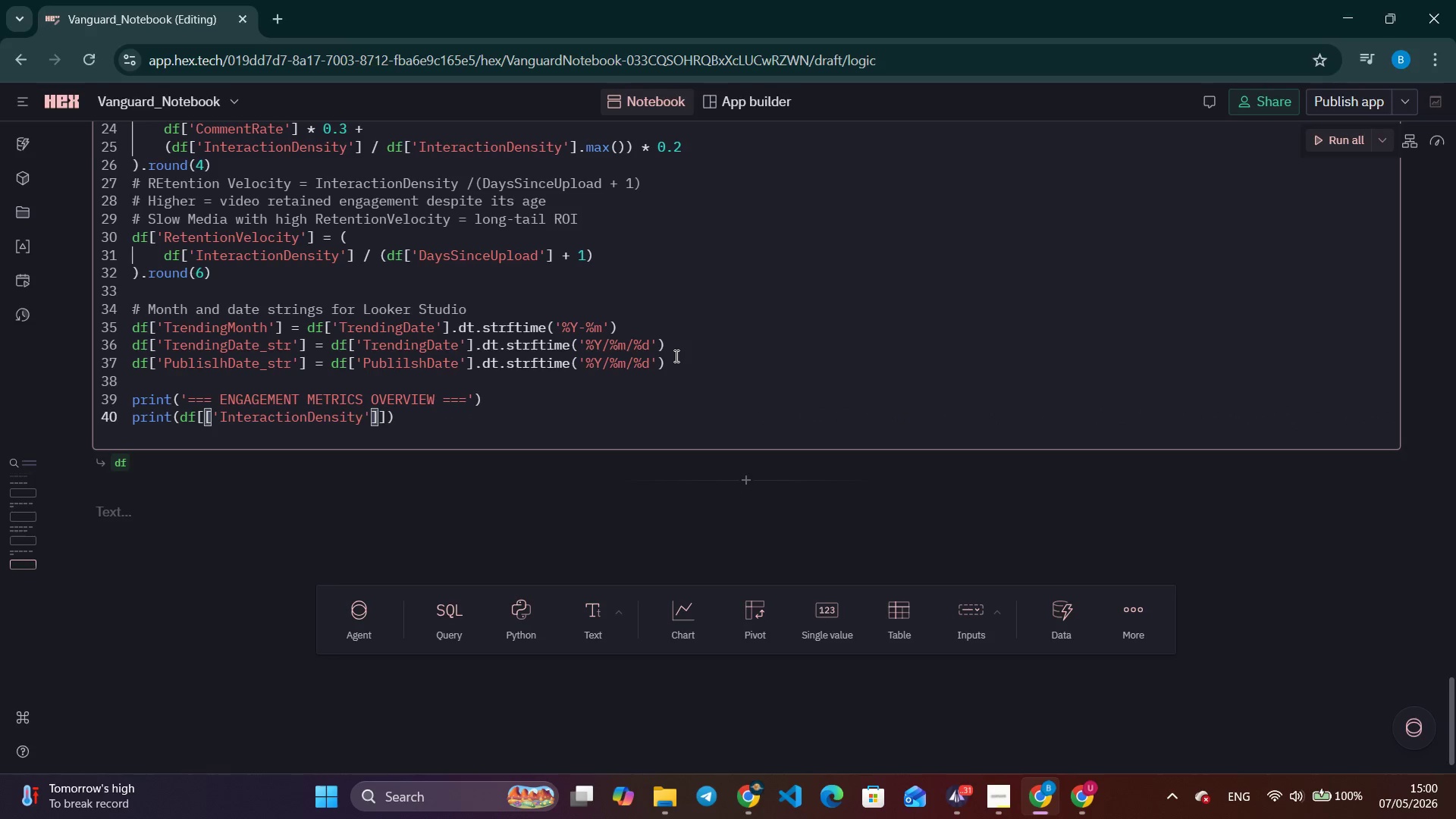 
key(ArrowRight)
 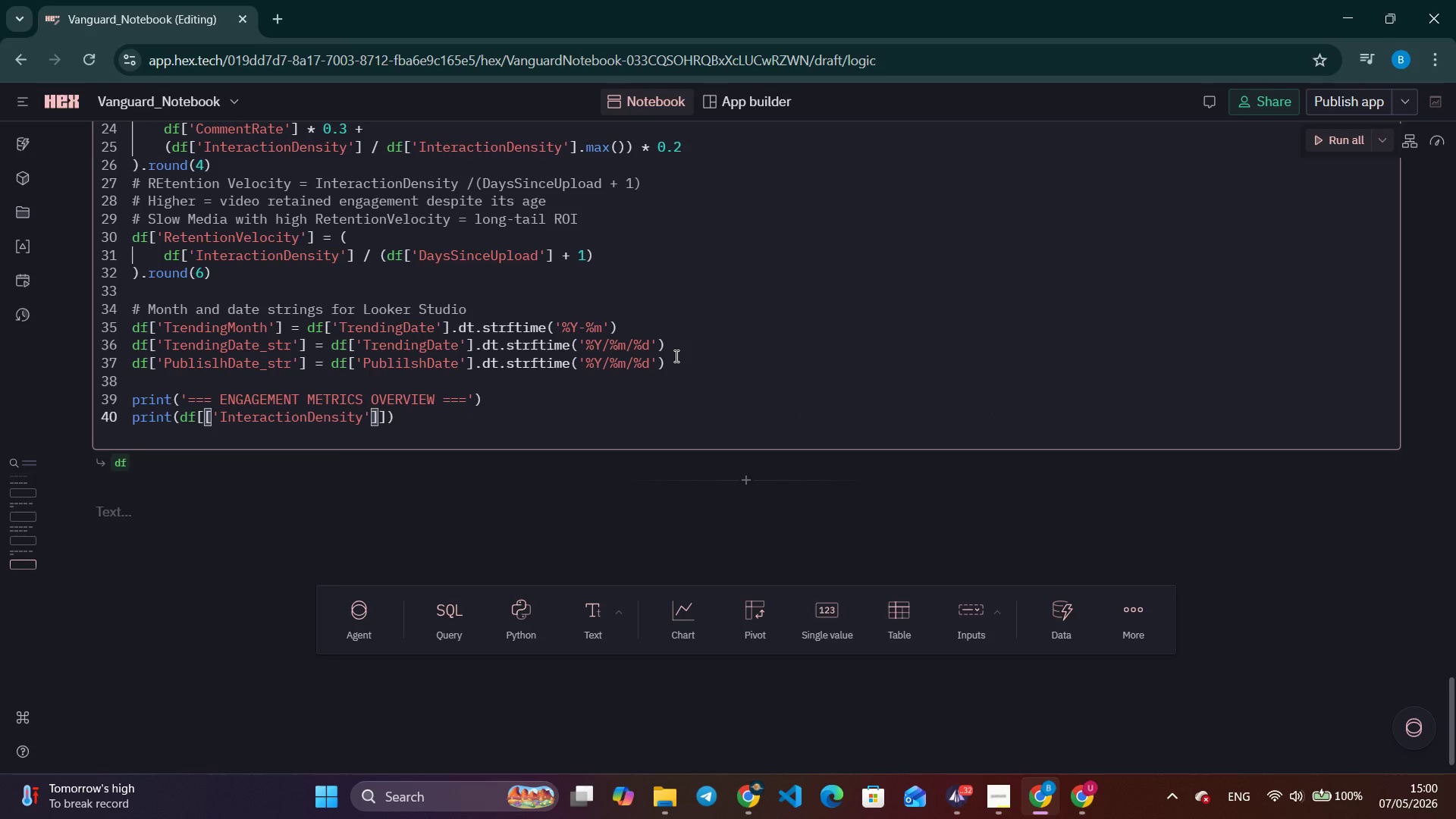 
type(, 'LikeRate)
 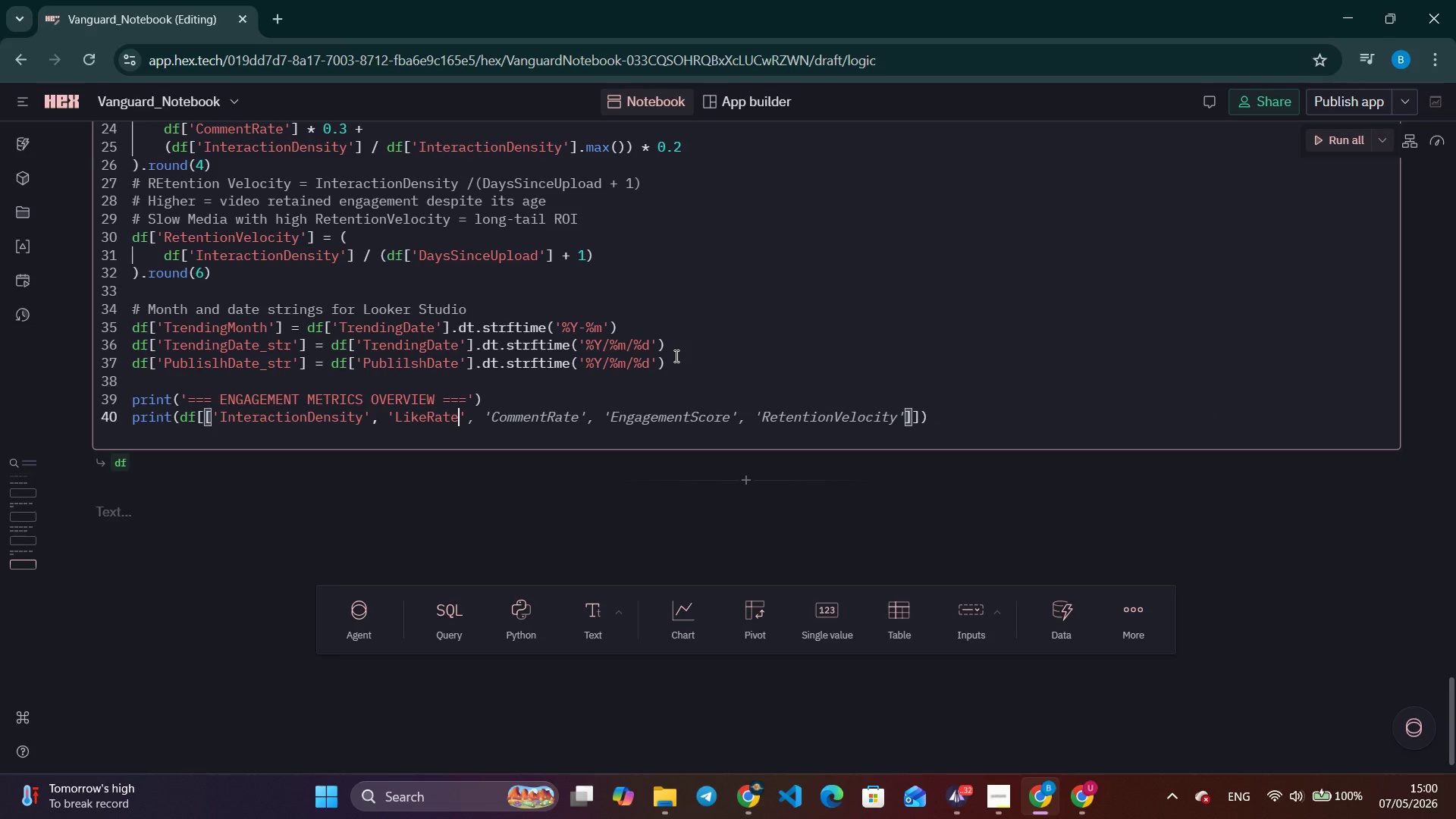 
key(ArrowRight)
 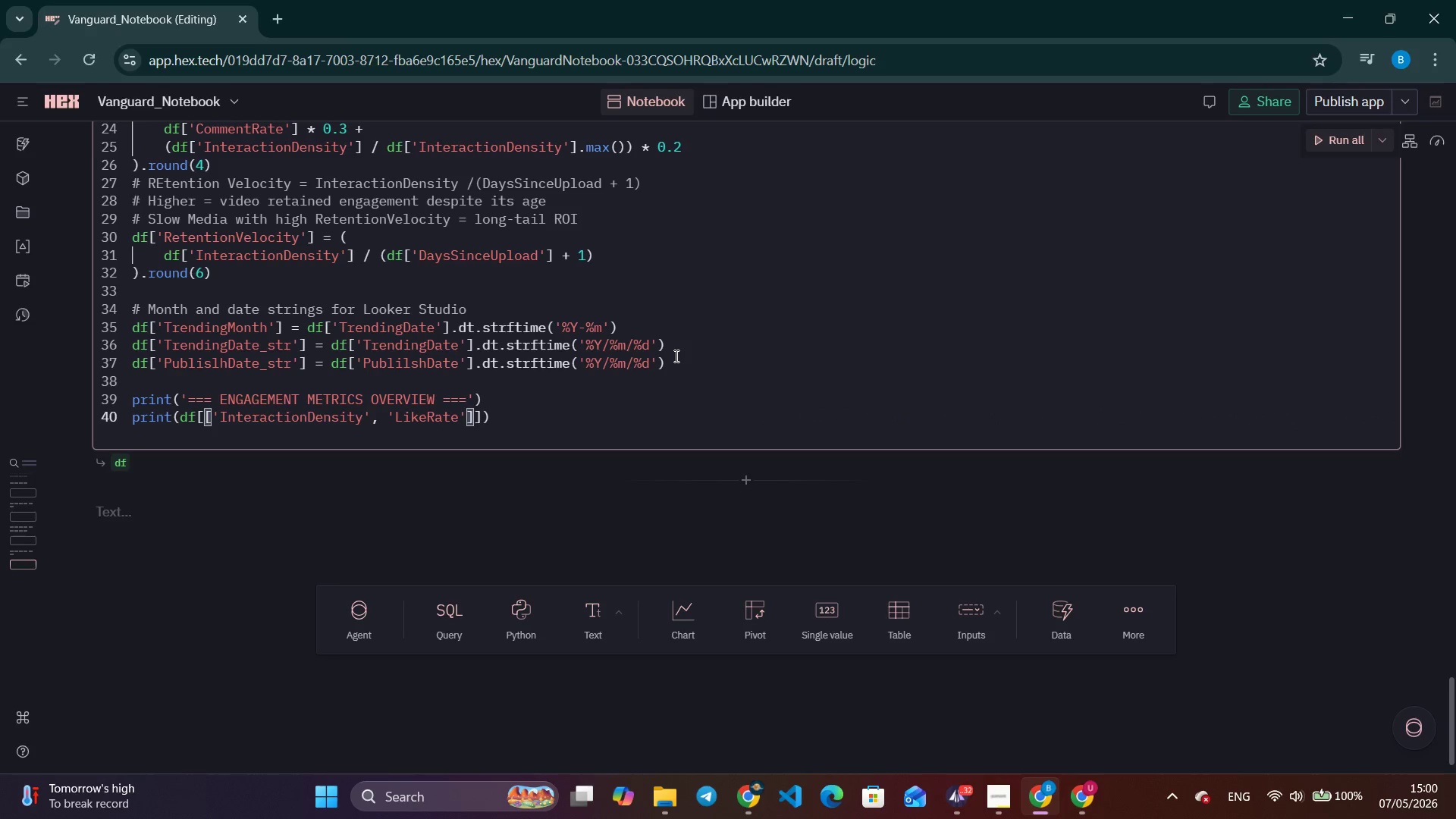 
type(, 'CommentRate)
 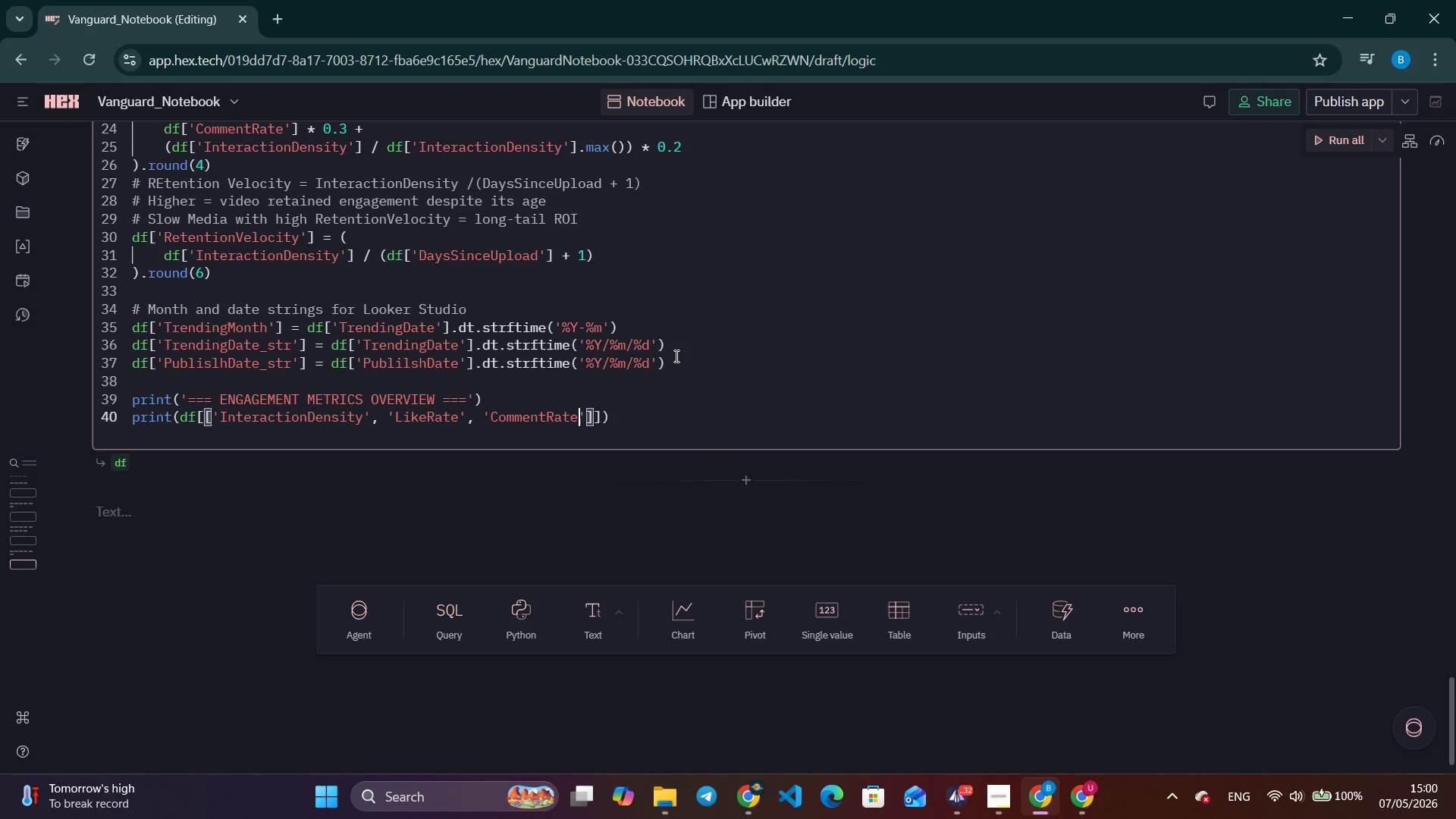 
key(ArrowRight)
 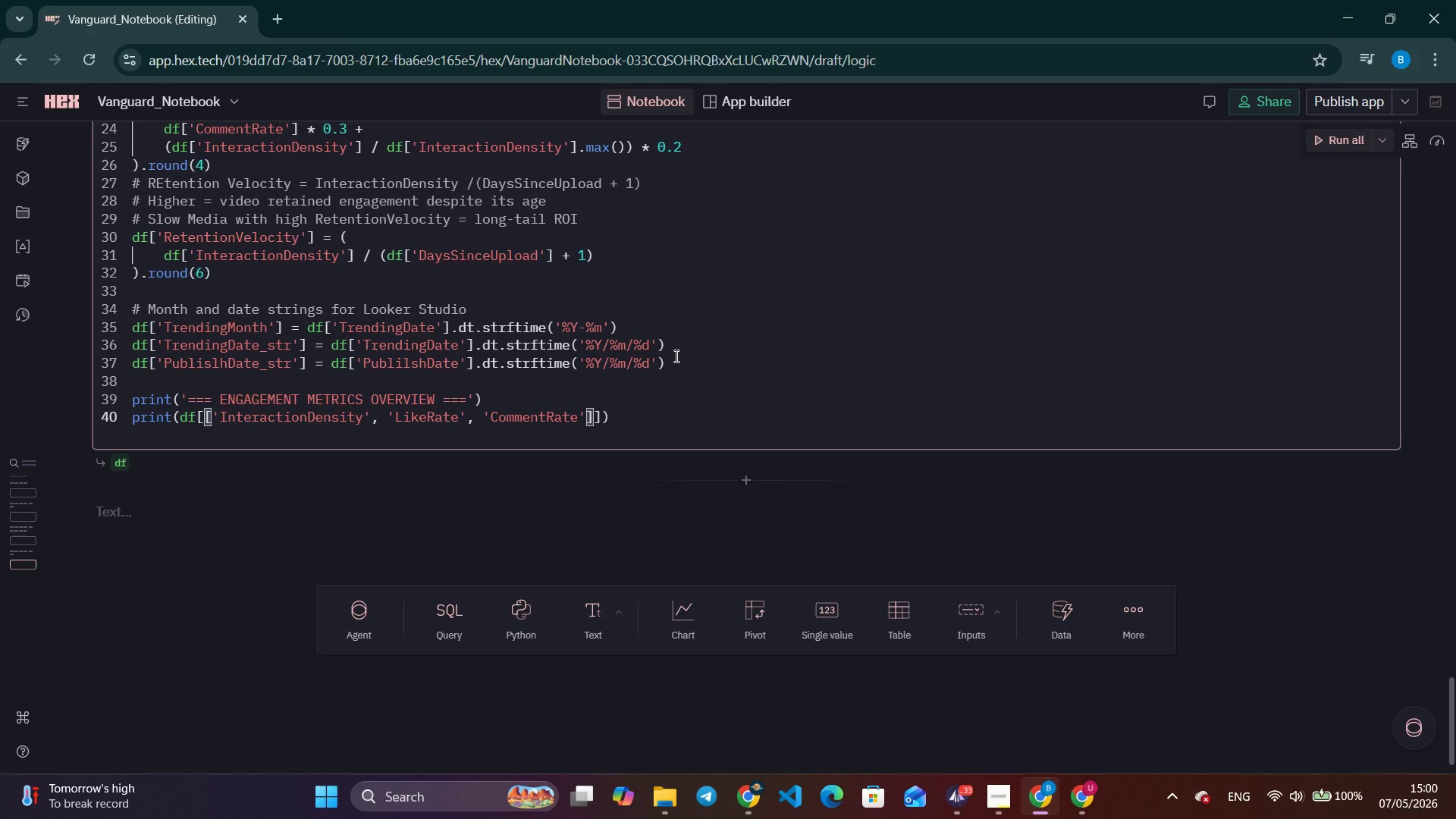 
key(Enter)
 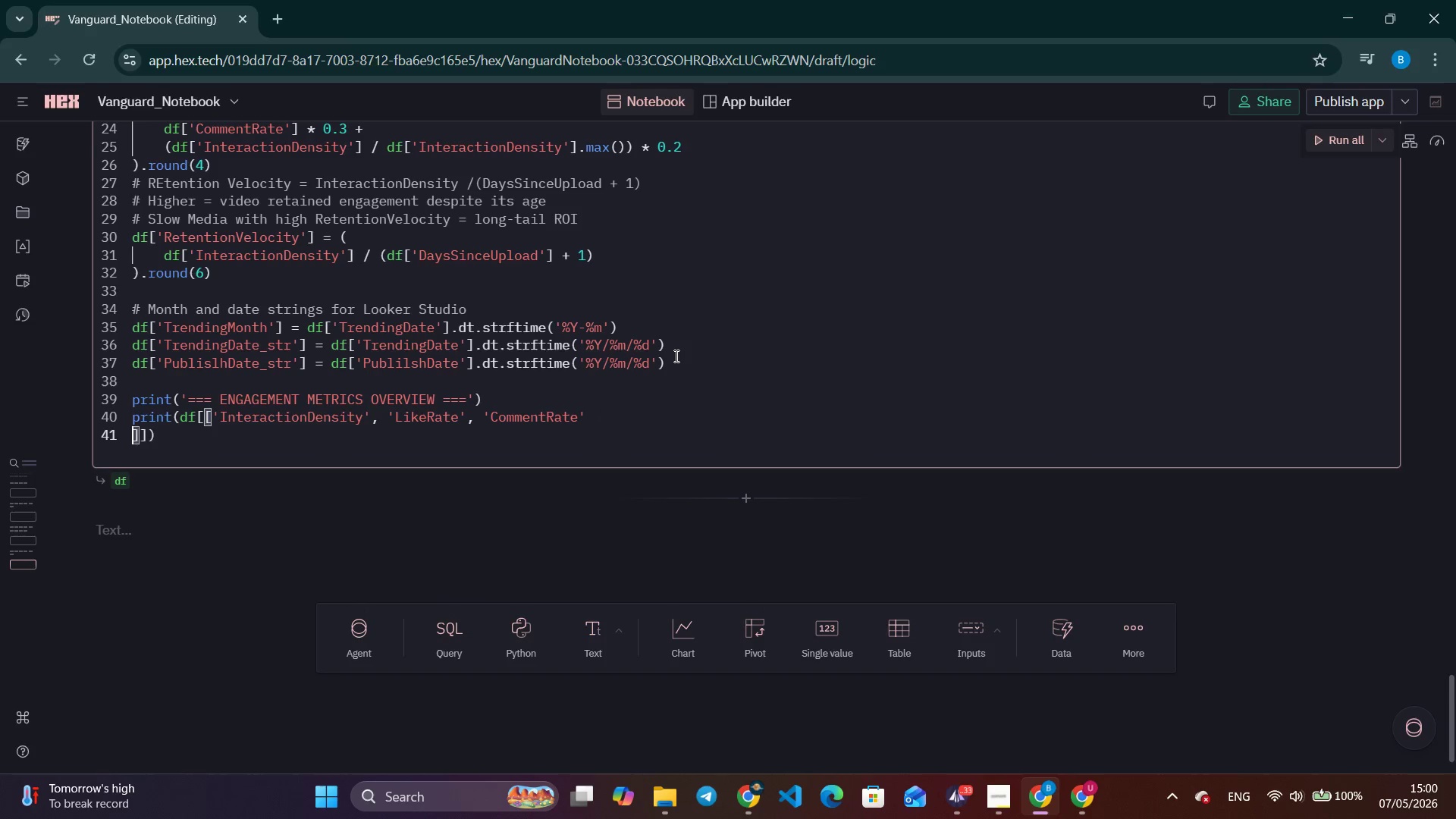 
key(Tab)
 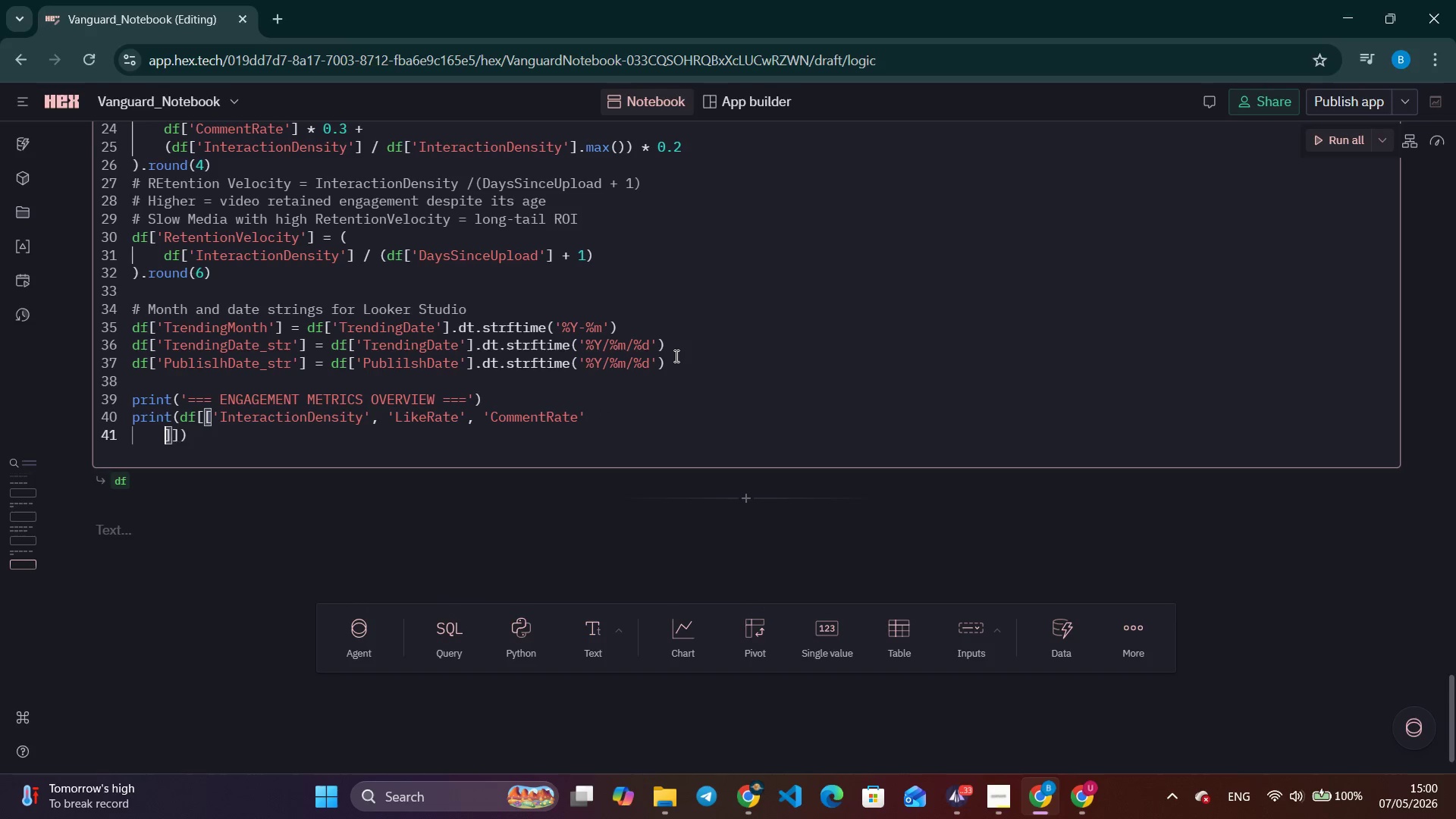 
key(Tab)
 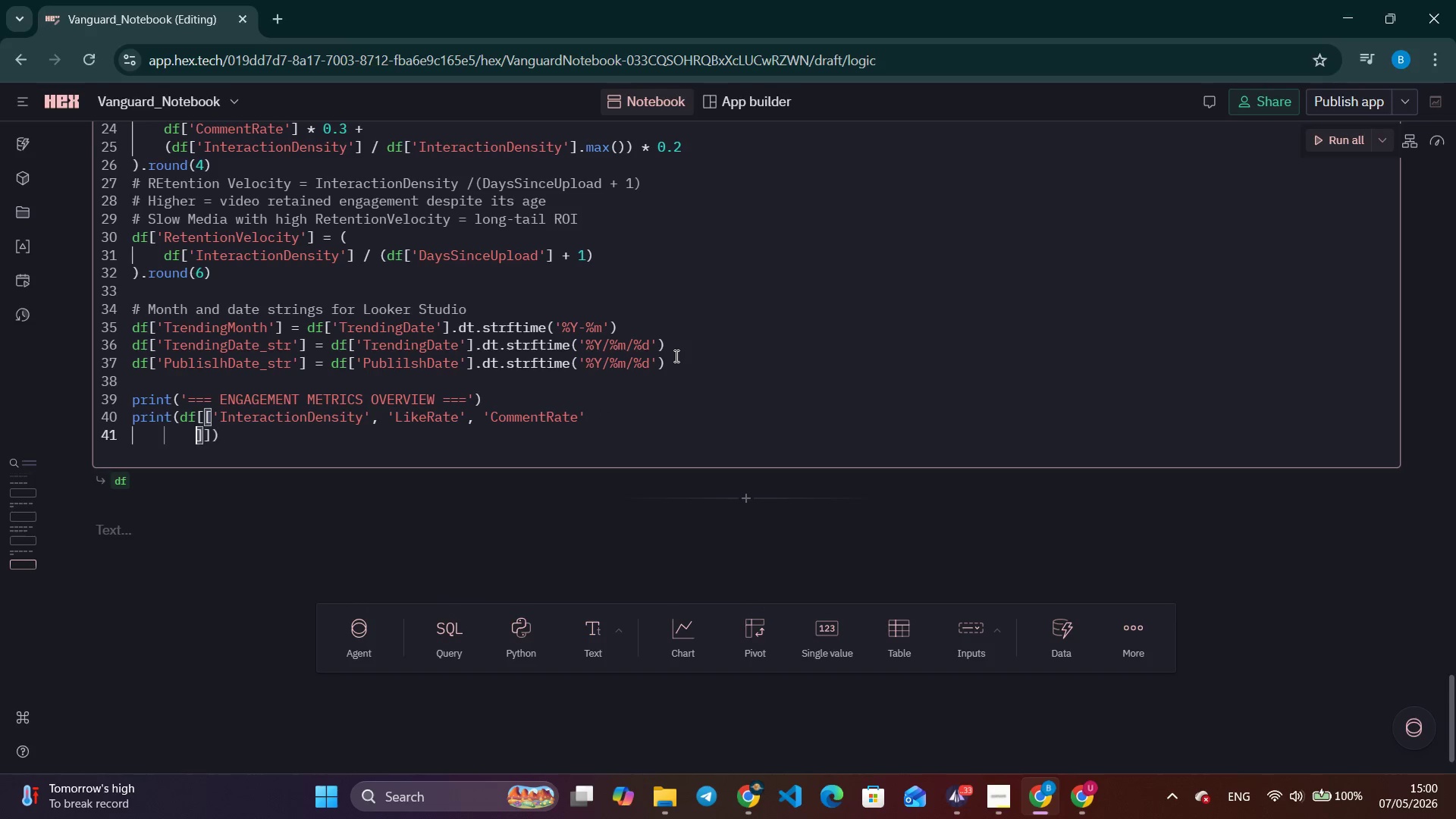 
key(Tab)
 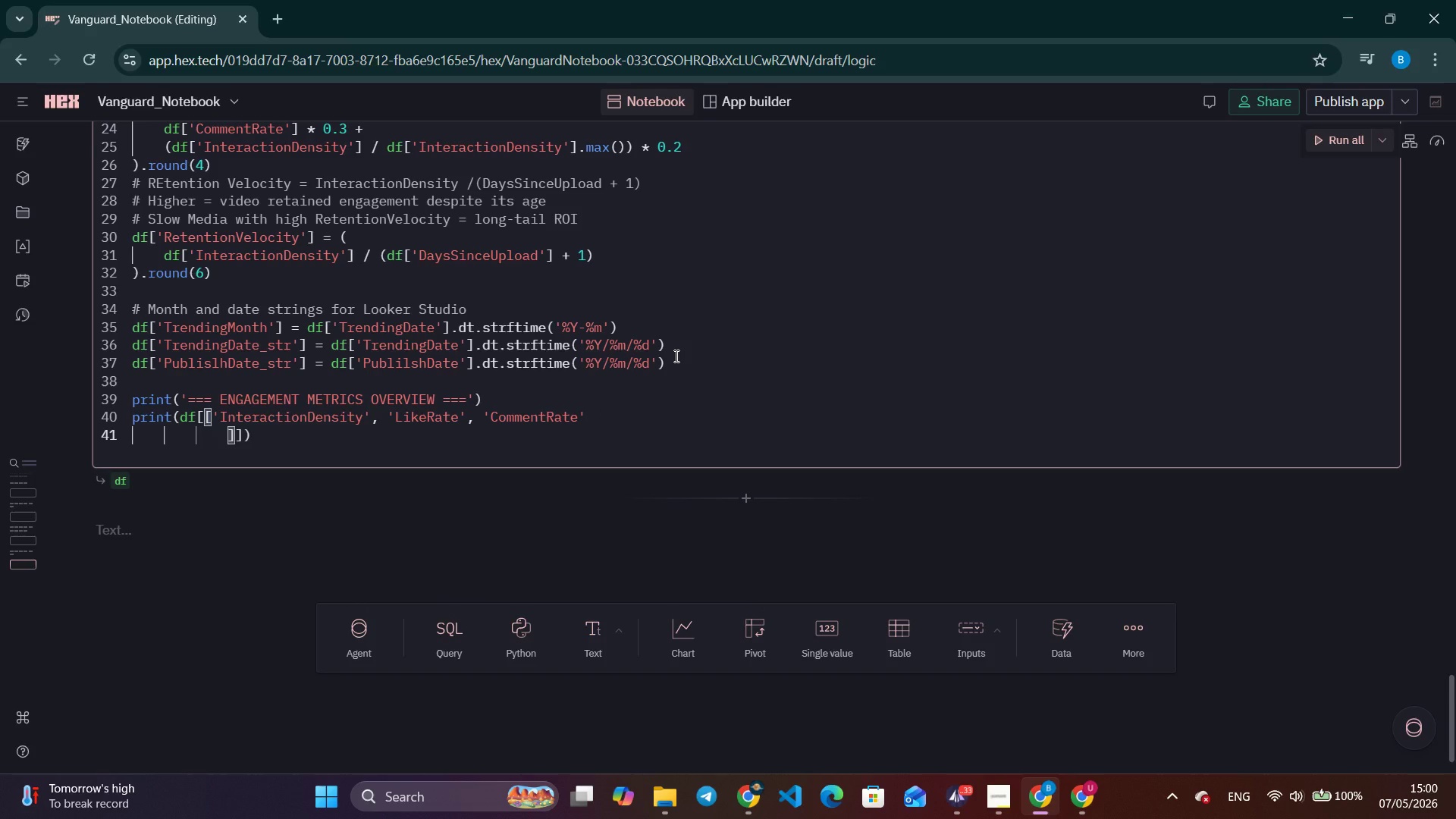 
hold_key(key=ShiftRight, duration=0.5)
 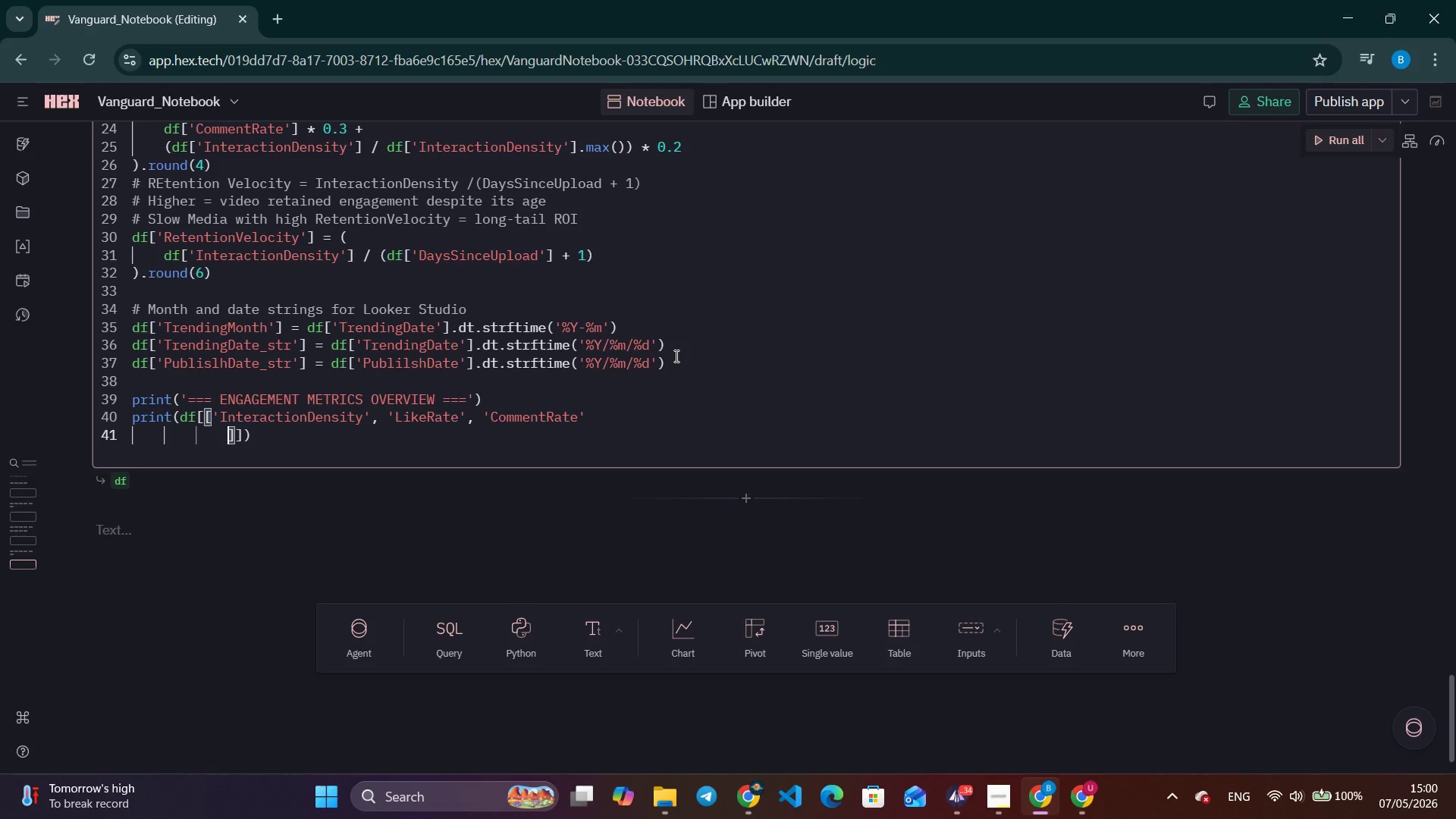 
type('EngagemenScore)
 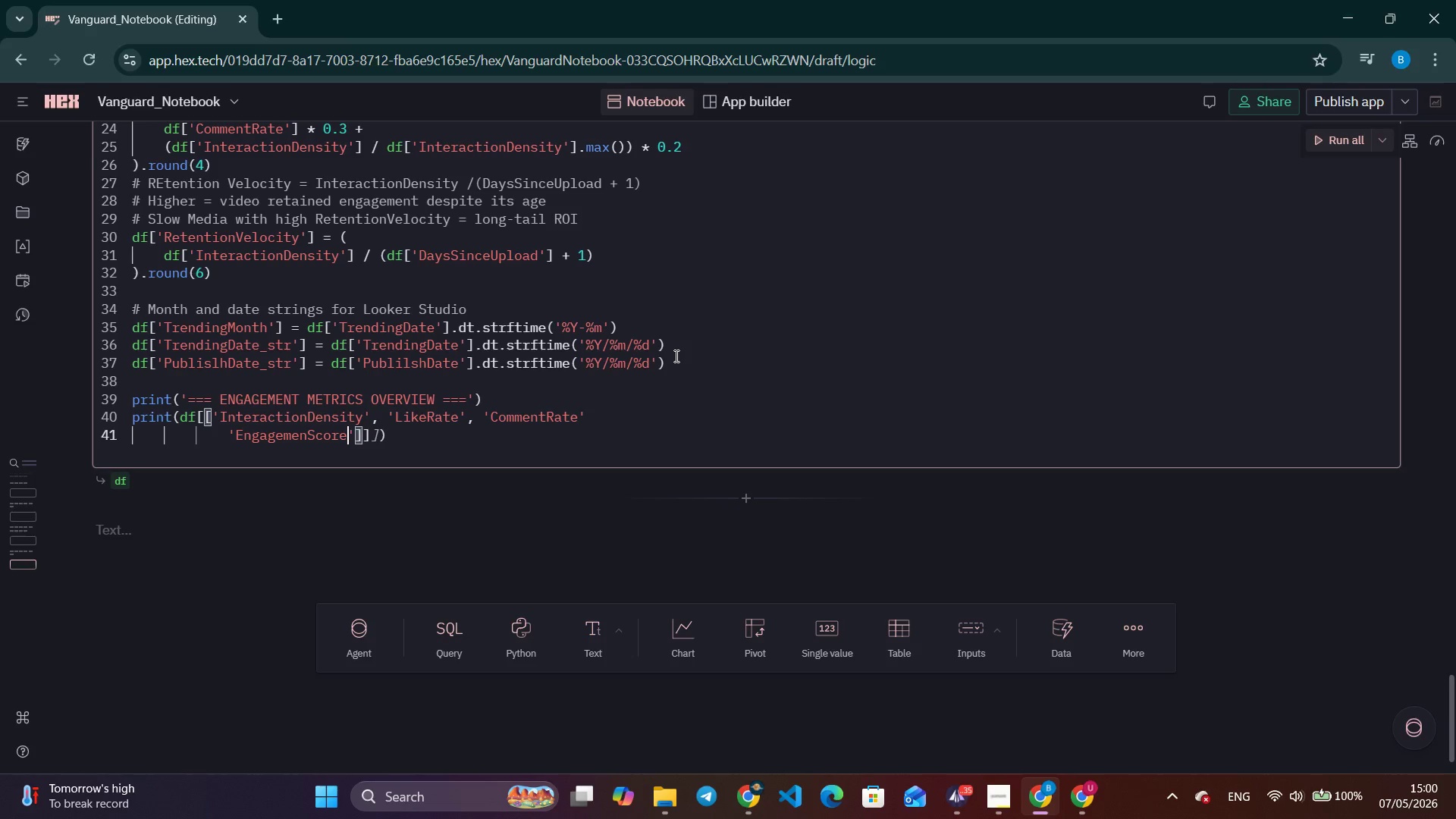 
key(ArrowRight)
 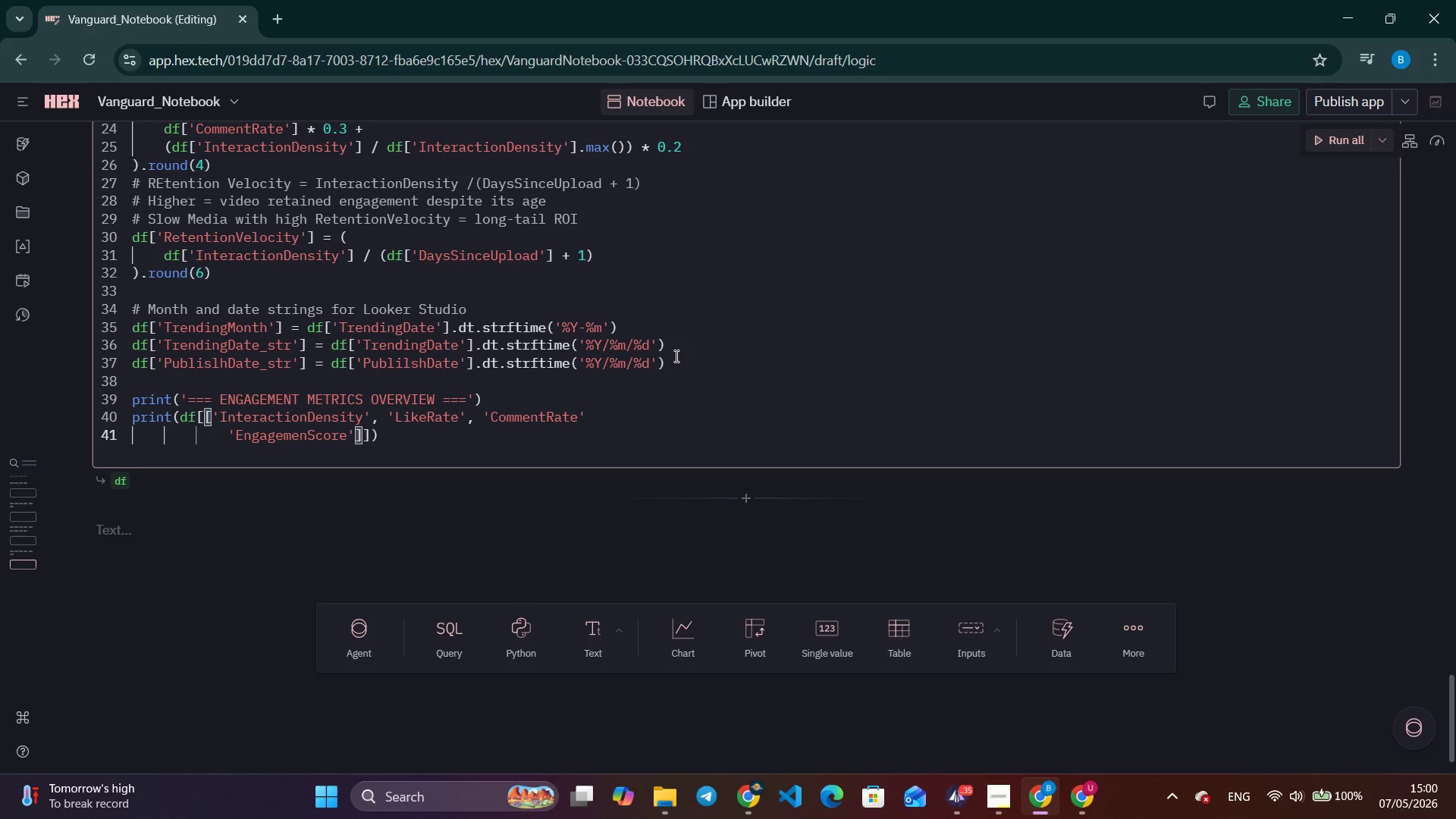 
type(, 'RetentionVelocity)
 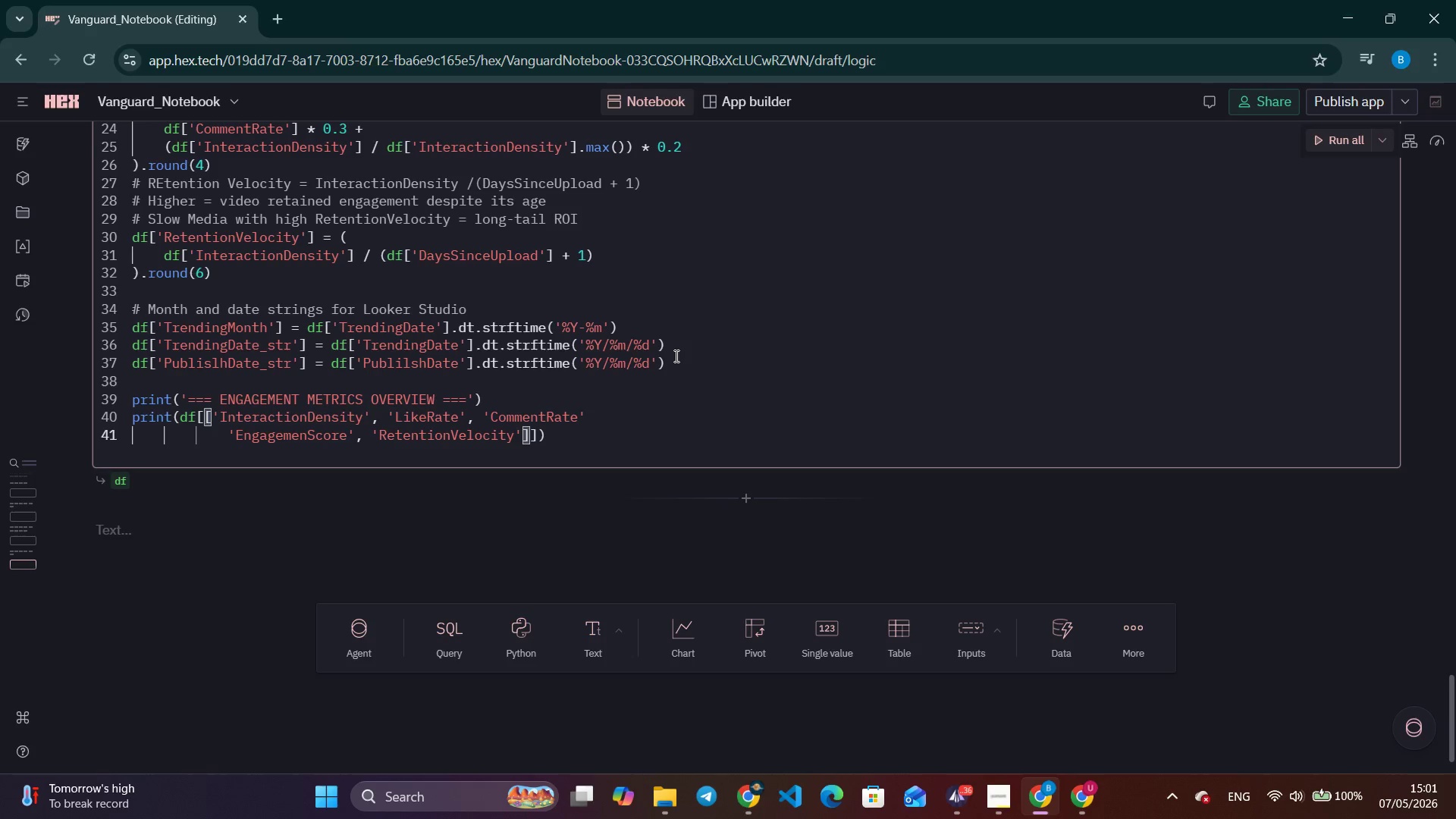 
key(ArrowRight)
 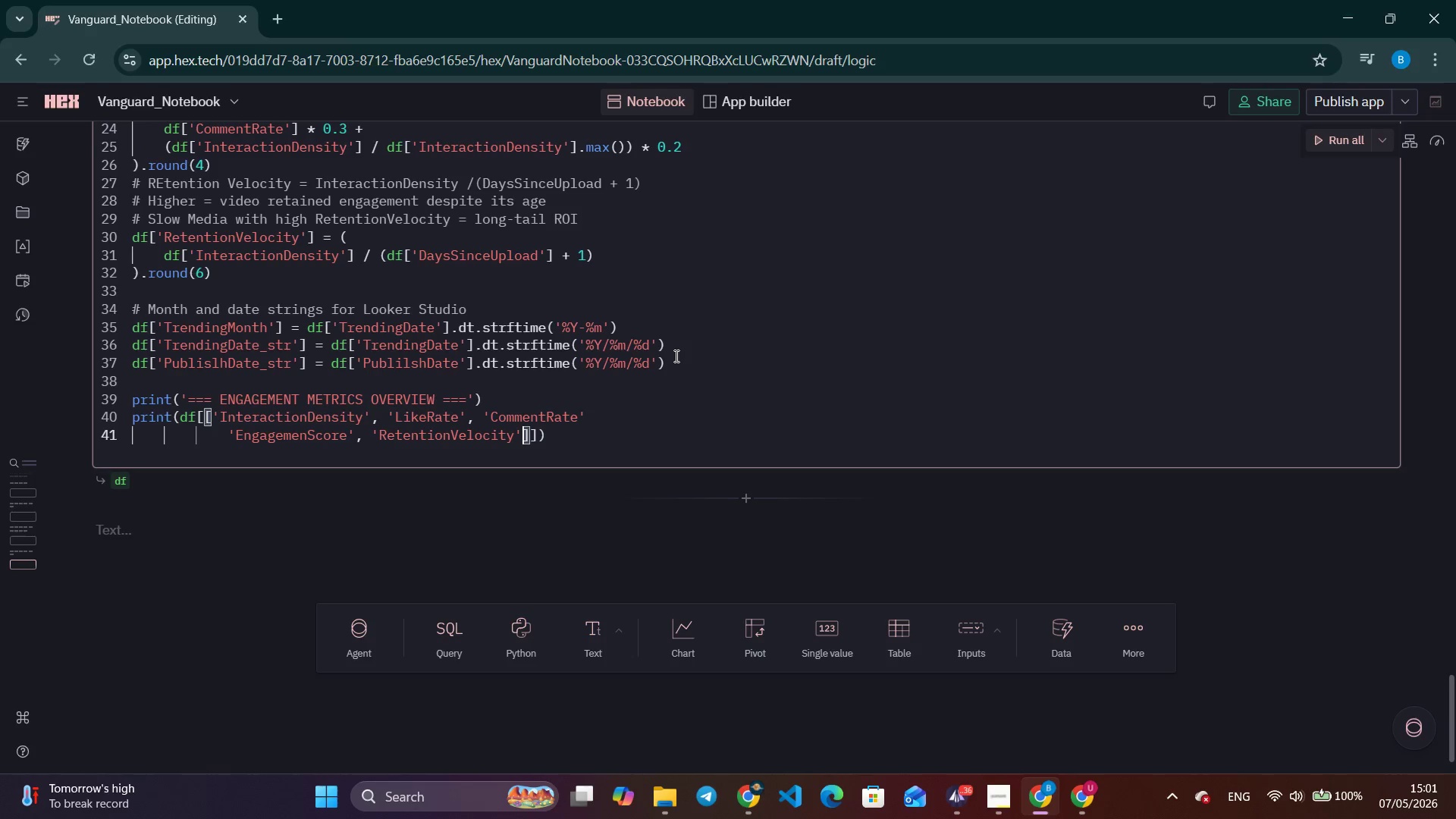 
key(ArrowRight)
 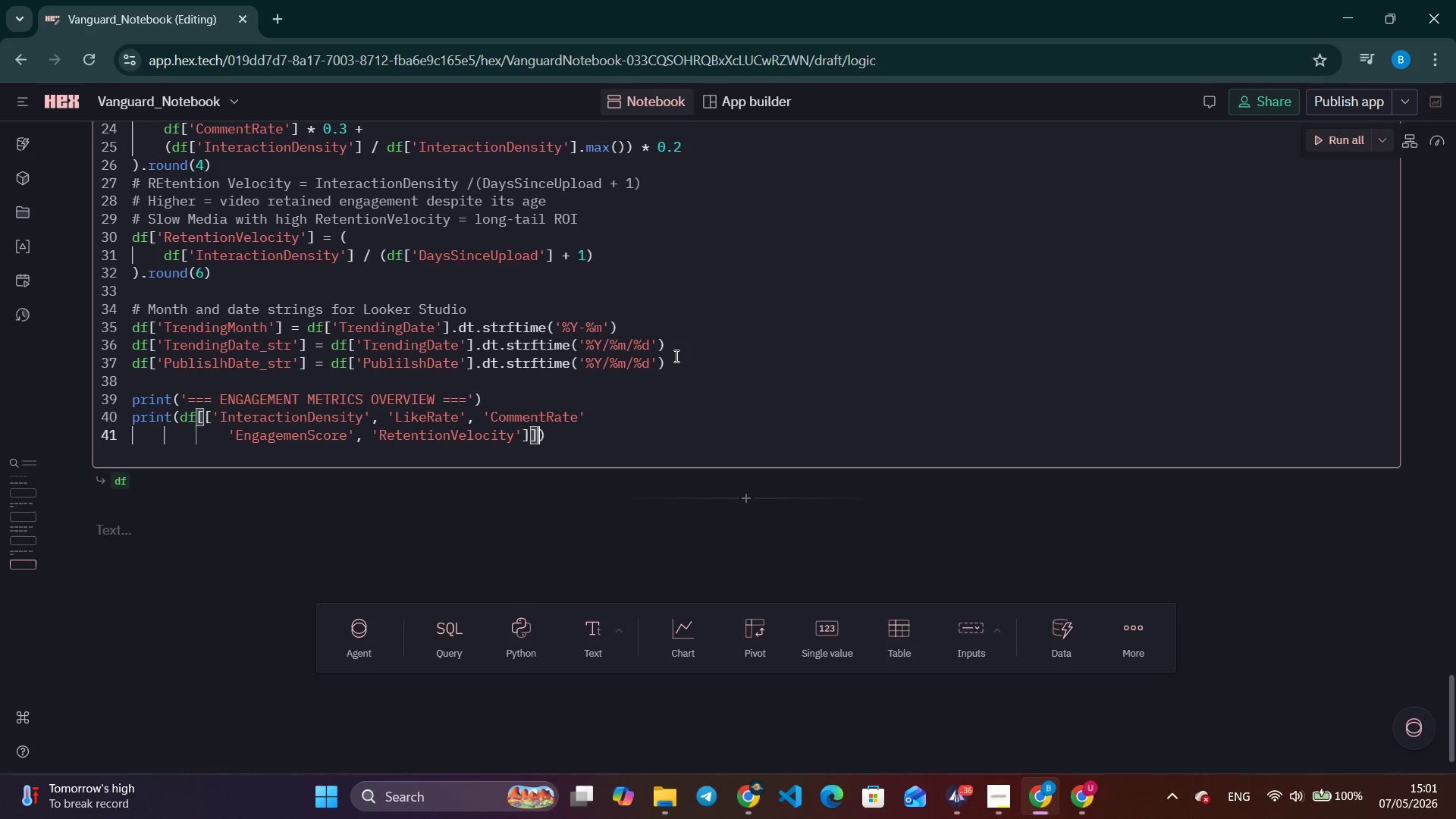 
key(ArrowRight)
 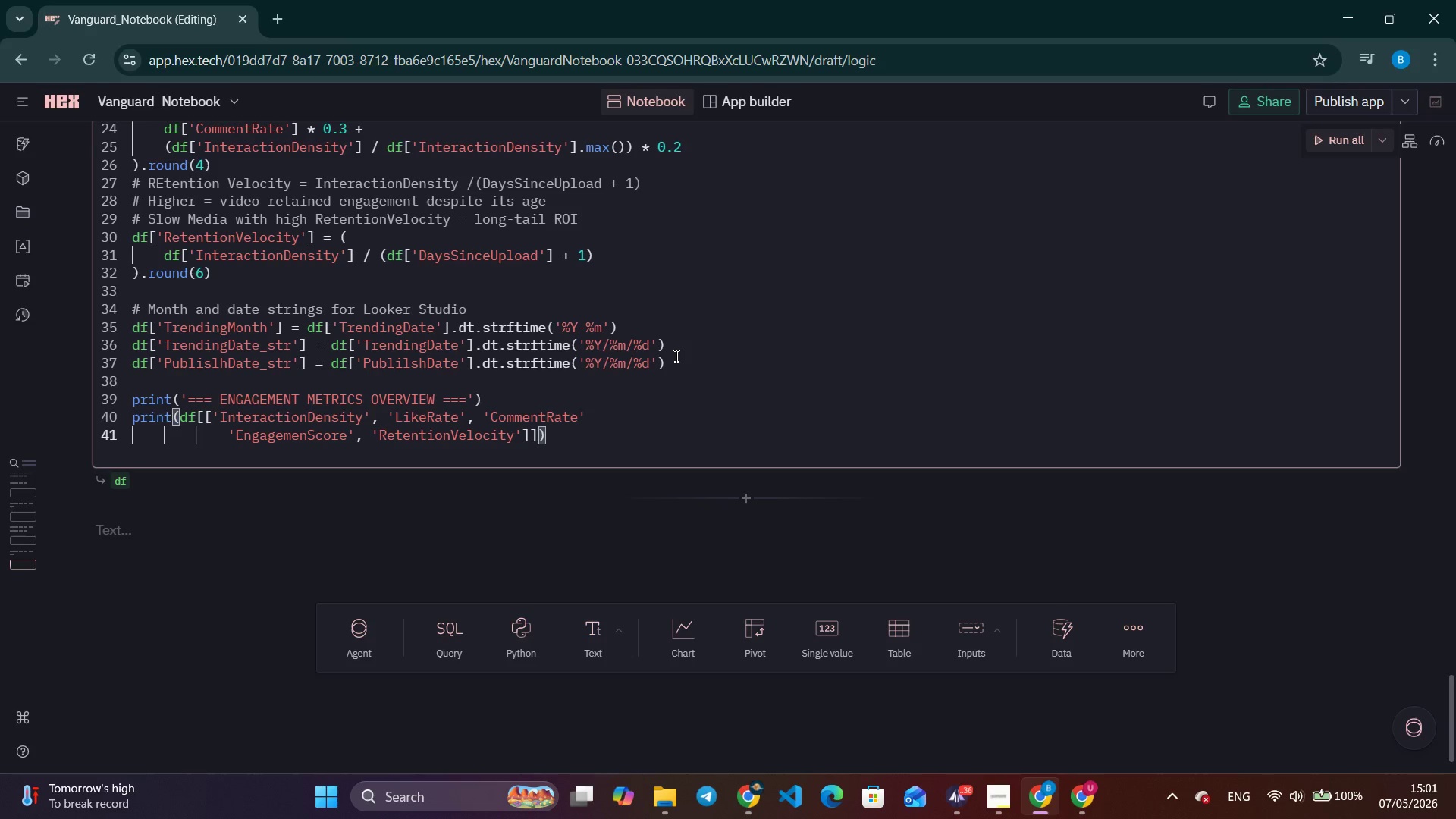 
type(.describe()
 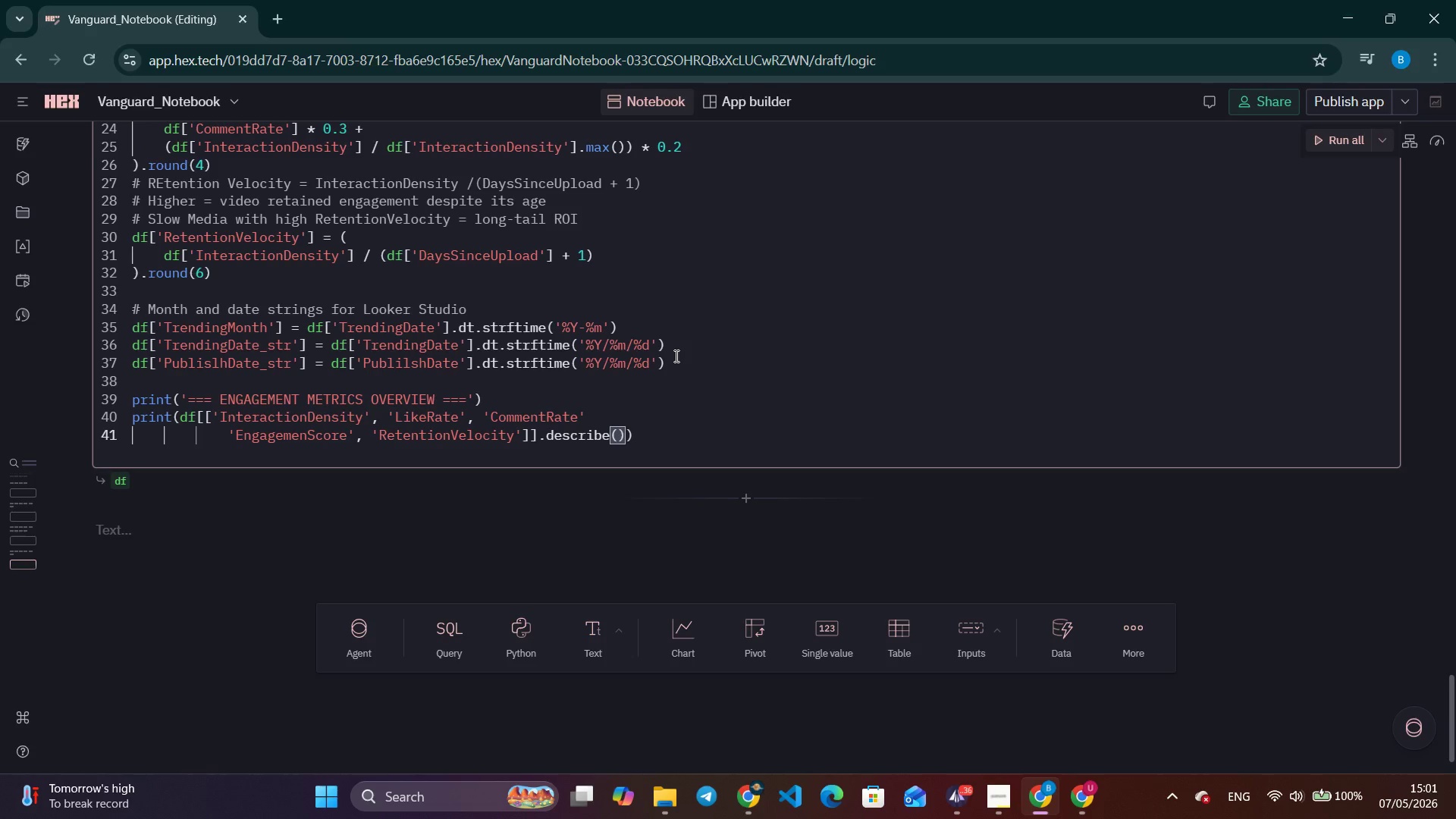 
key(ArrowRight)
 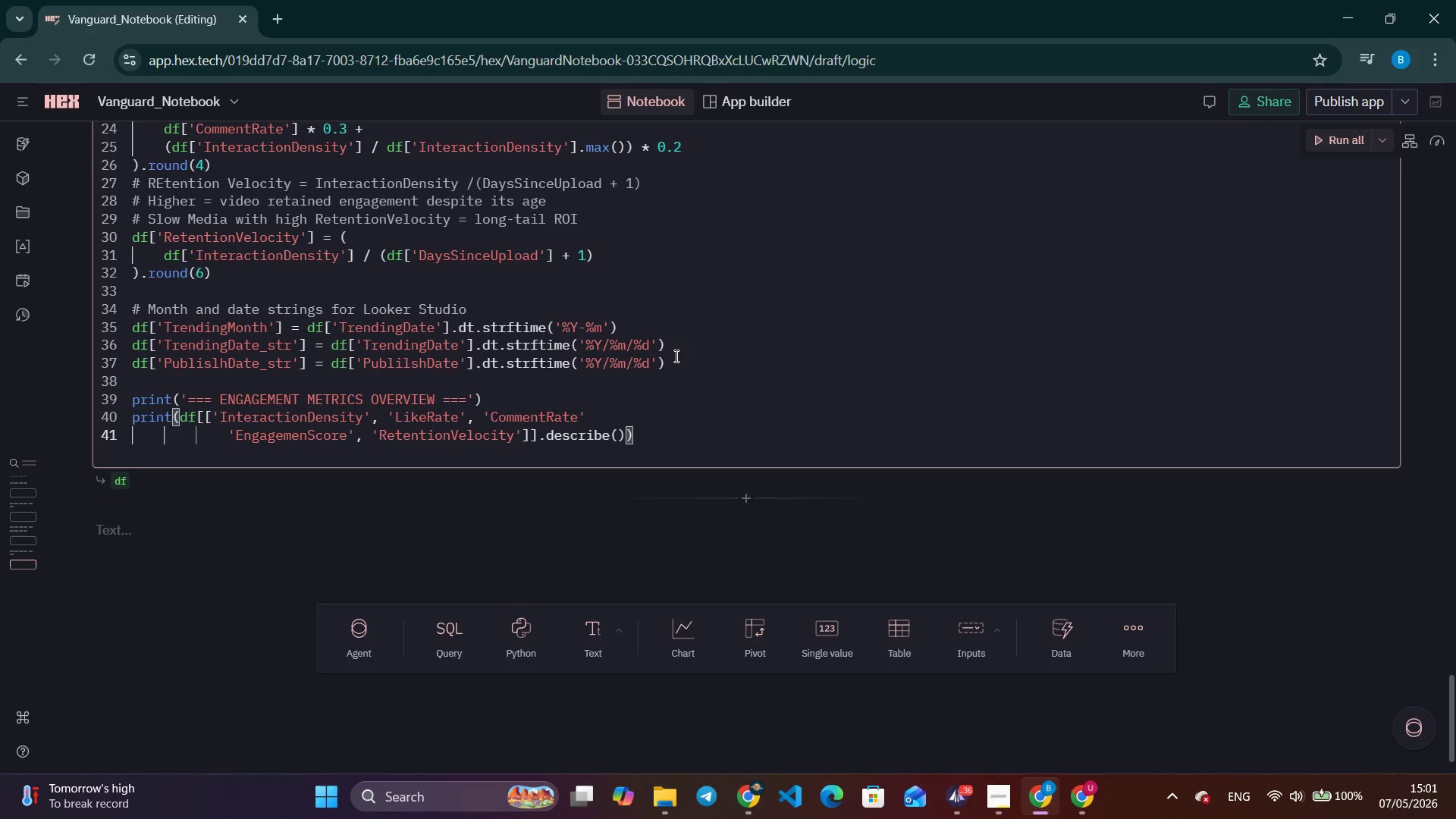 
type(.round(4)
 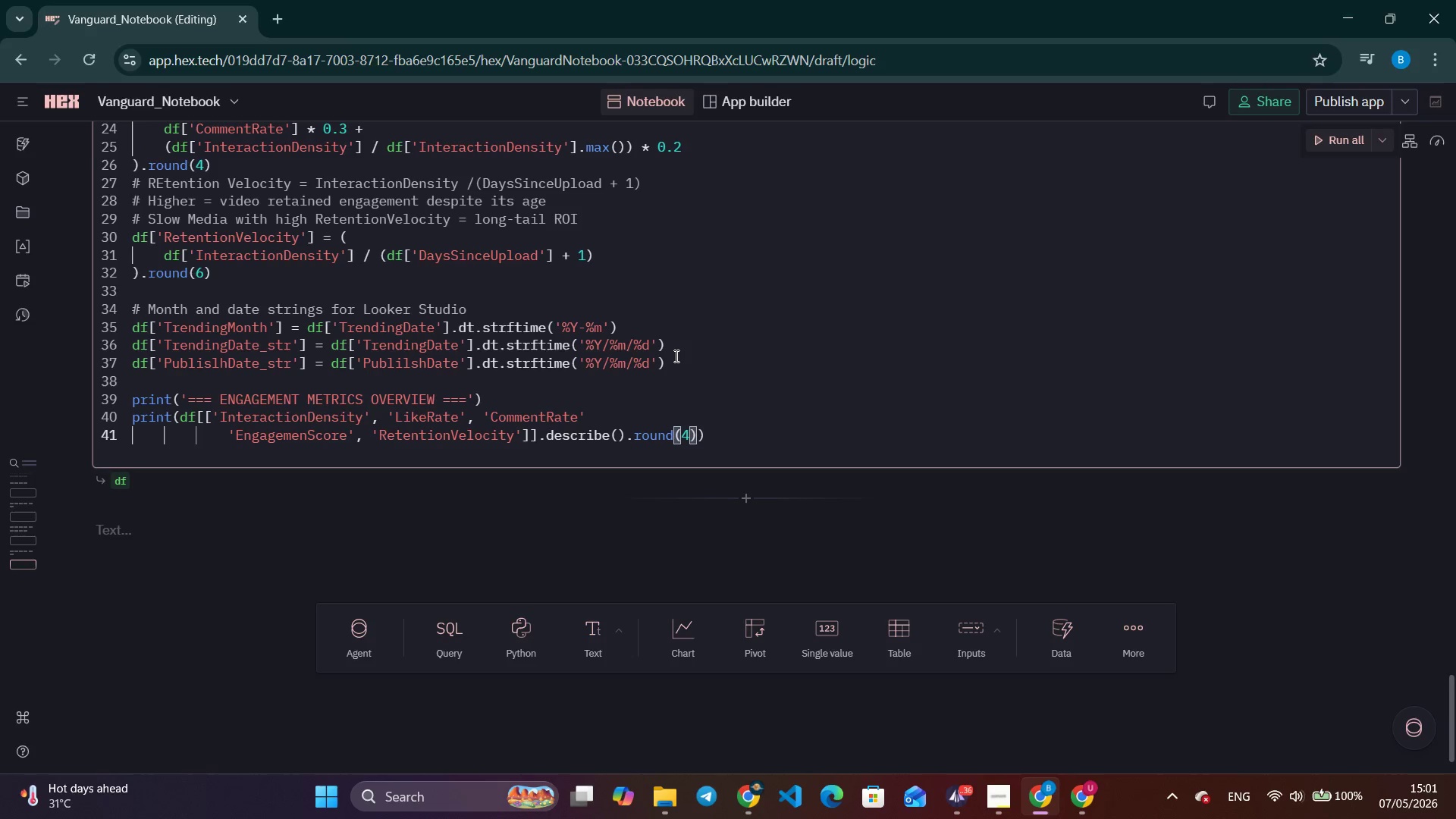 
key(ArrowRight)
 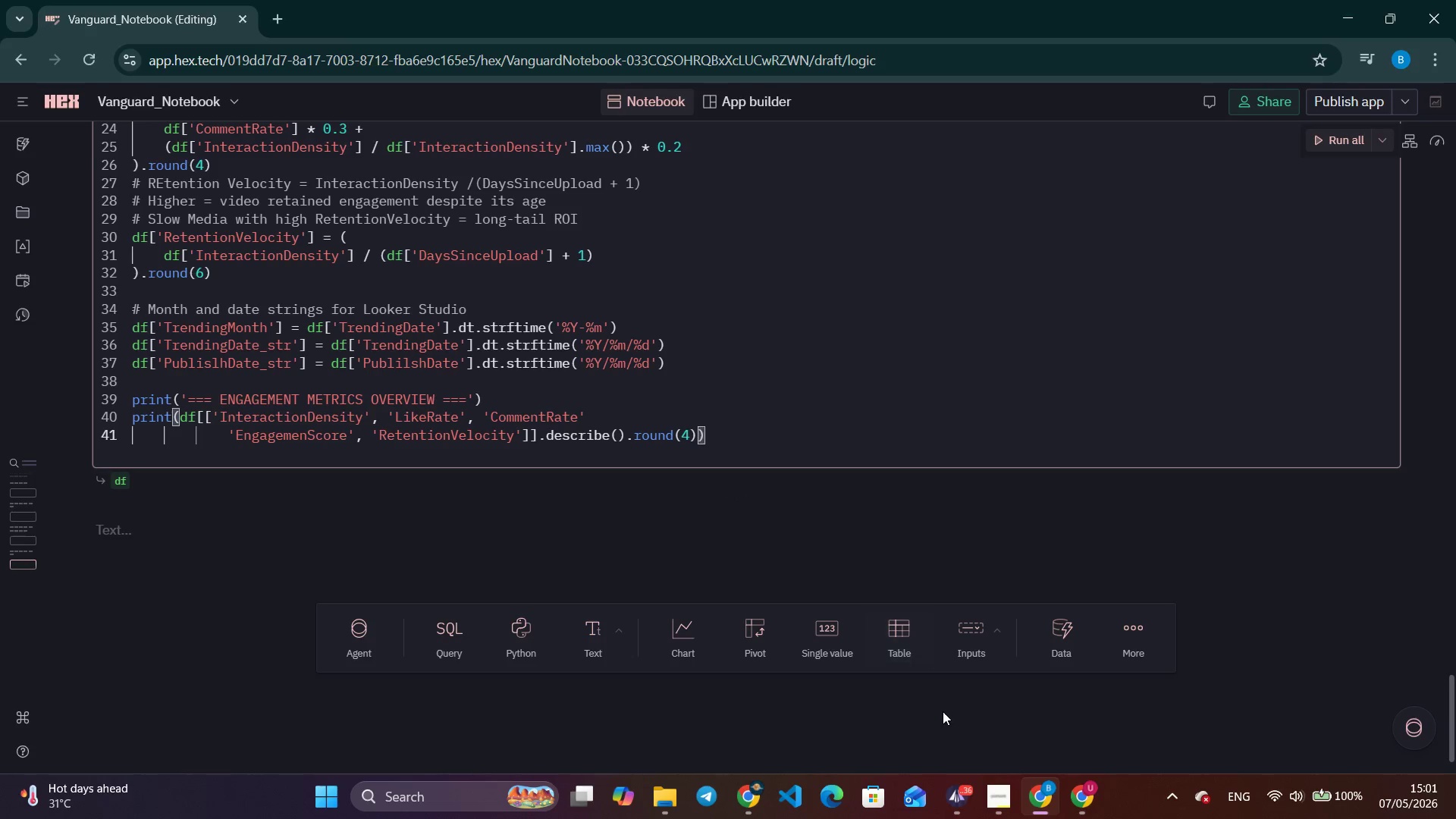 
left_click([956, 800])
 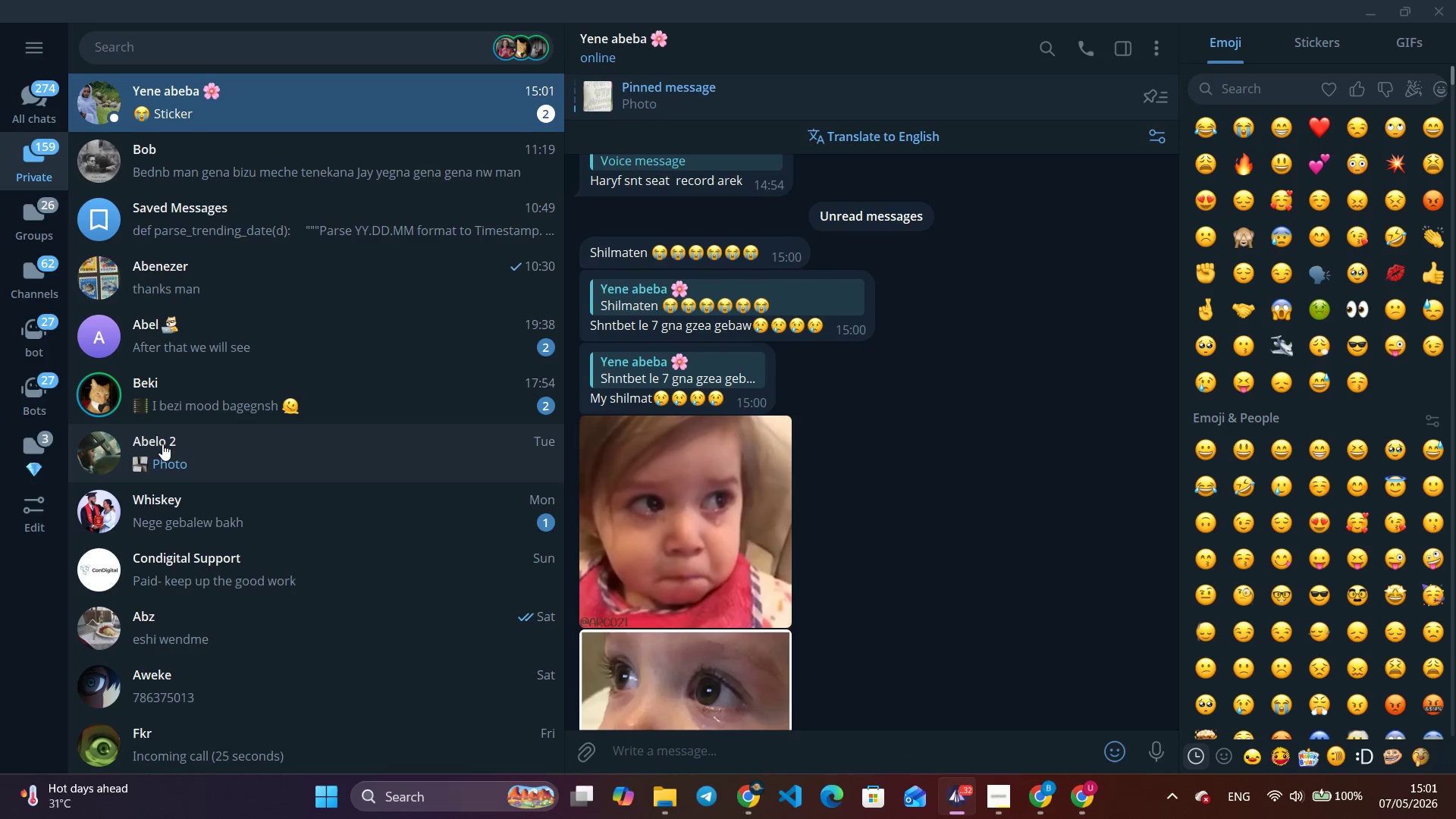 
wait(5.69)
 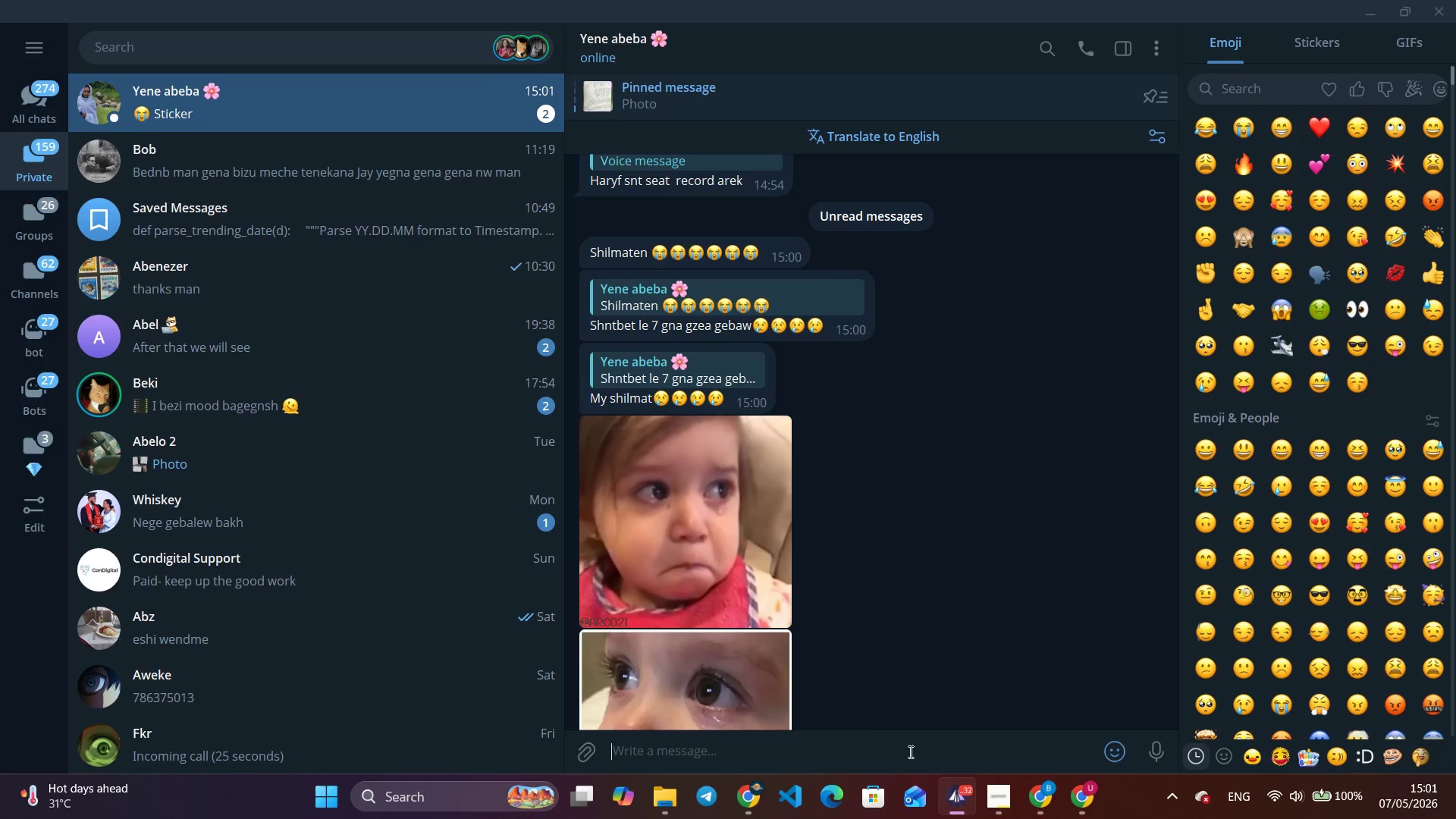 
left_click([24, 47])
 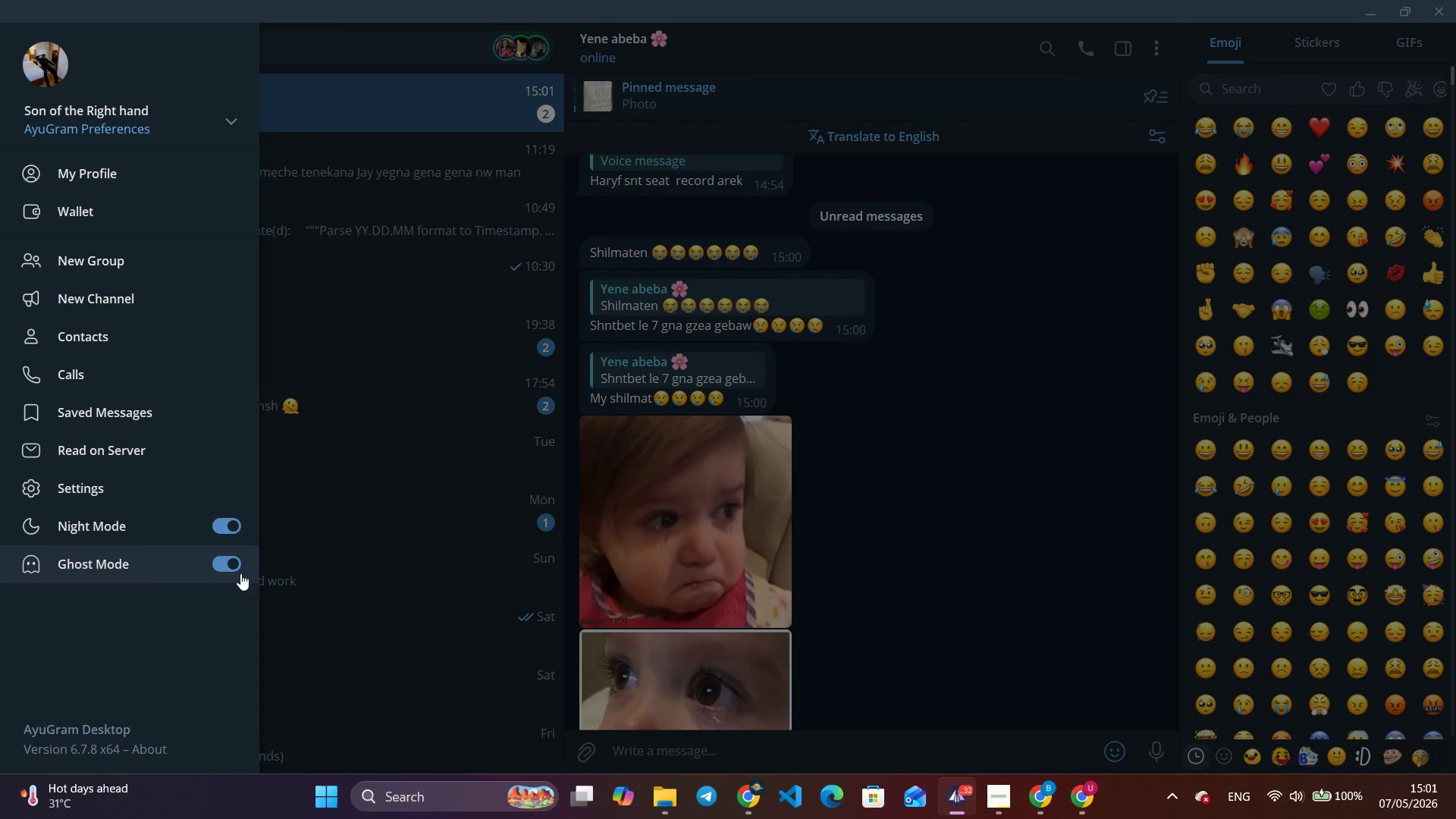 
left_click([240, 566])
 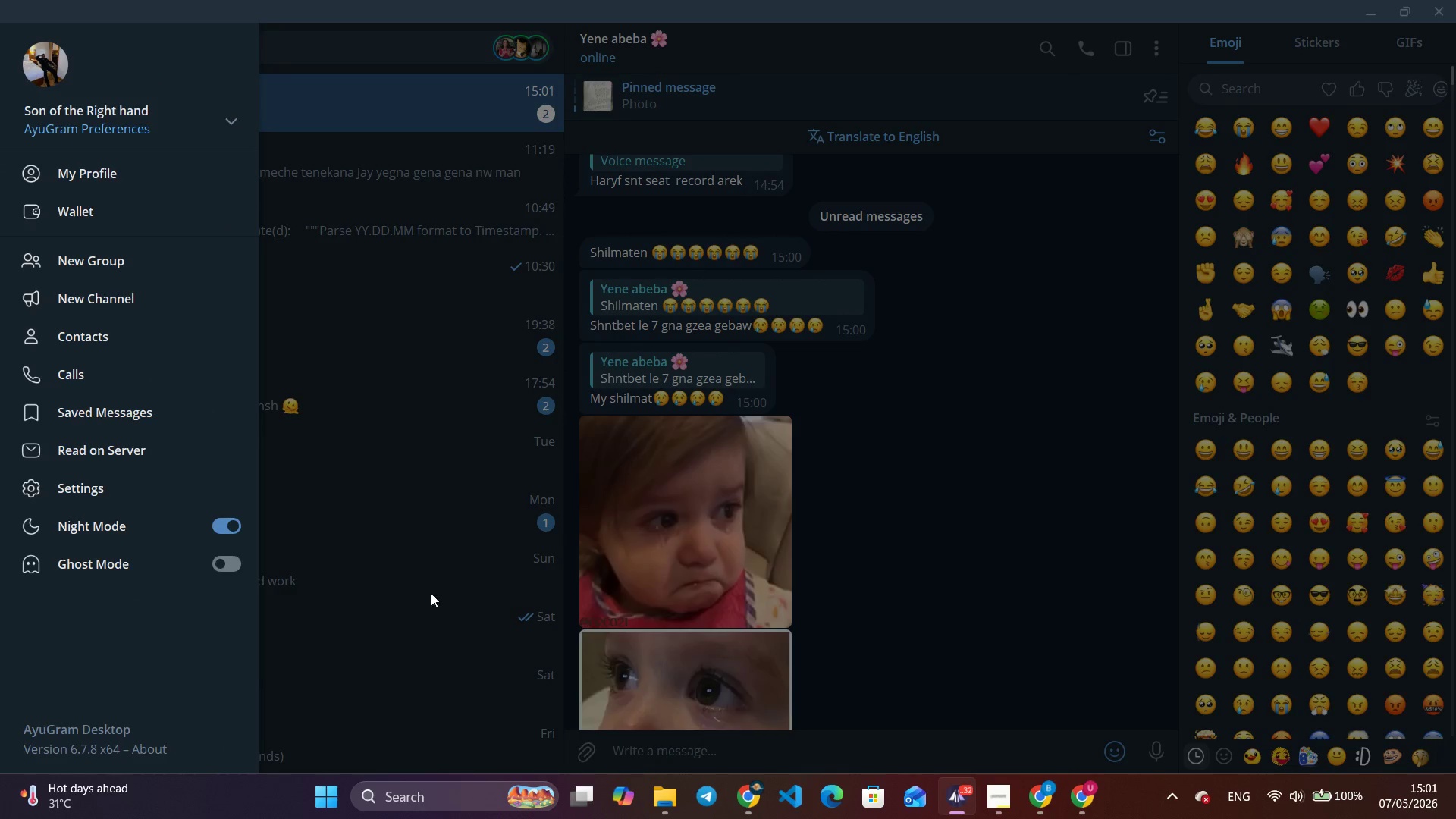 
left_click([468, 600])
 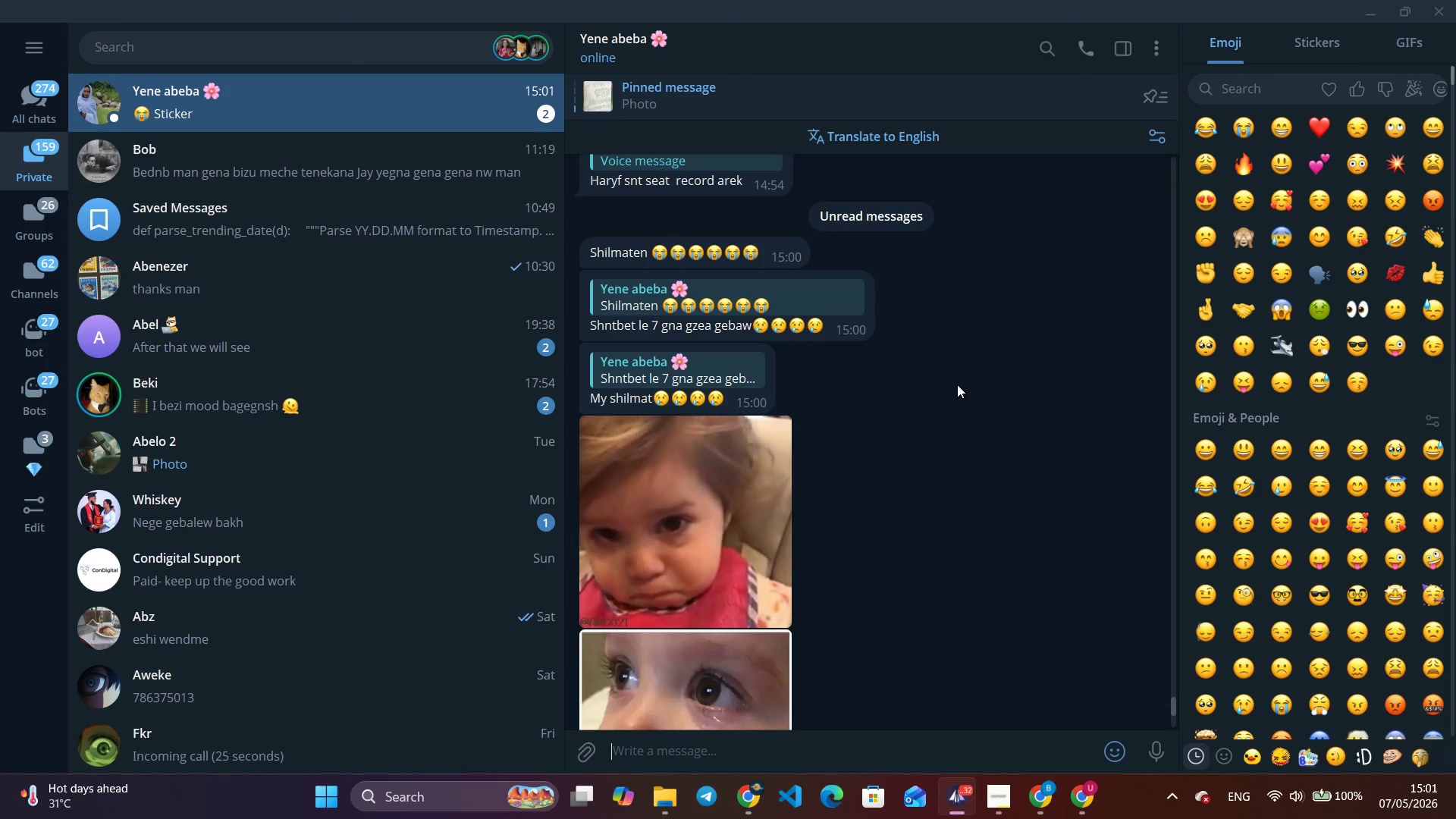 
left_click([880, 418])
 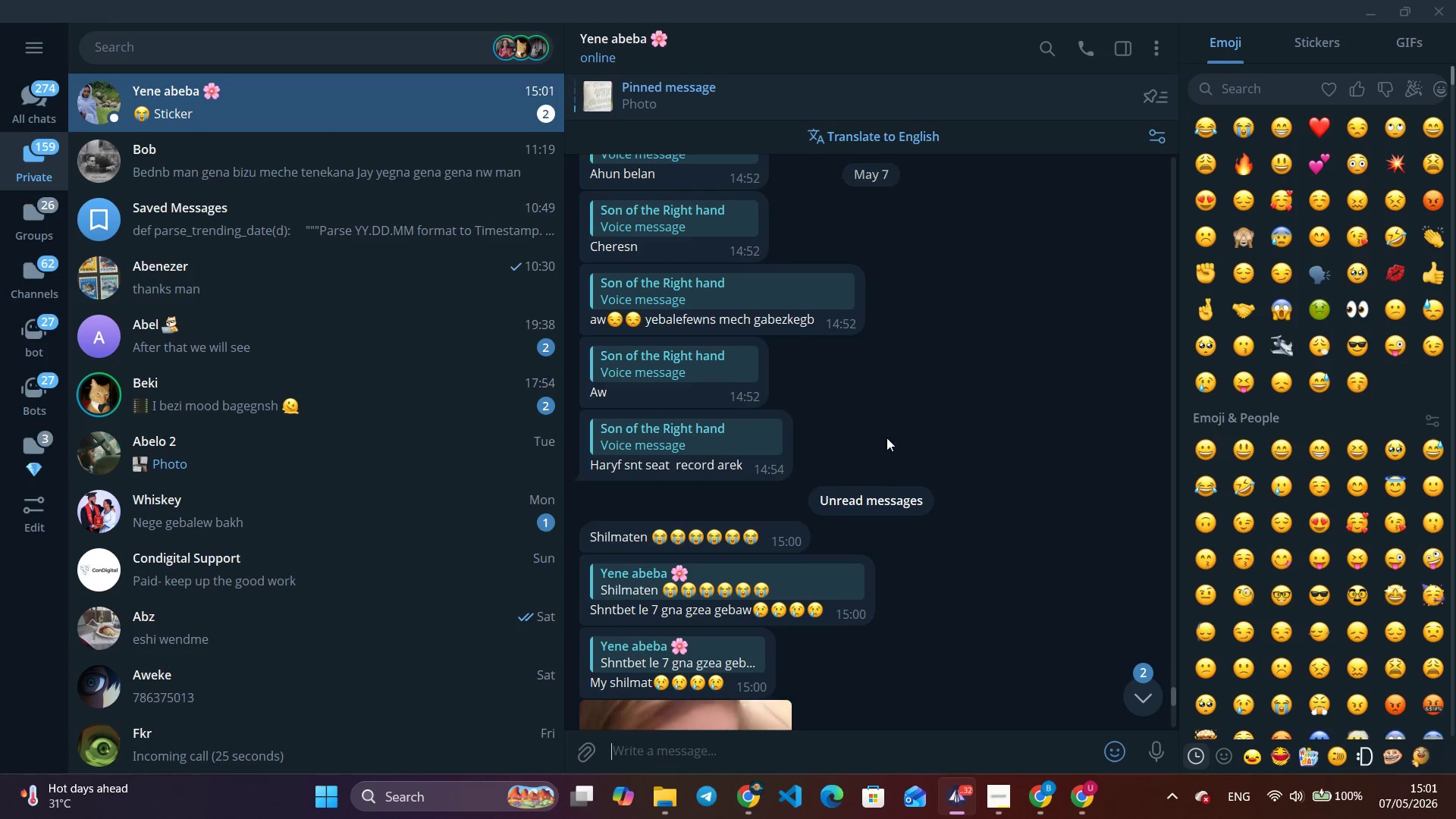 
scroll: coordinate [880, 416], scroll_direction: up, amount: 5.0
 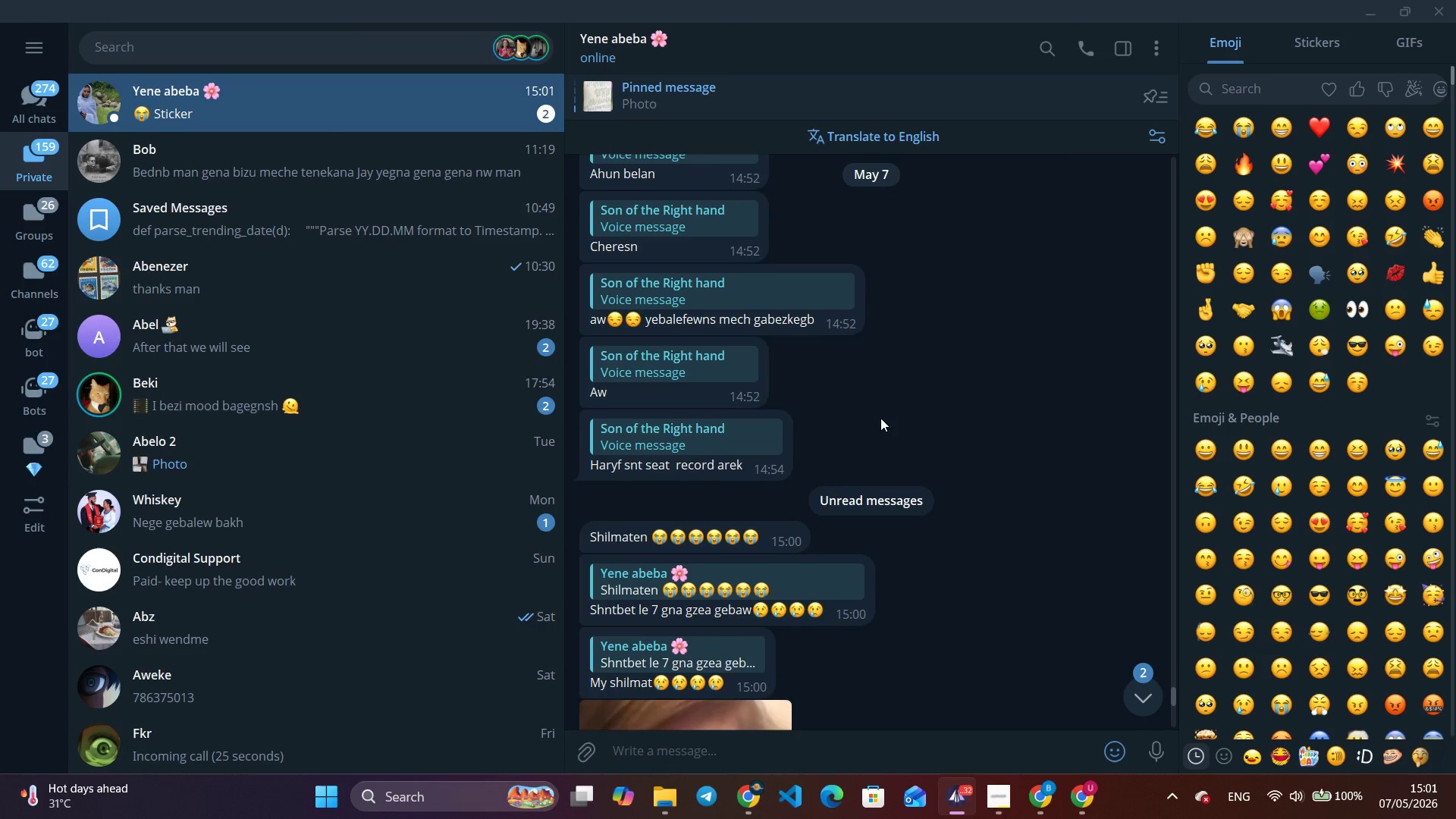 
scroll: coordinate [811, 609], scroll_direction: down, amount: 5.0
 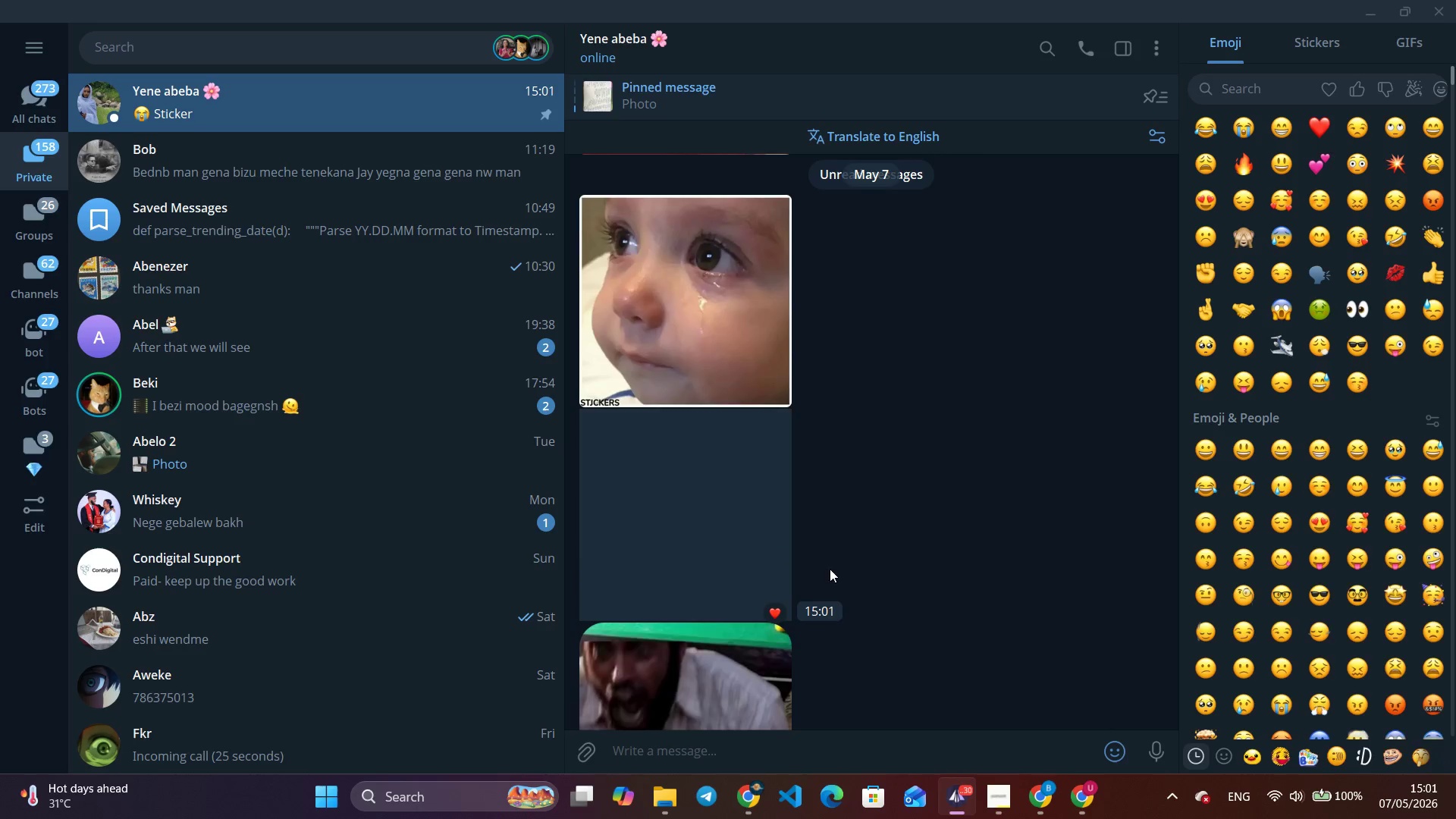 
right_click([730, 661])
 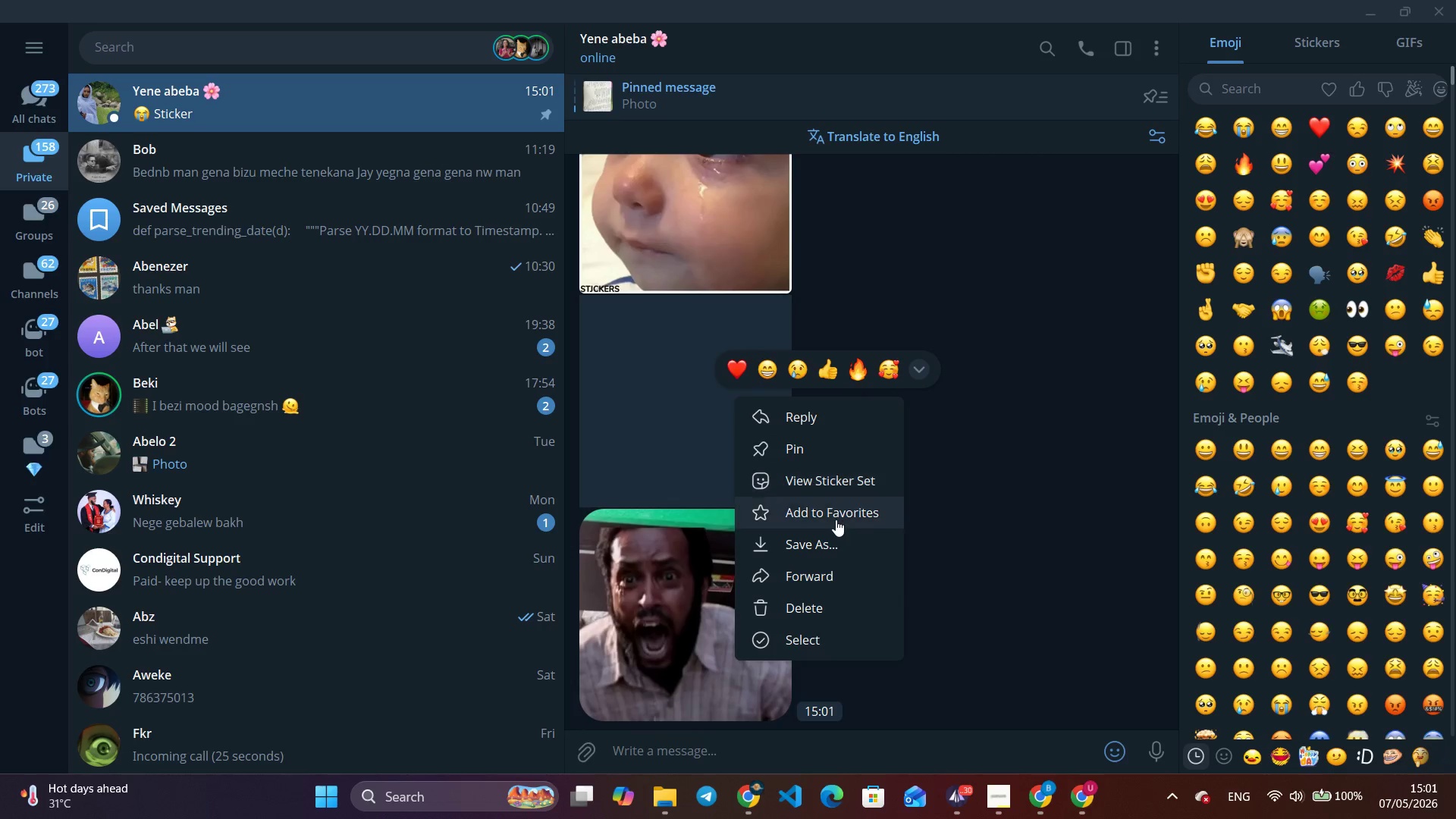 
scroll: coordinate [751, 604], scroll_direction: down, amount: 2.0
 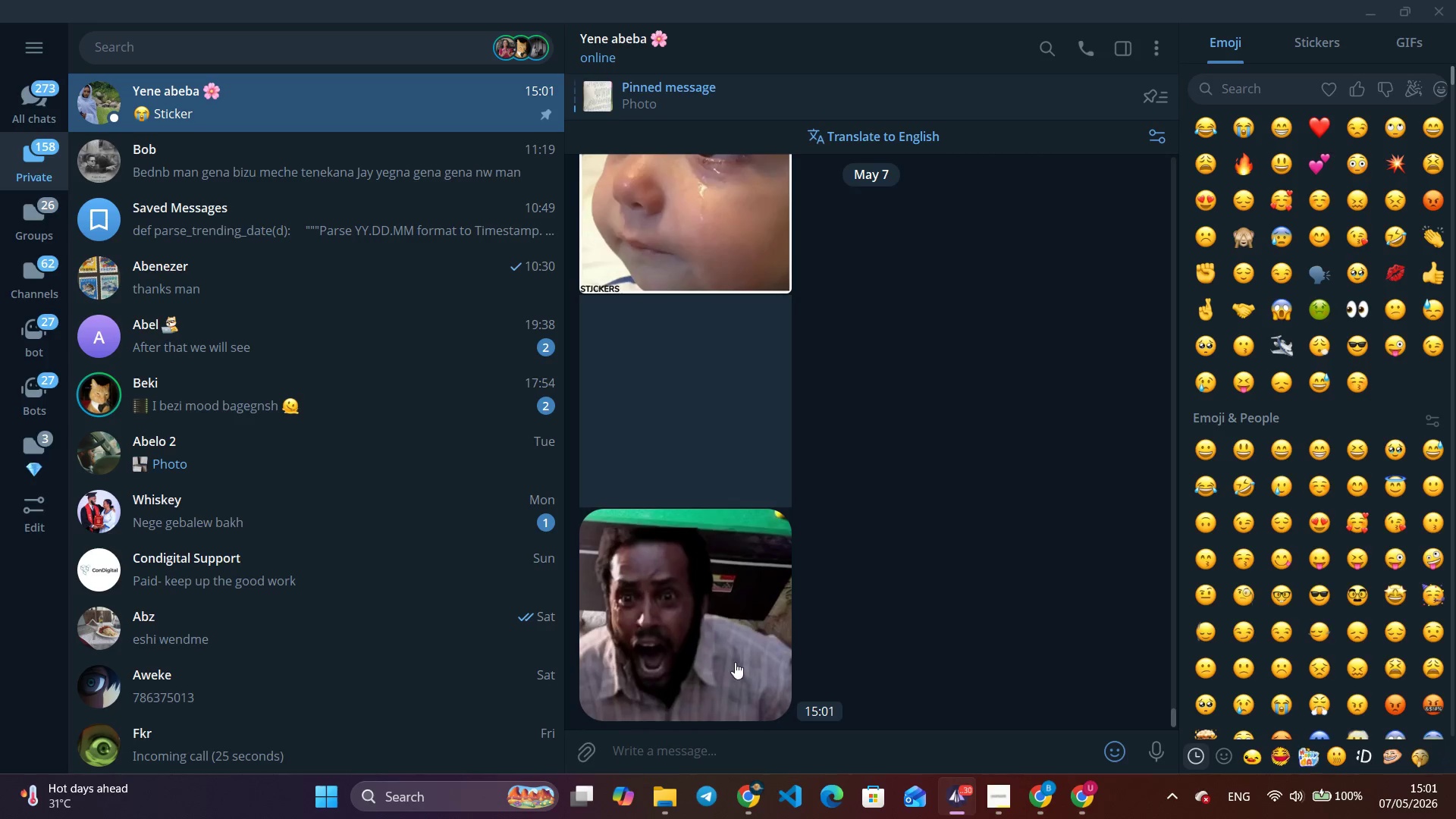 
left_click([995, 592])
 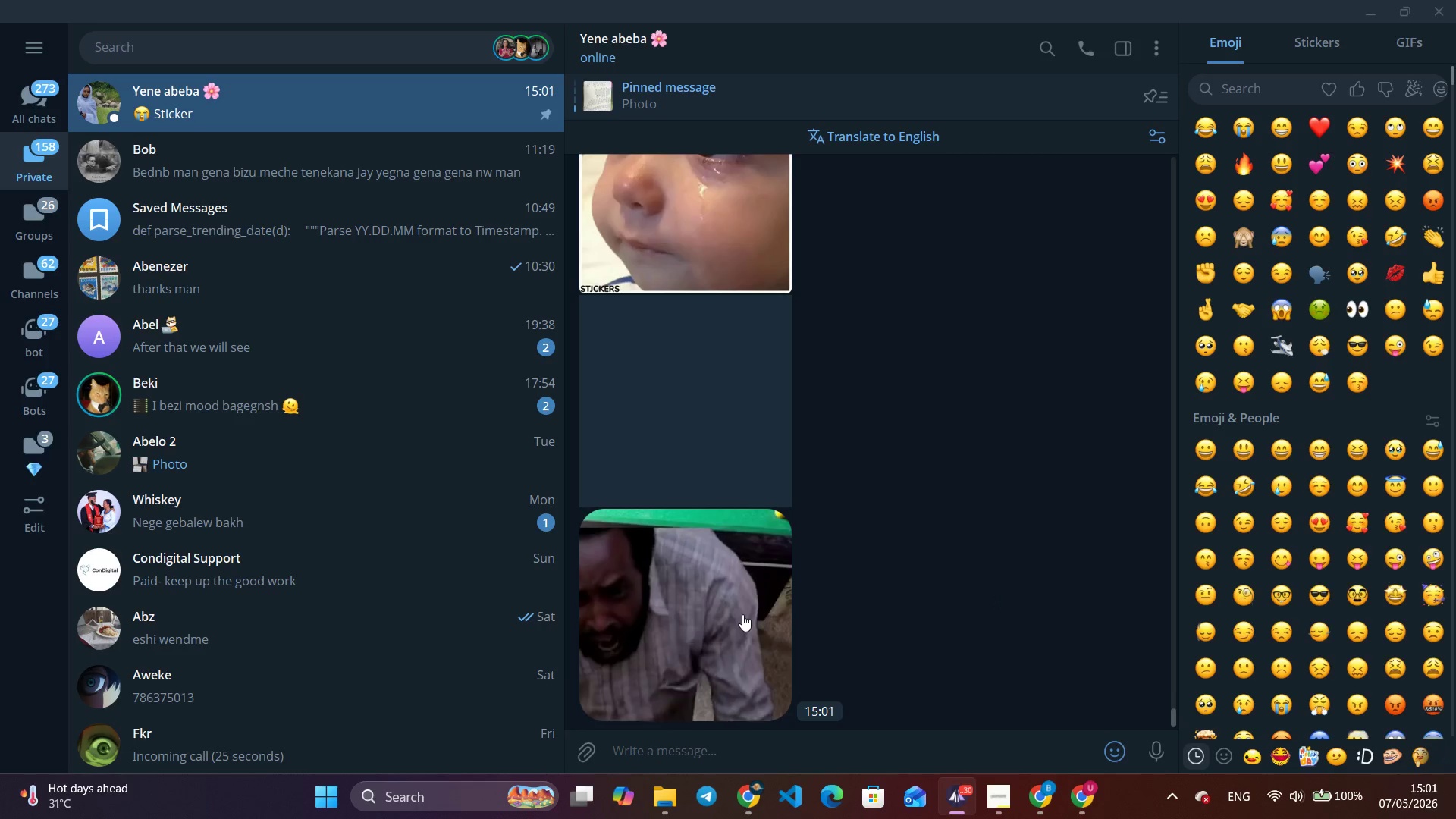 
scroll: coordinate [752, 507], scroll_direction: up, amount: 10.0
 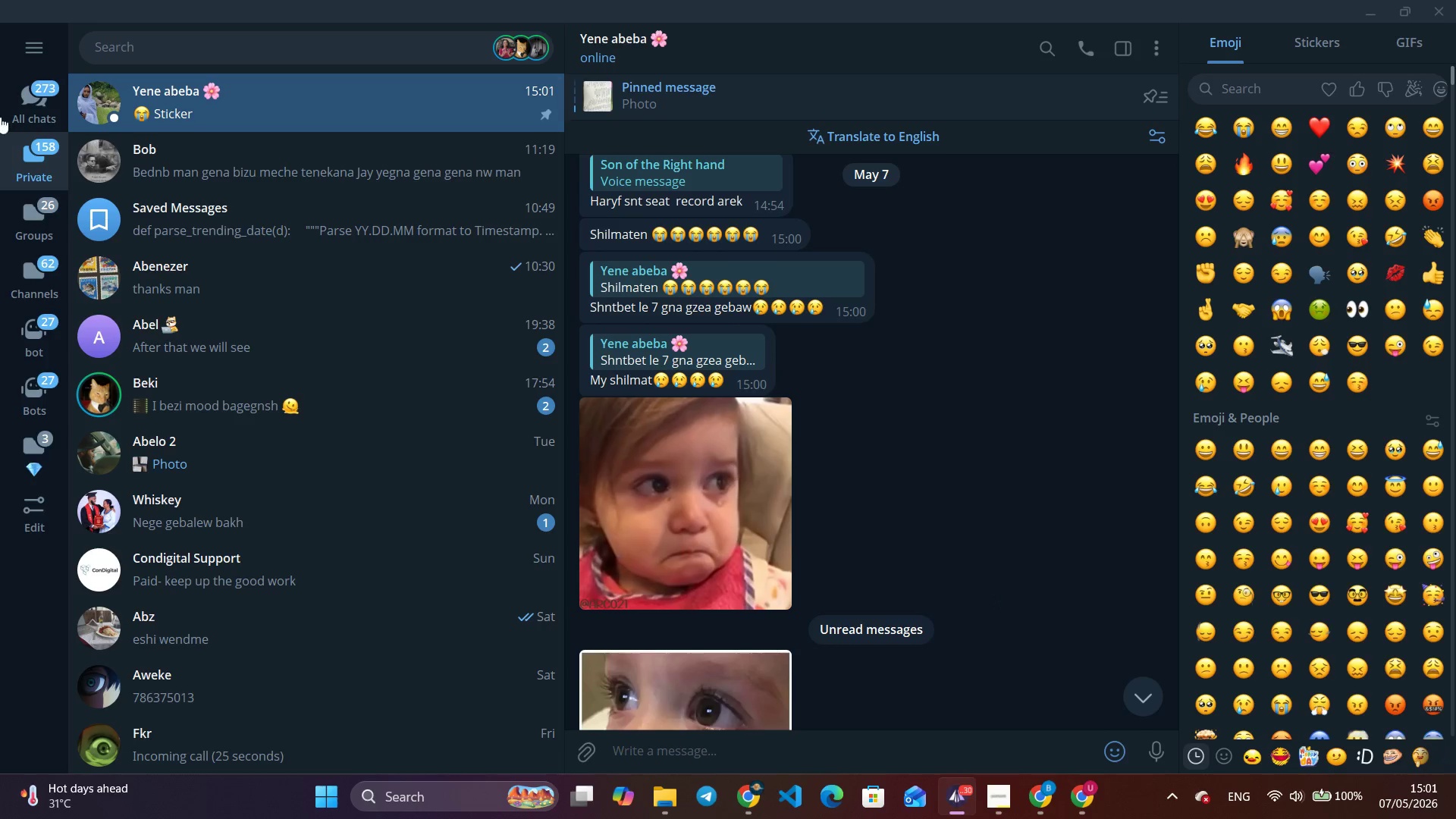 
left_click([33, 43])
 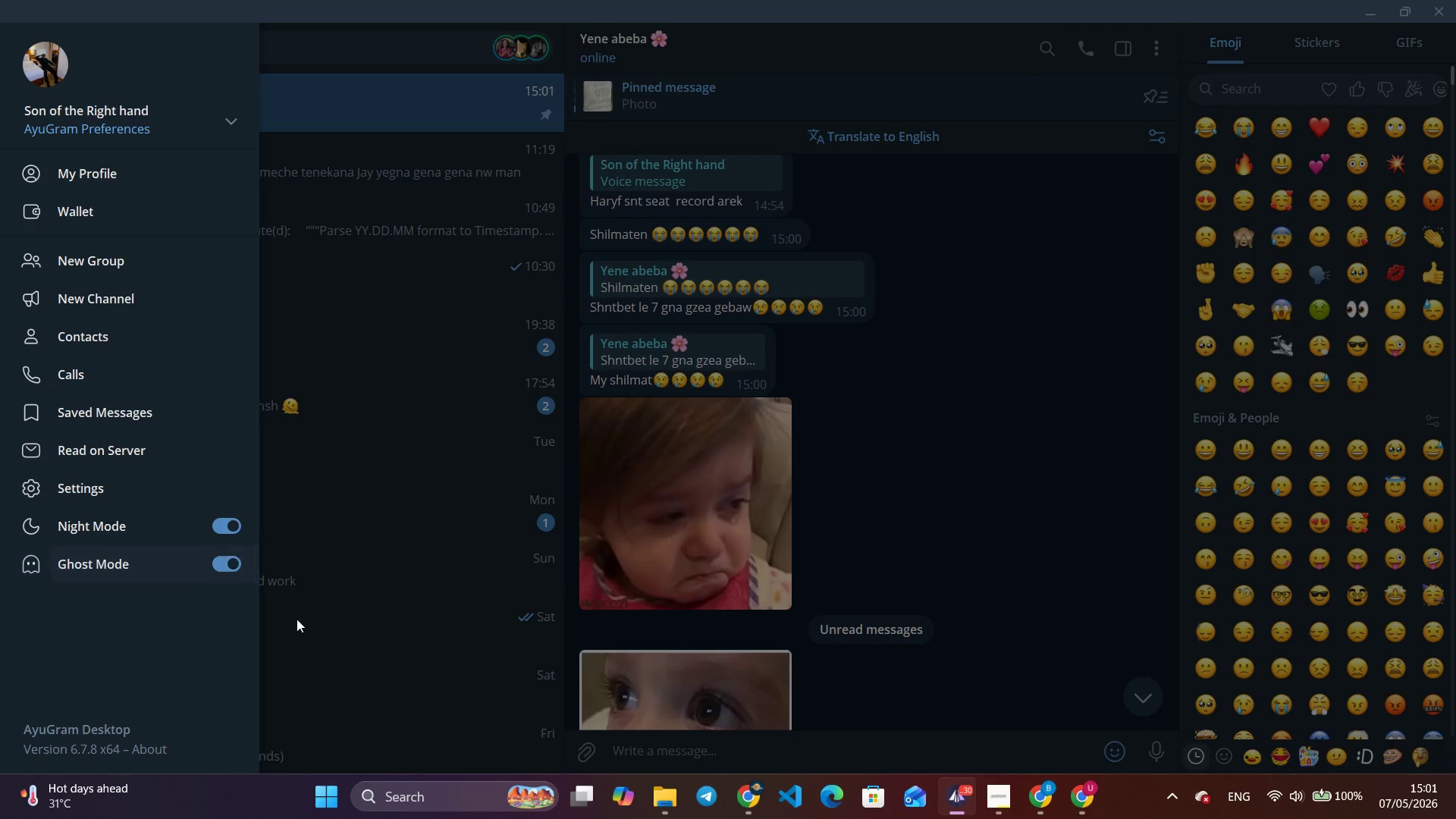 
double_click([404, 574])
 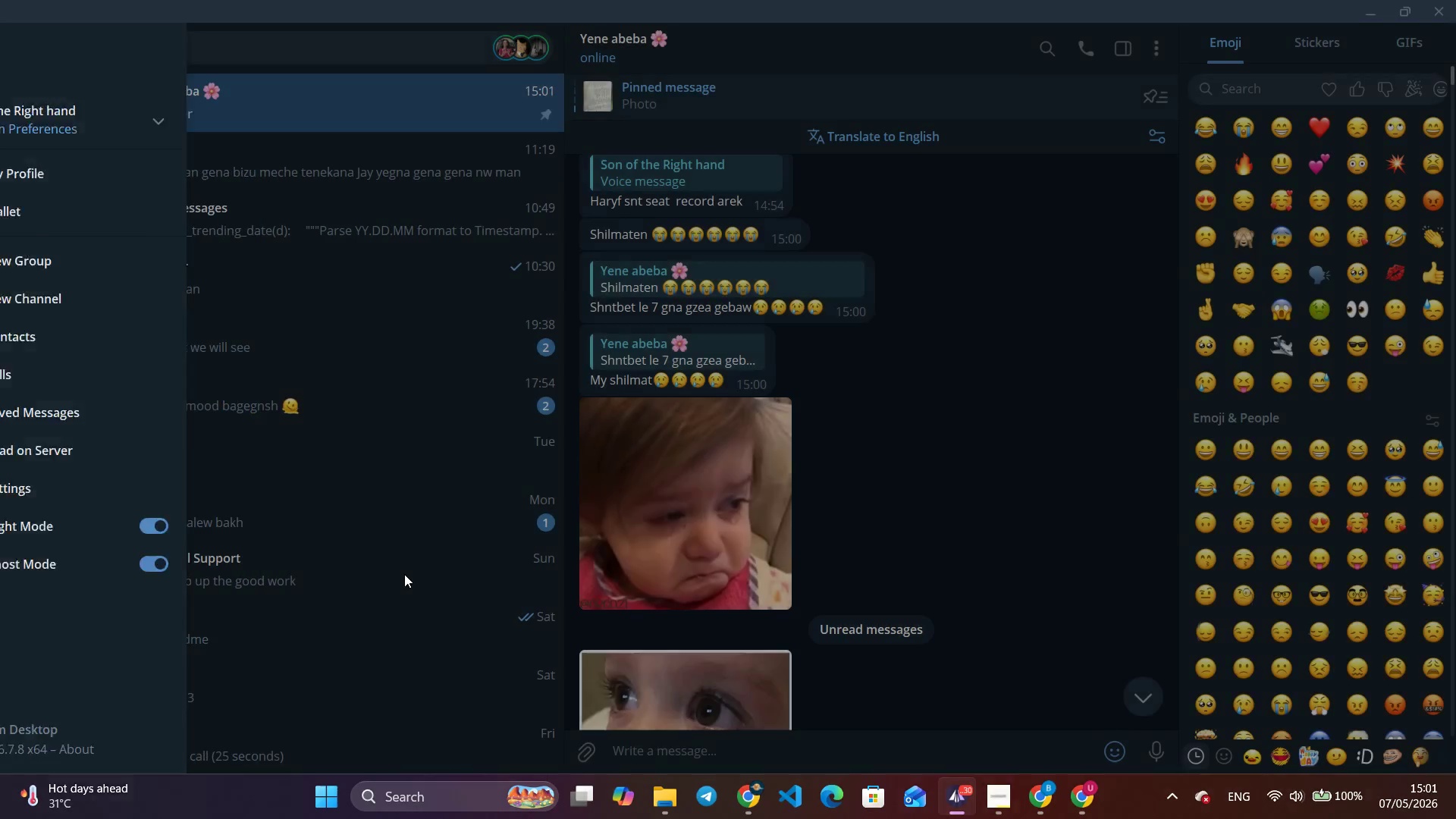 
triple_click([404, 574])
 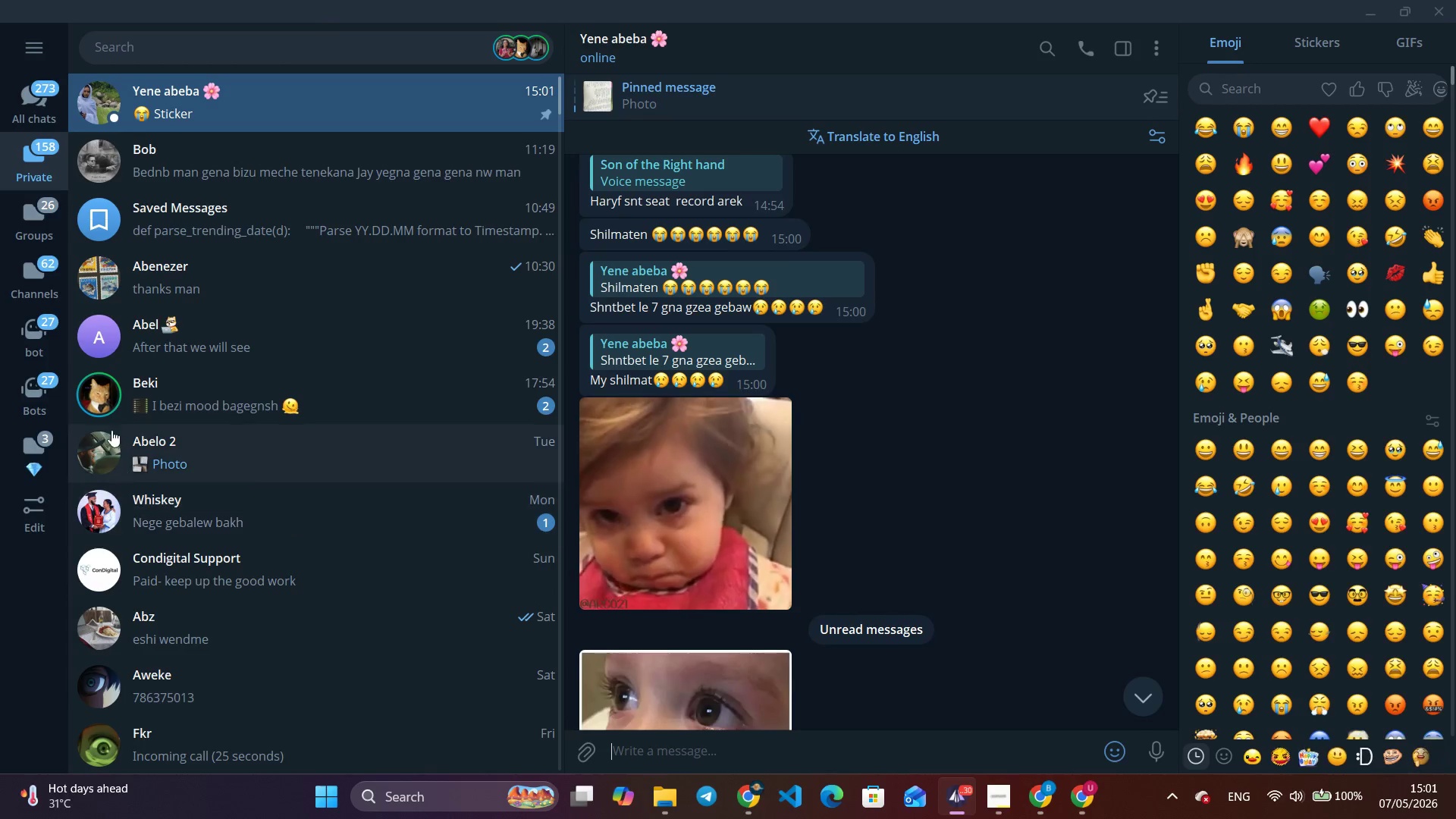 
left_click([96, 394])
 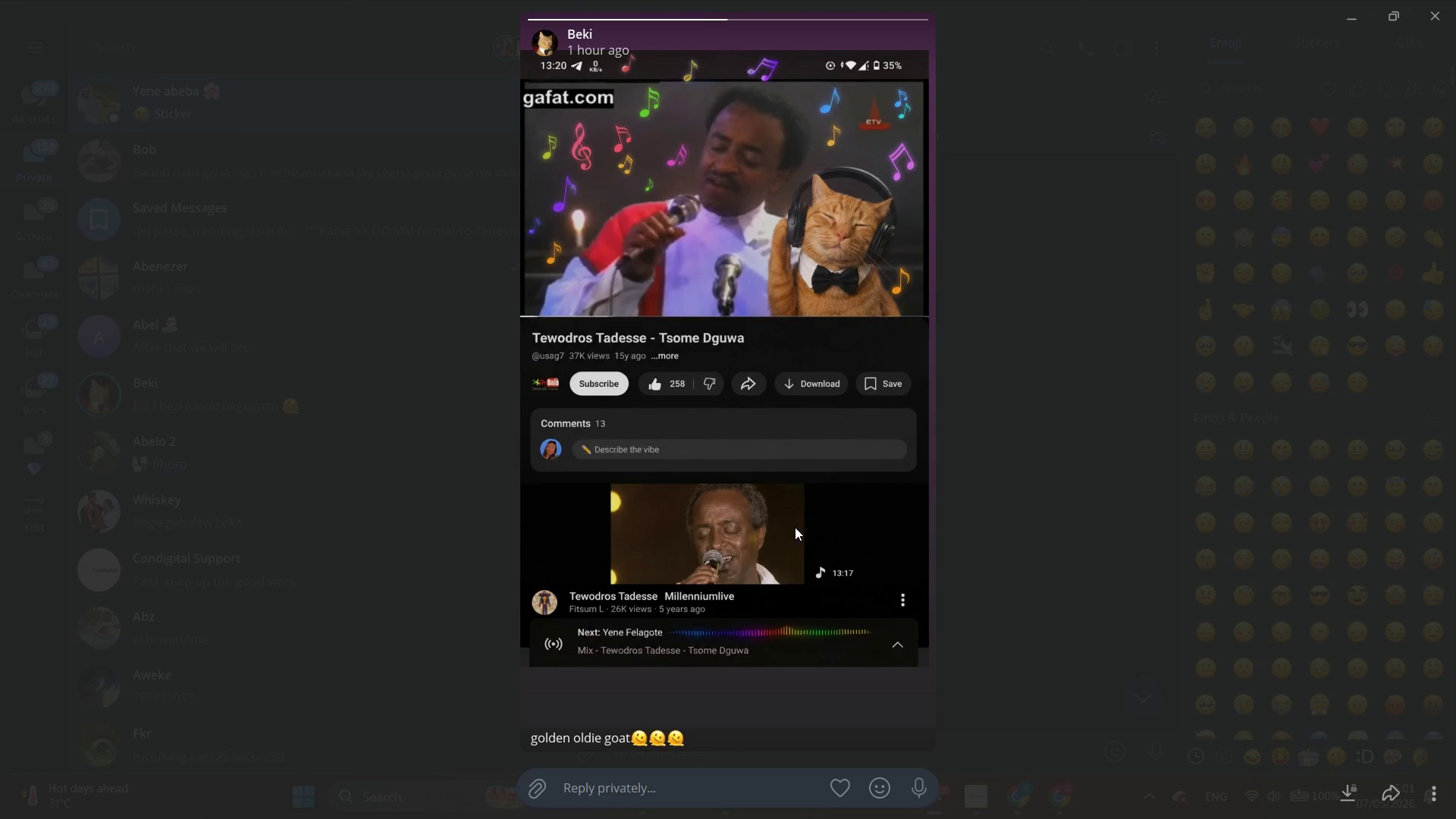 
wait(9.28)
 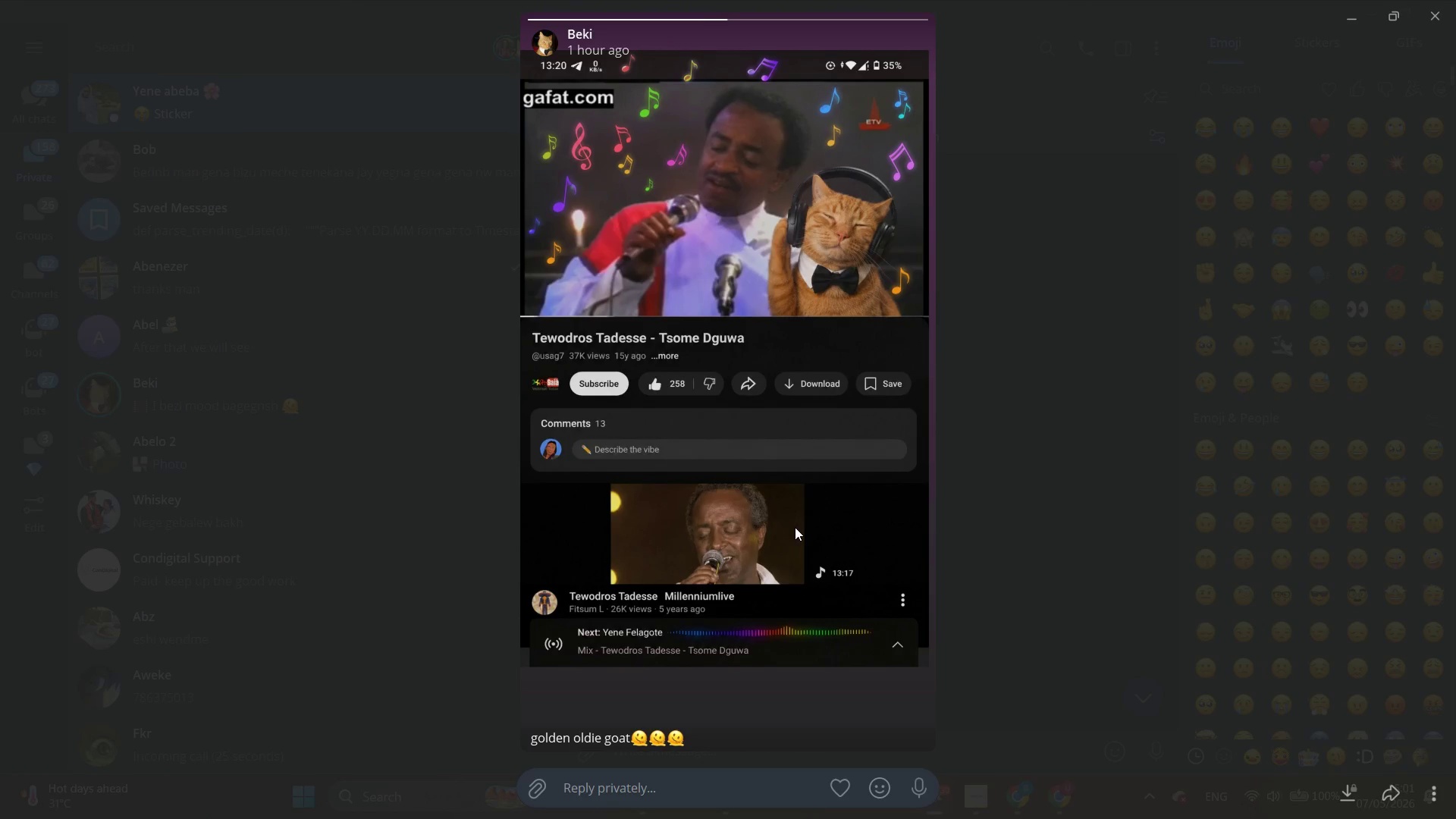 
left_click([39, 61])
 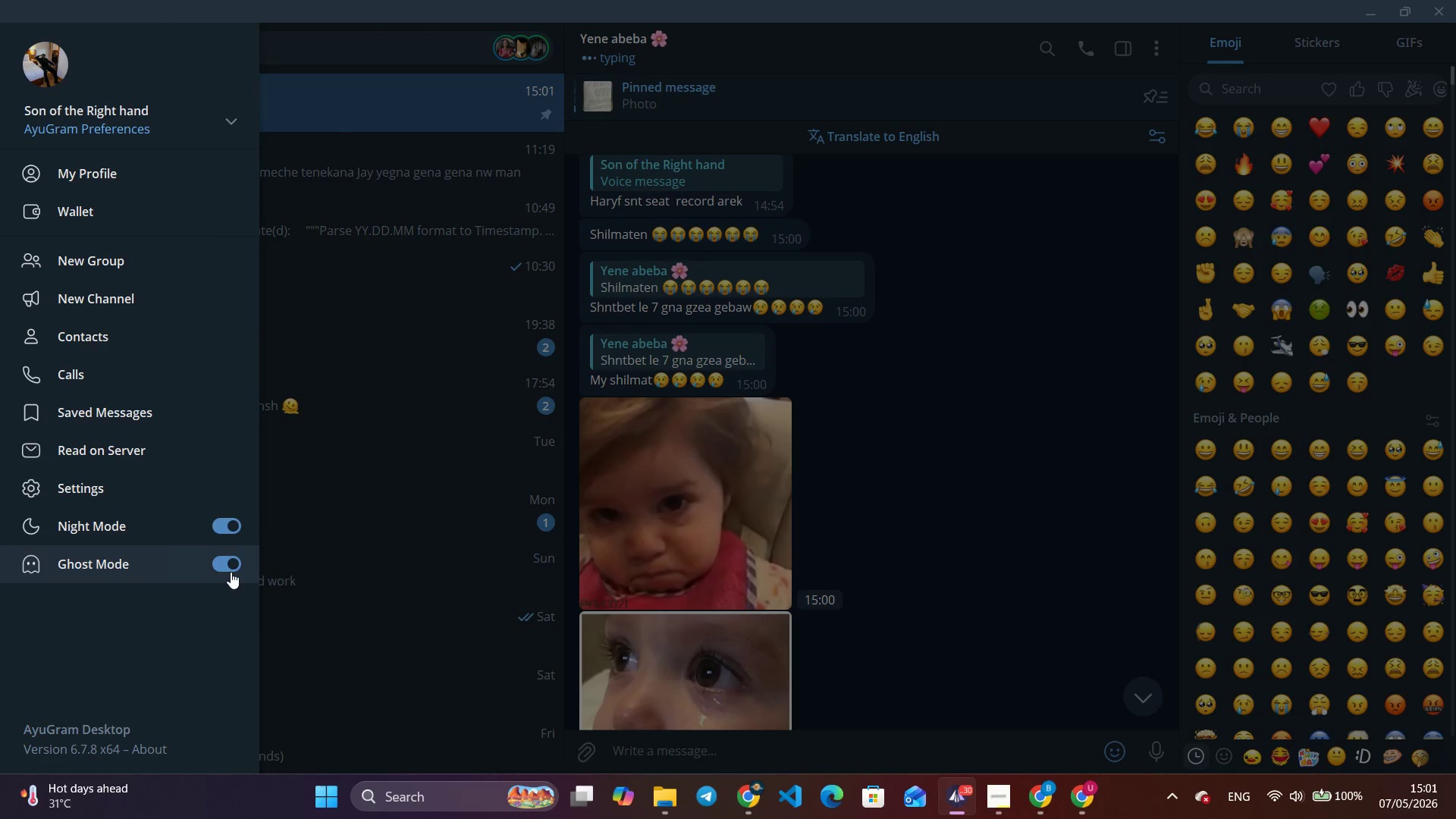 
double_click([872, 526])
 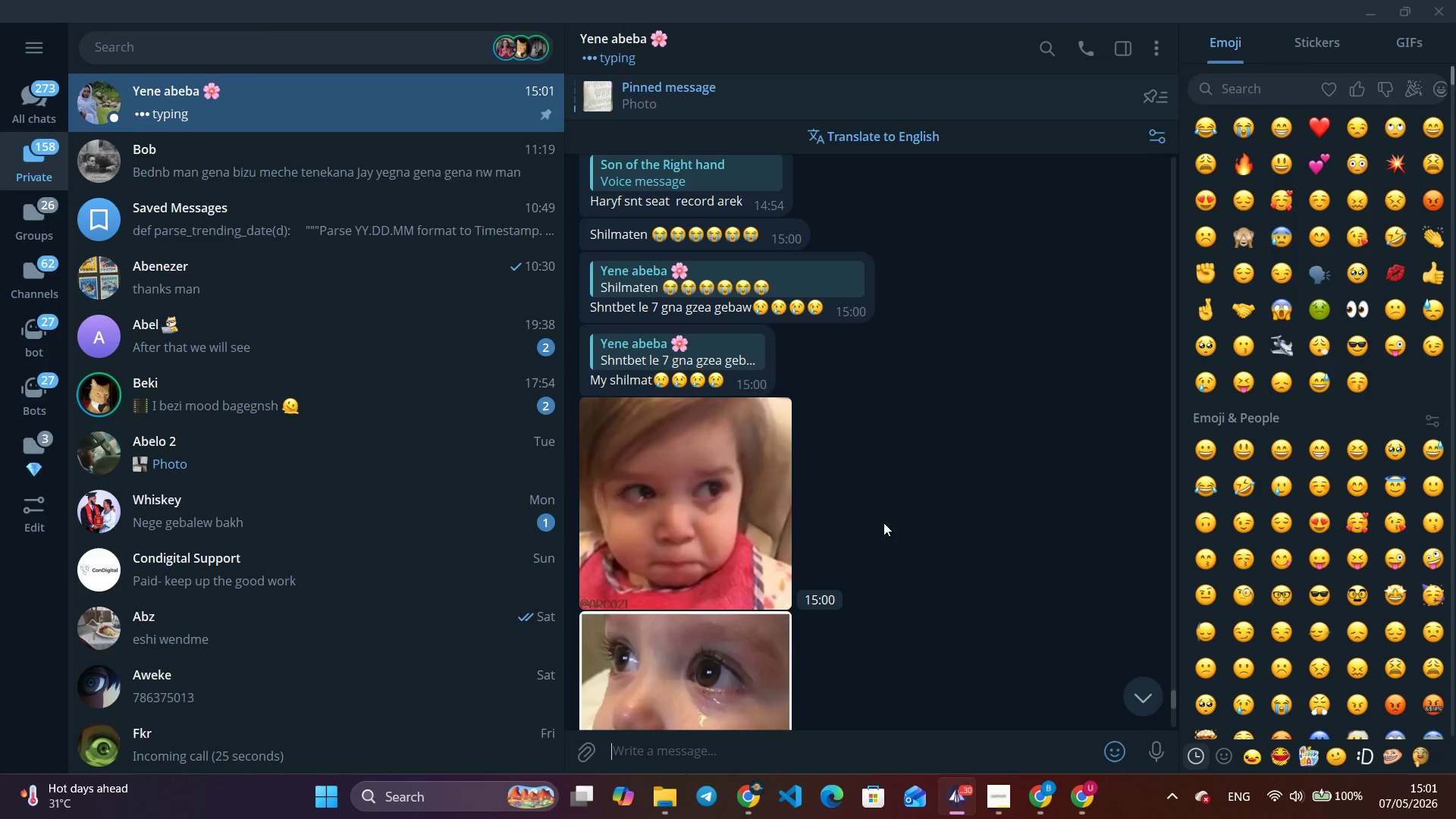 
left_click([883, 522])
 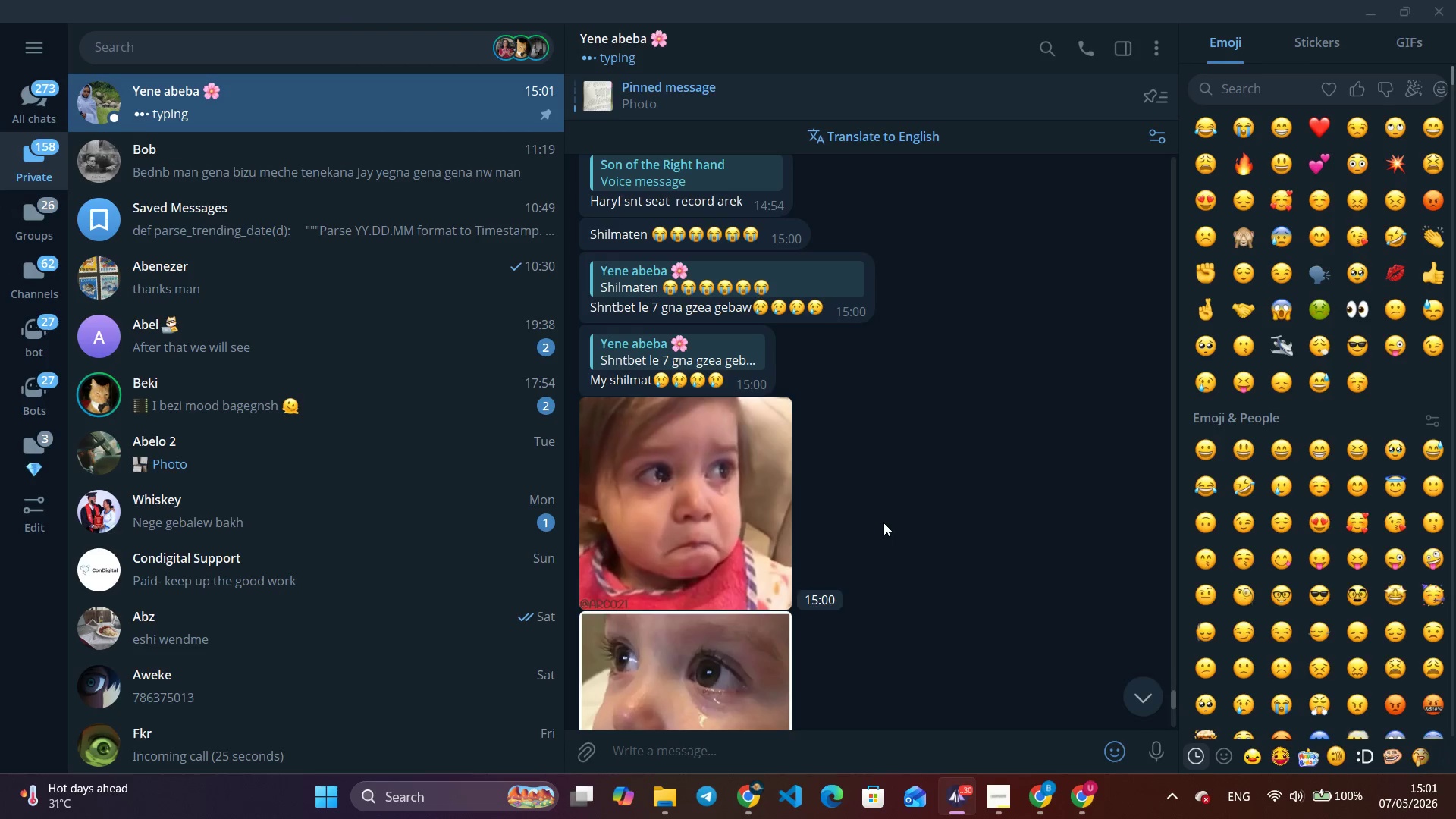 
scroll: coordinate [883, 522], scroll_direction: down, amount: 12.0
 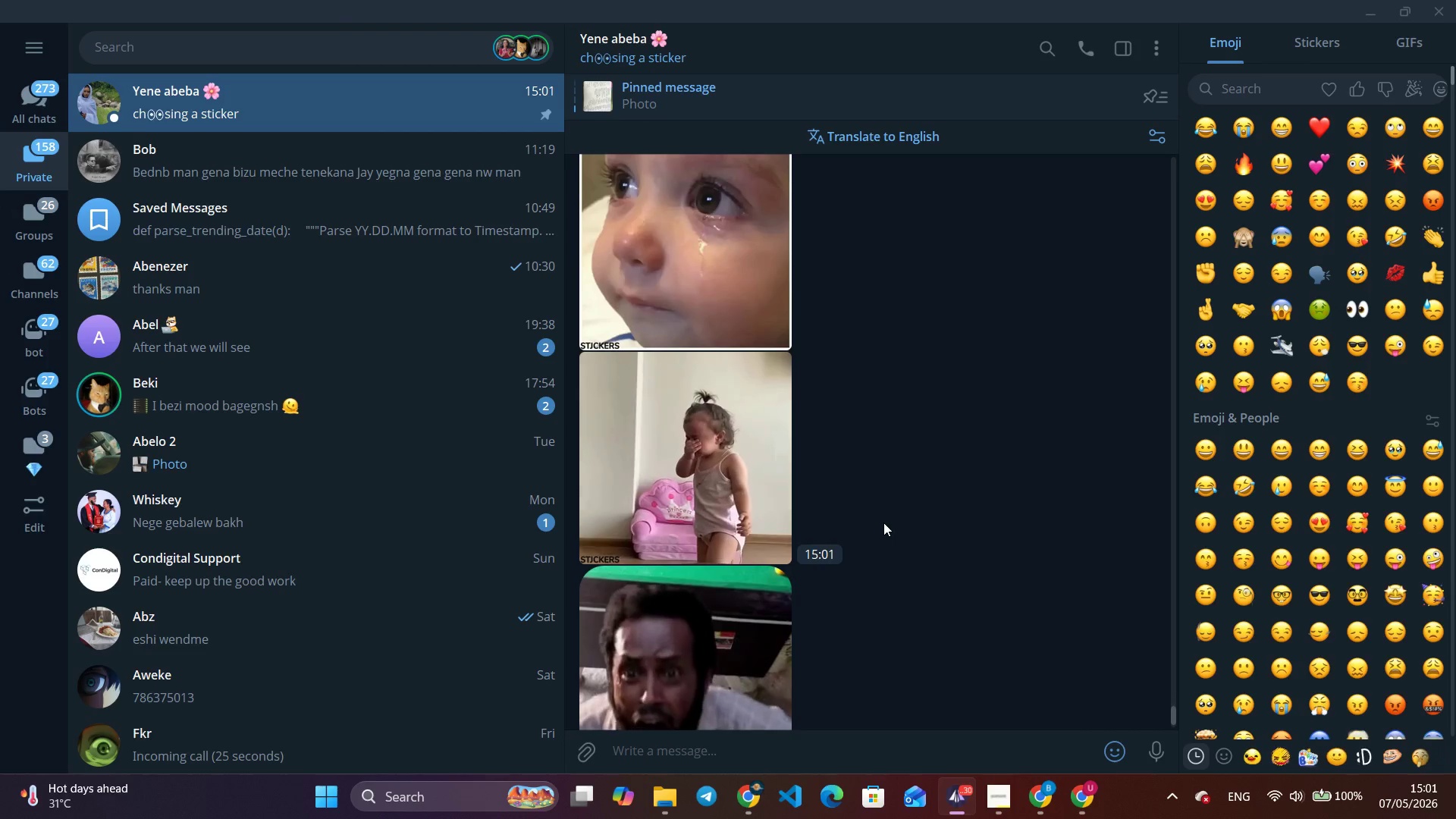 
scroll: coordinate [857, 531], scroll_direction: up, amount: 9.0
 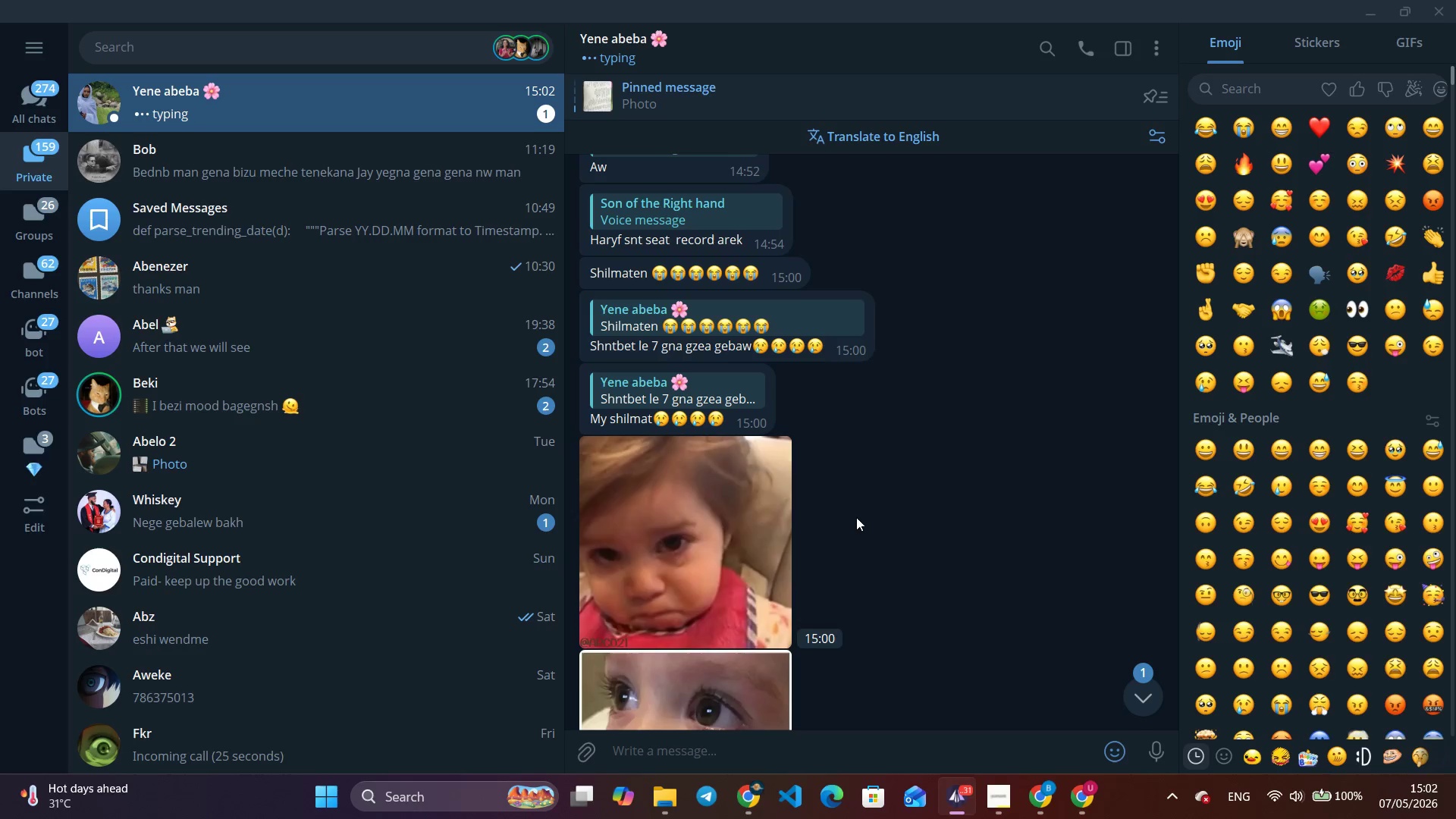 
left_click([1138, 673])
 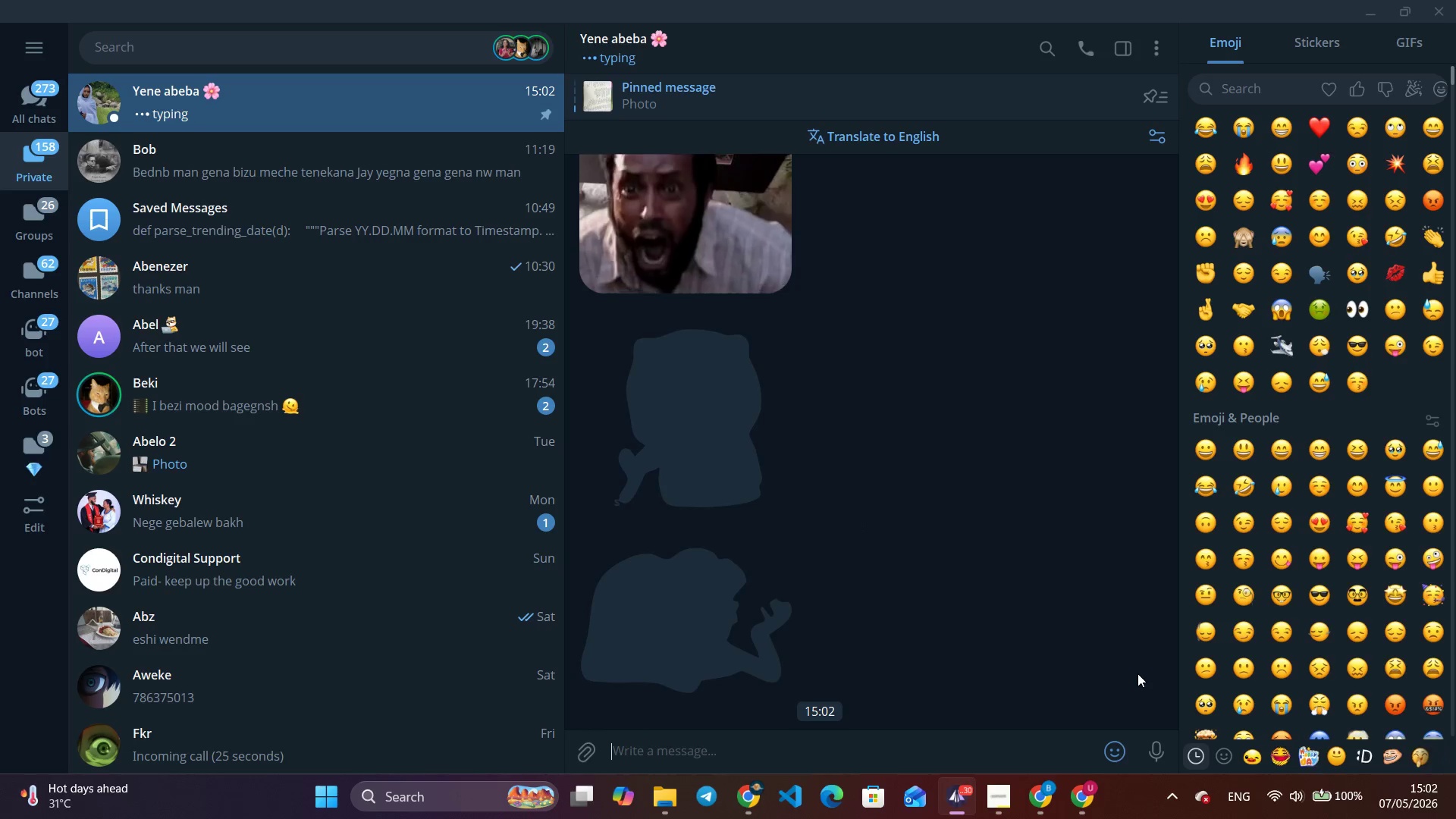 
type(mnde)
key(Backspace)
type(new)
 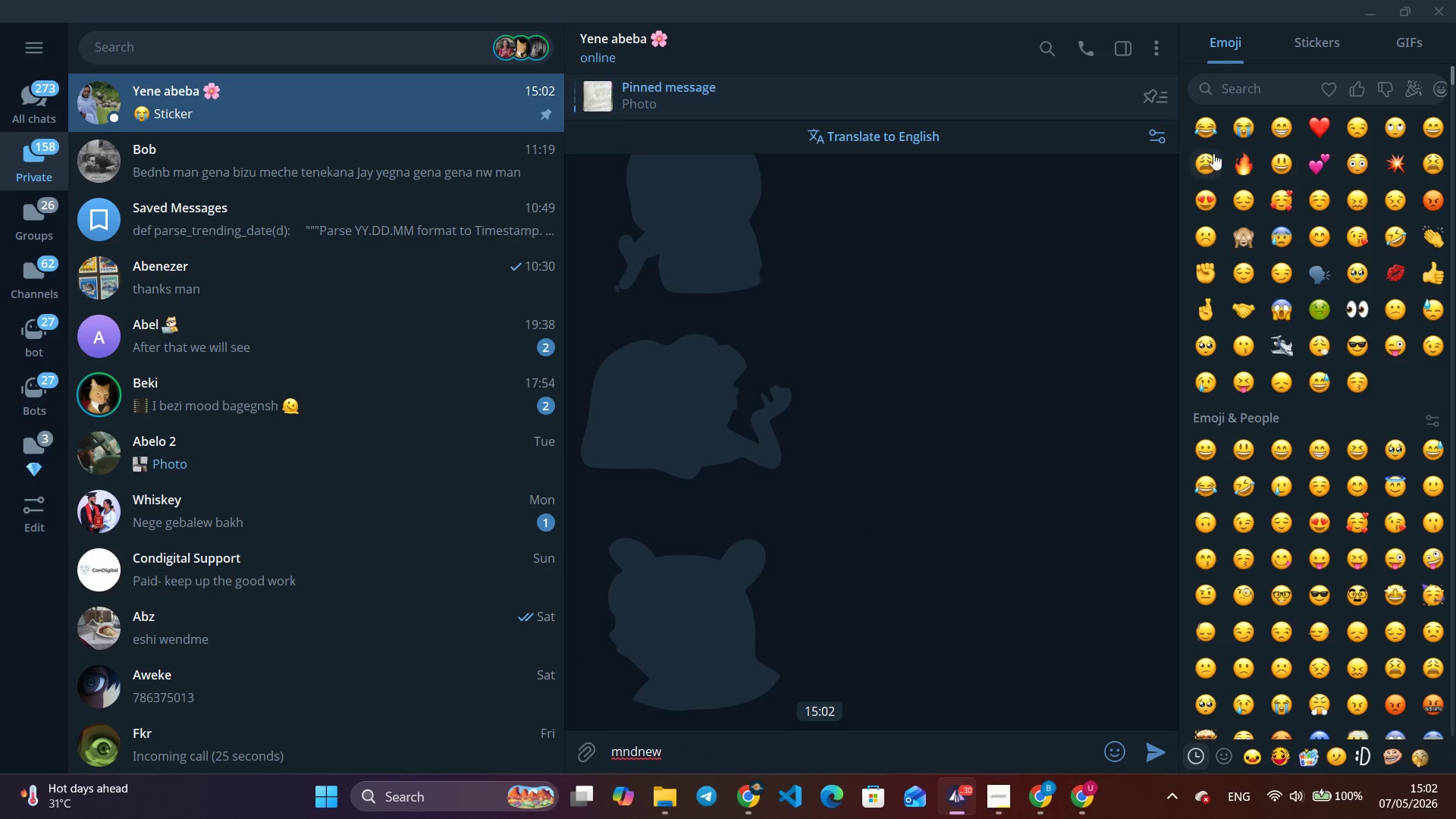 
double_click([1202, 130])
 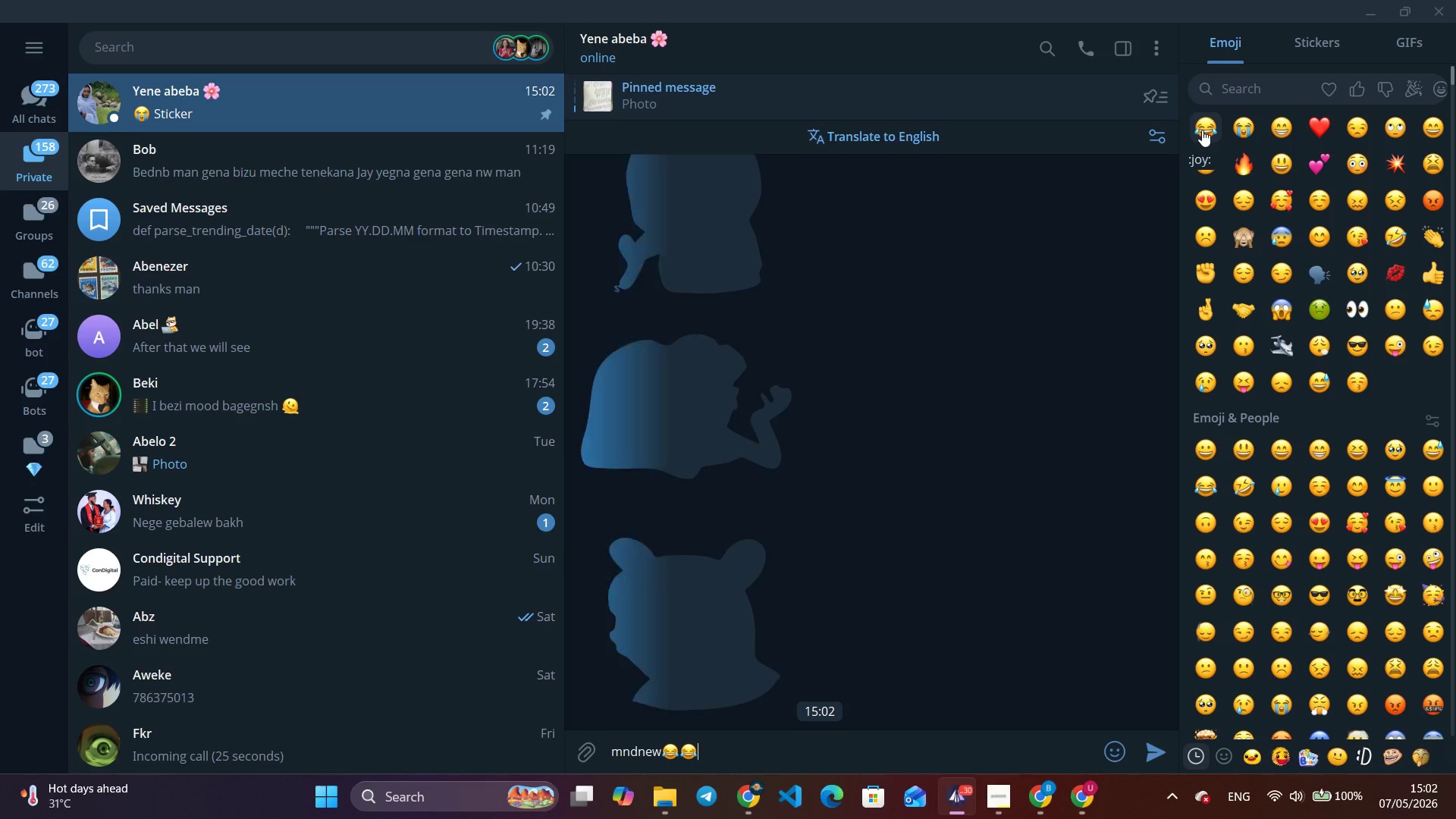 
triple_click([1202, 130])
 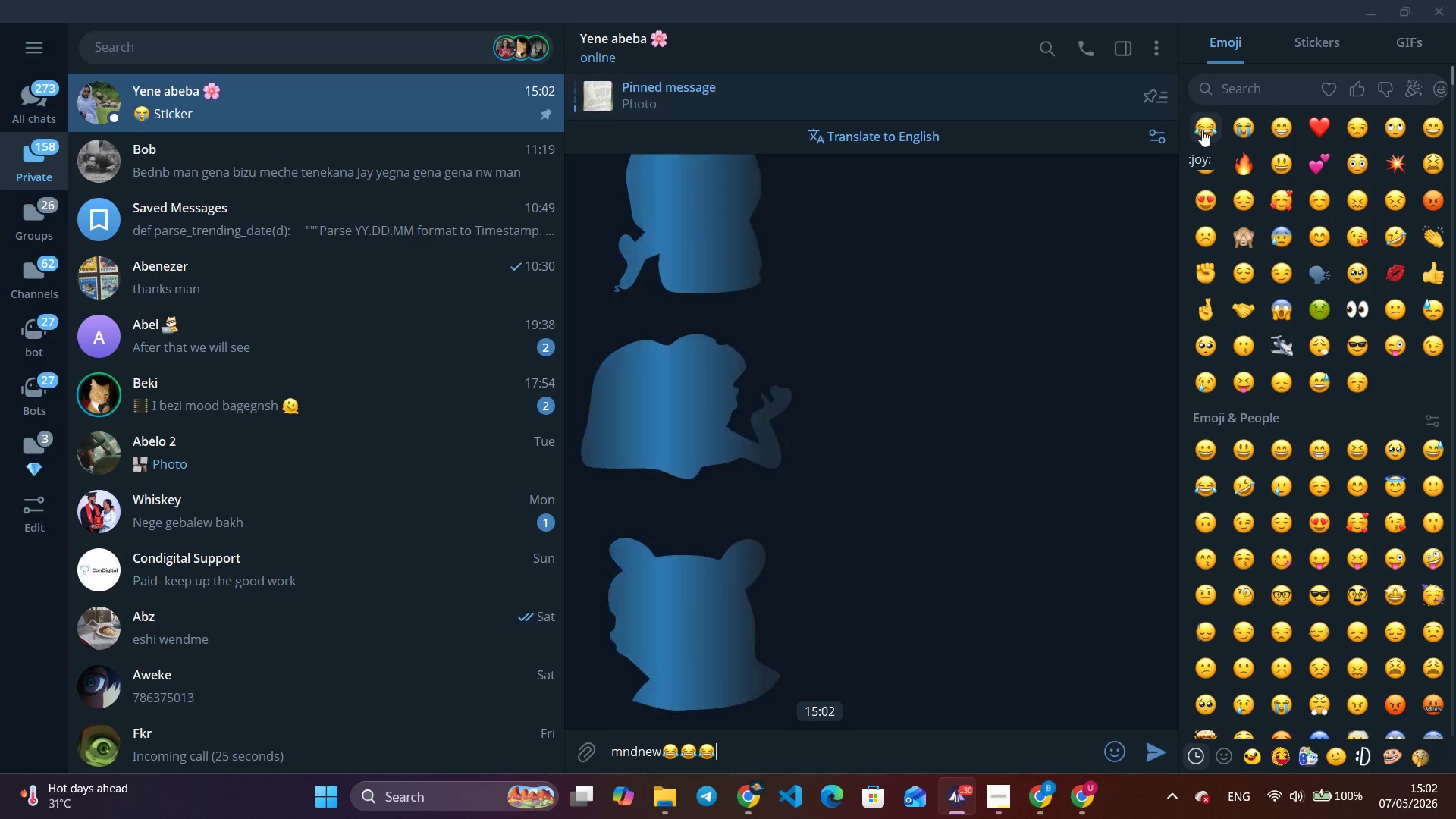 
triple_click([1202, 130])
 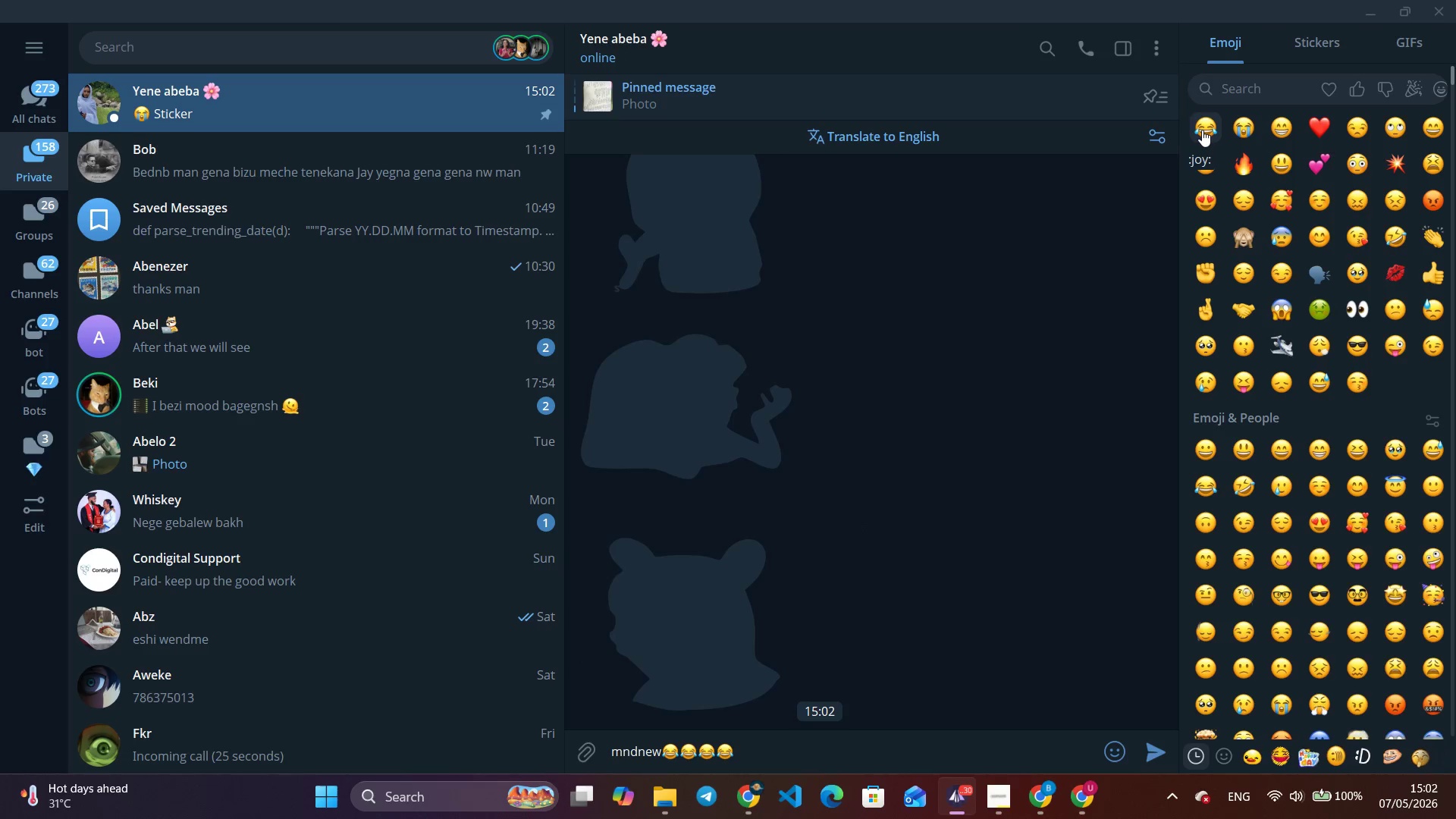 
type( yhe  )
key(Backspace)
type(huylu)
key(Backspace)
key(Backspace)
key(Backspace)
type(ly )
key(Backspace)
key(Backspace)
type(u lekso)
 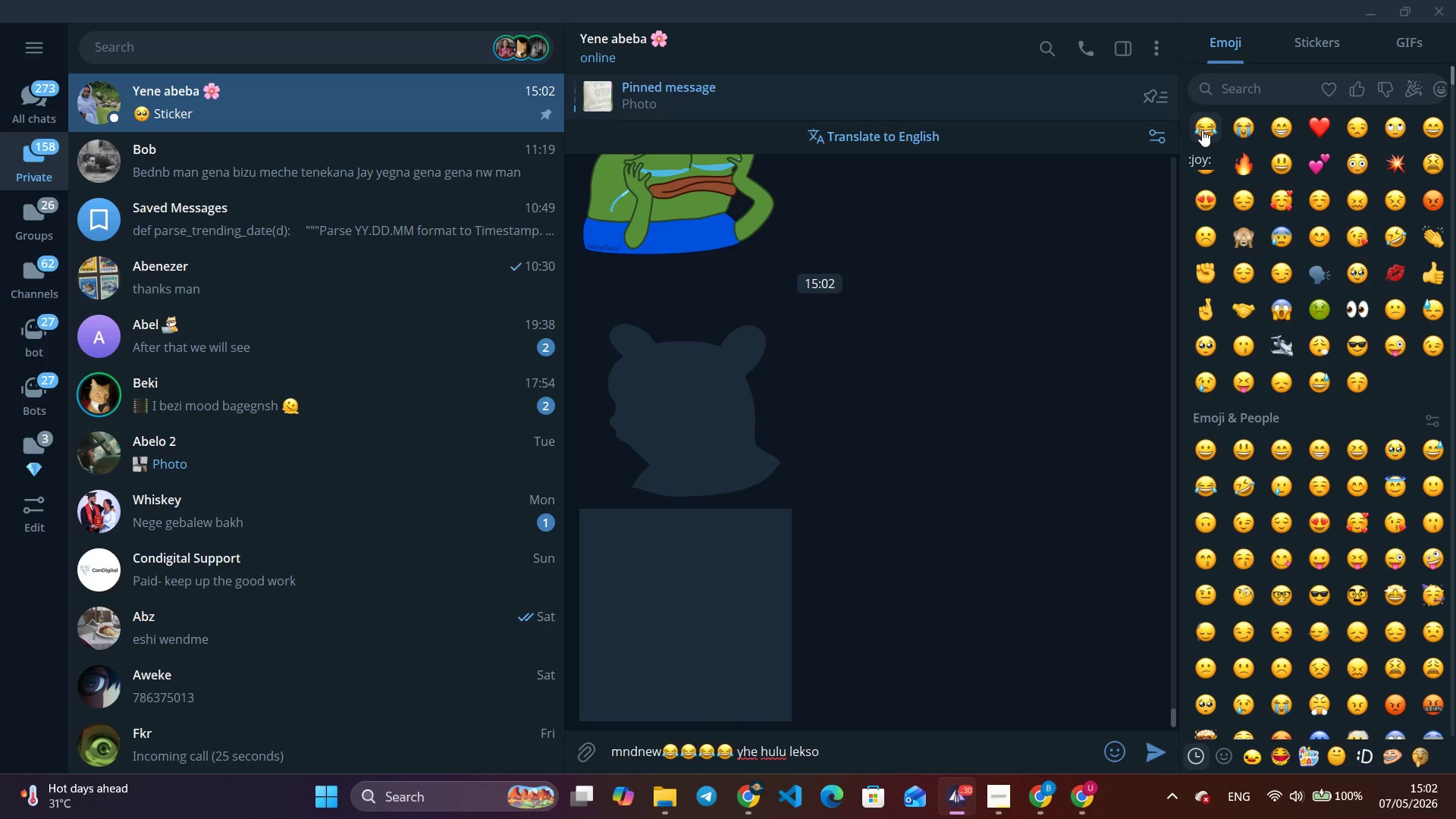 
key(Enter)
 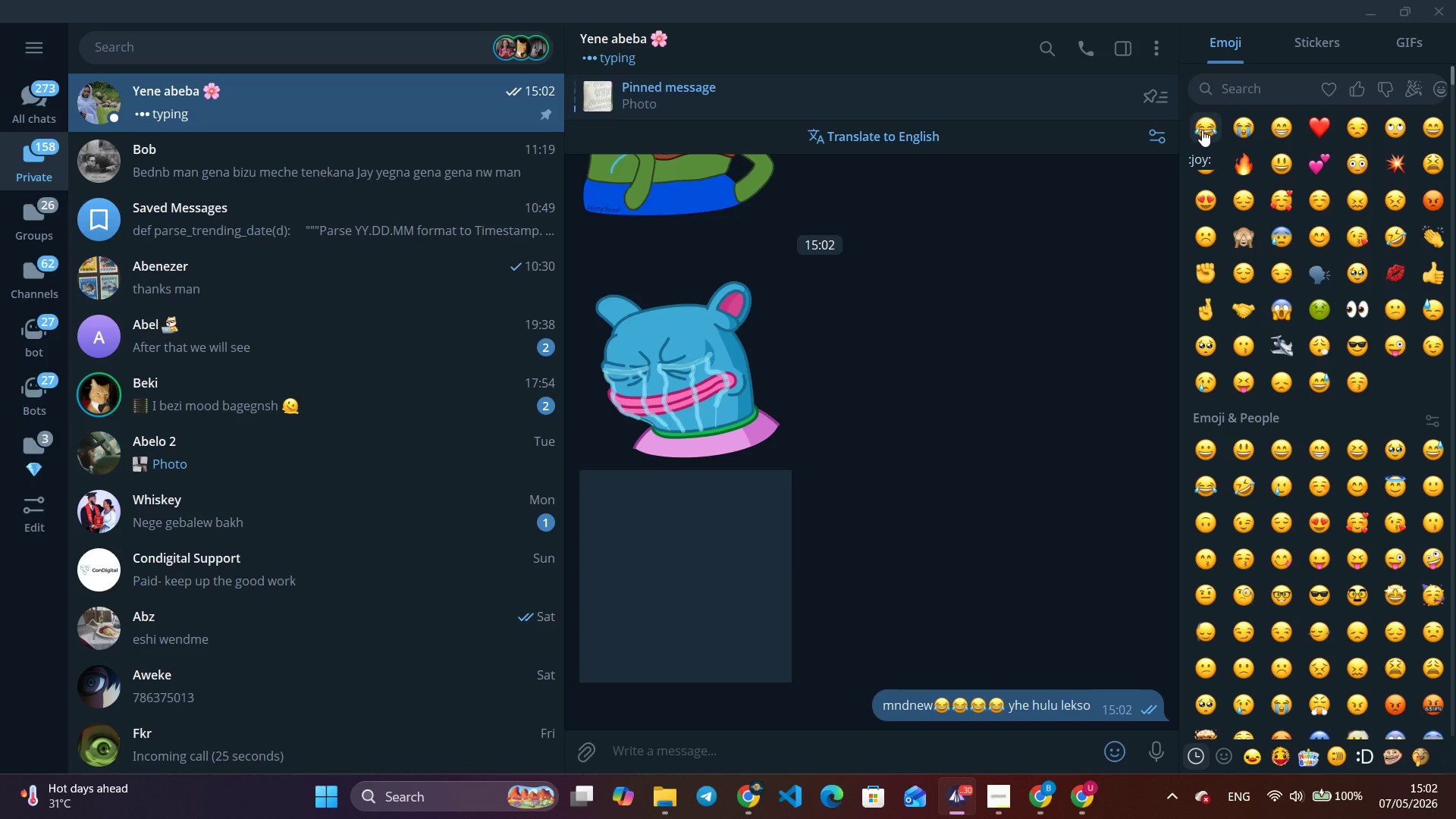 
type(eshi eshi koy atalkshi beka)
 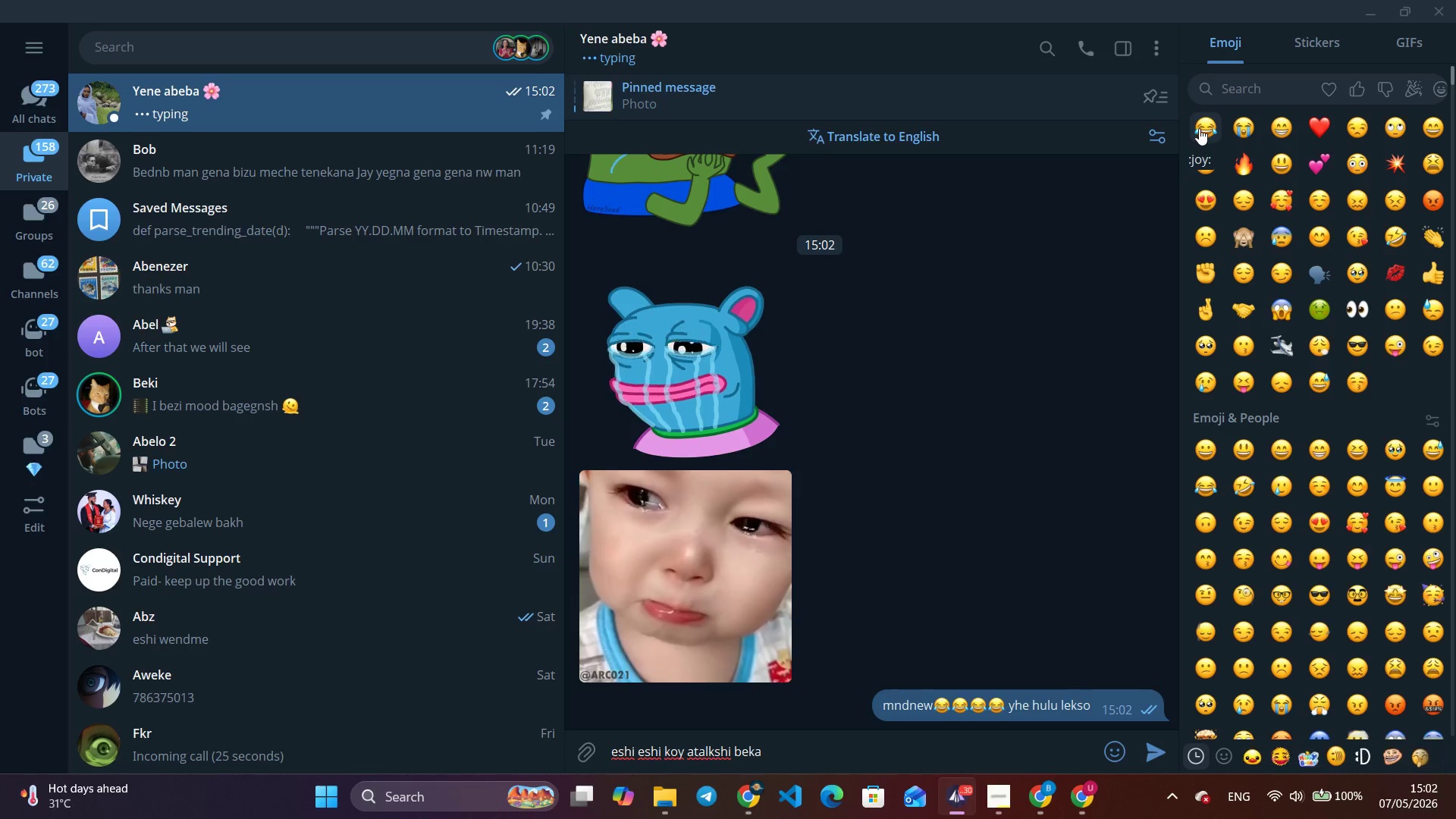 
double_click([1199, 128])
 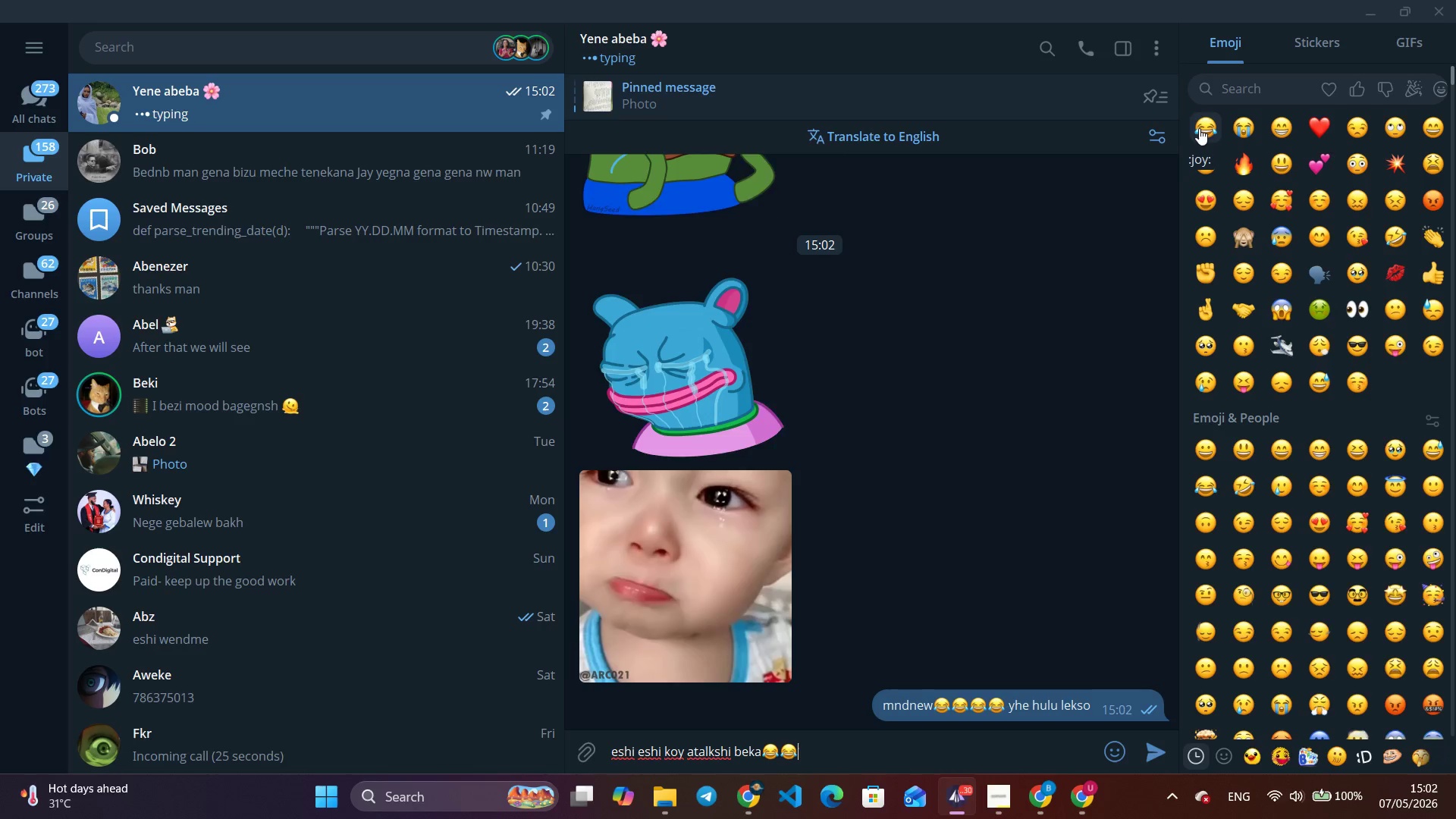 
key(Enter)
 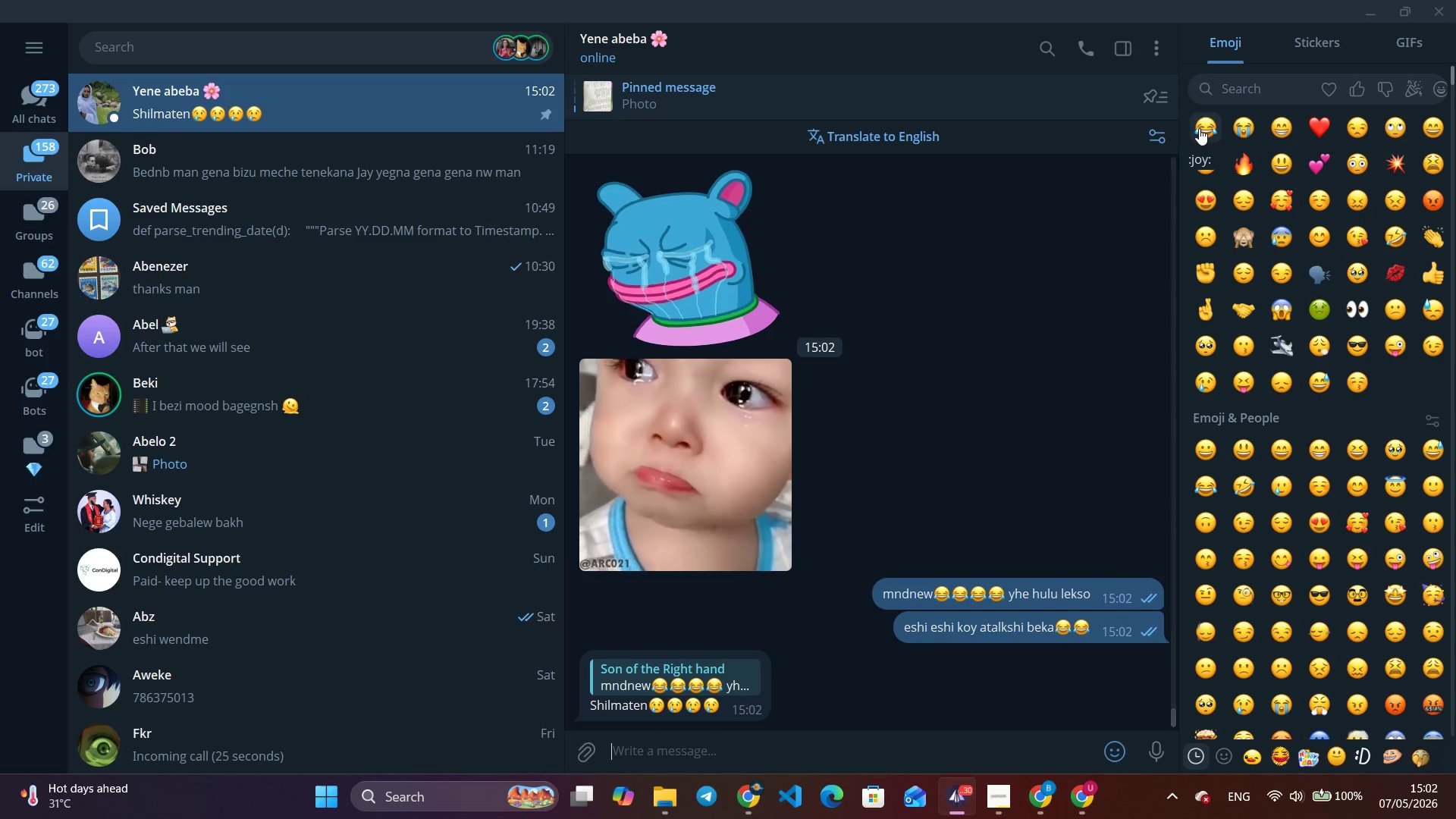 
type(eshi ene mech embi alku)
 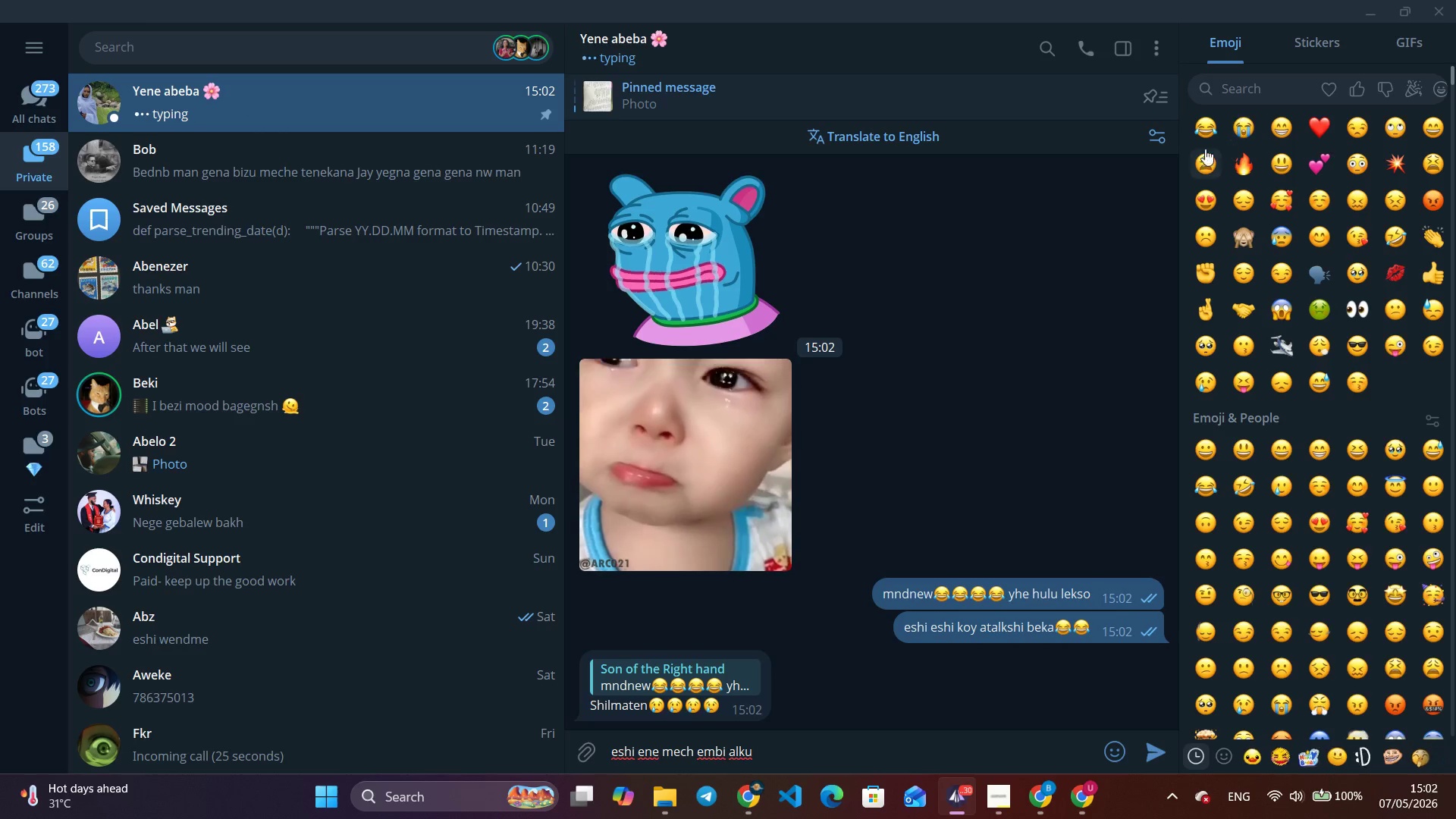 
double_click([1210, 136])
 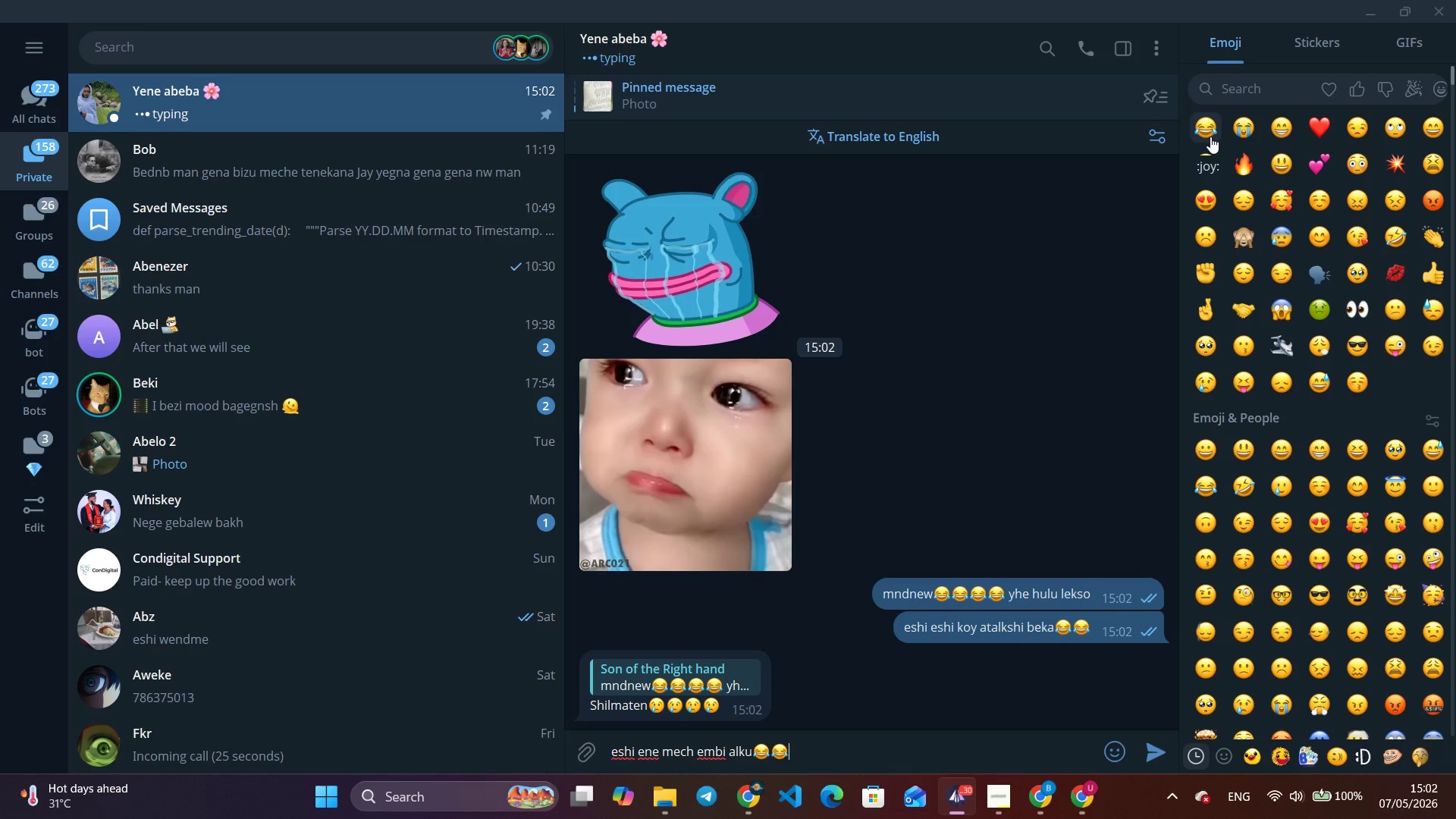 
triple_click([1210, 136])
 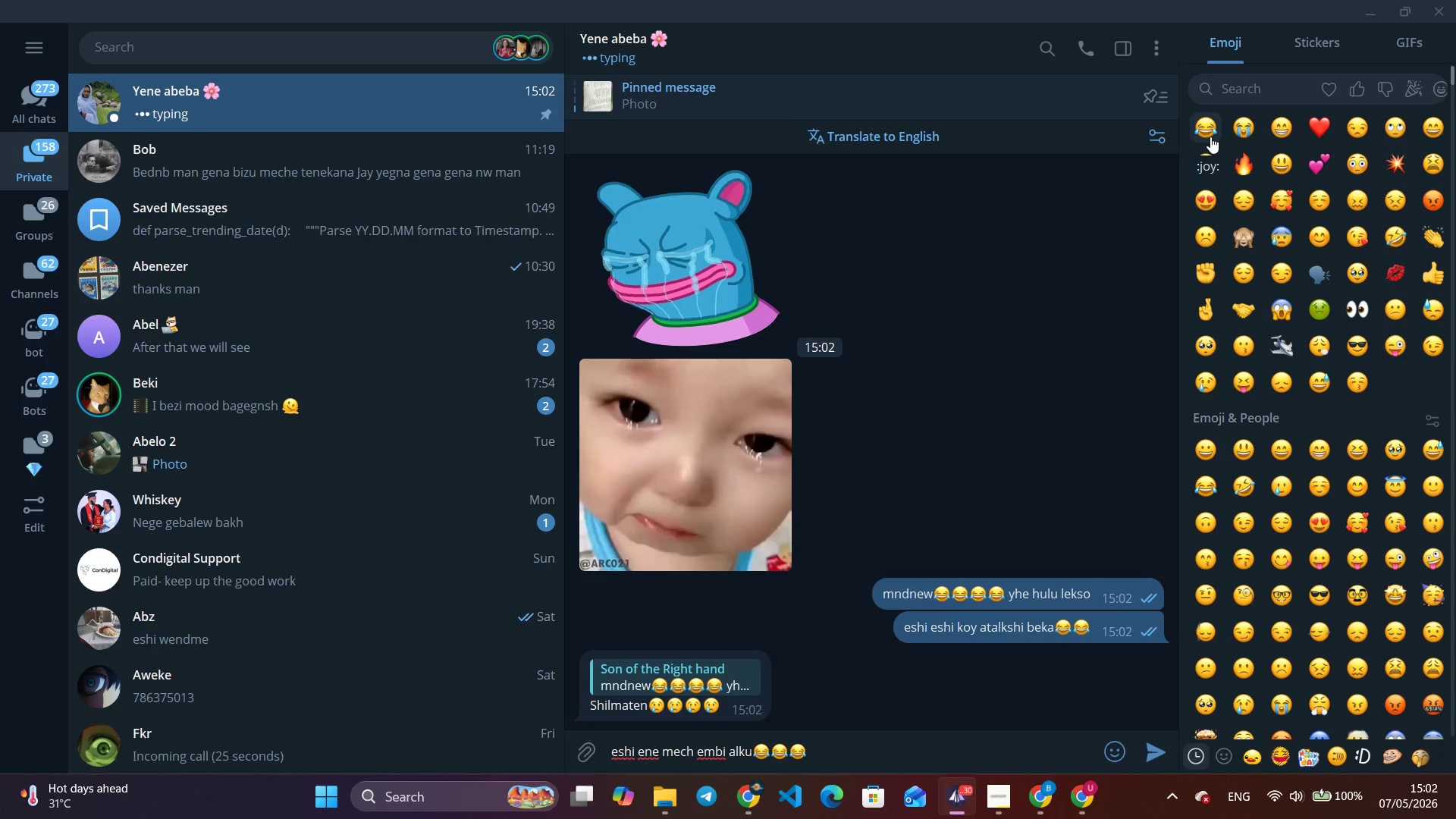 
key(Enter)
 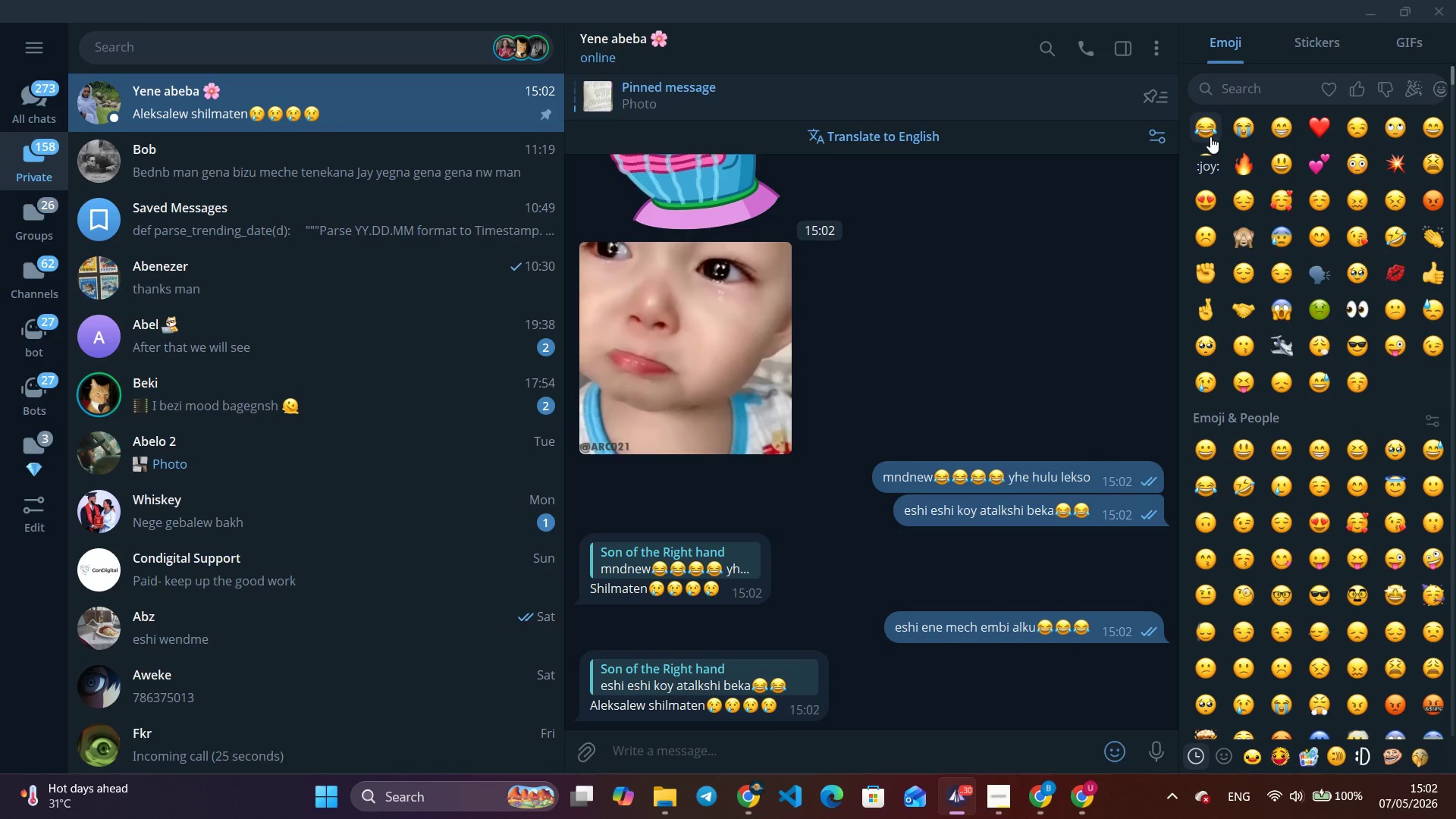 
wait(9.83)
 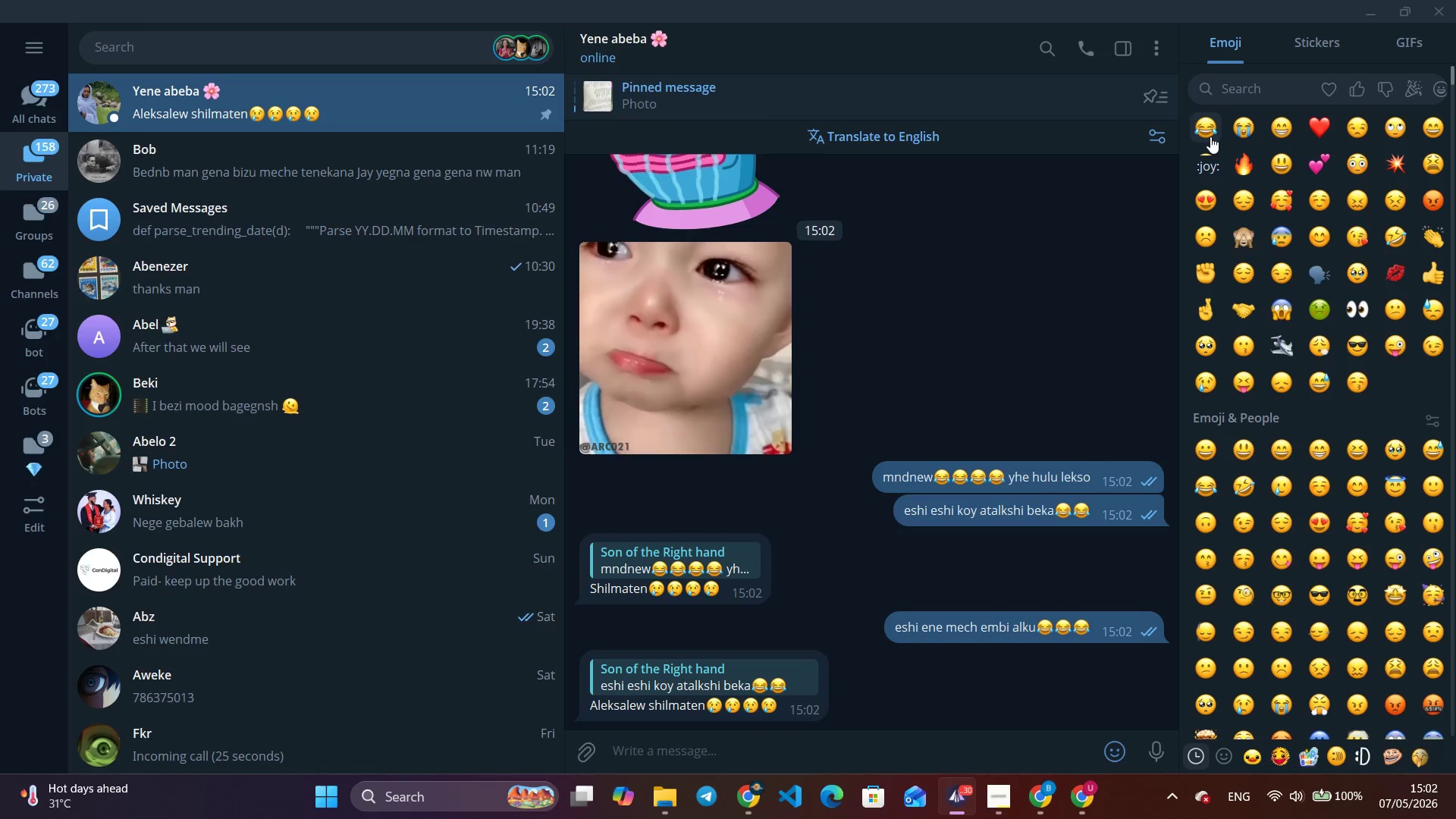 
right_click([738, 688])
 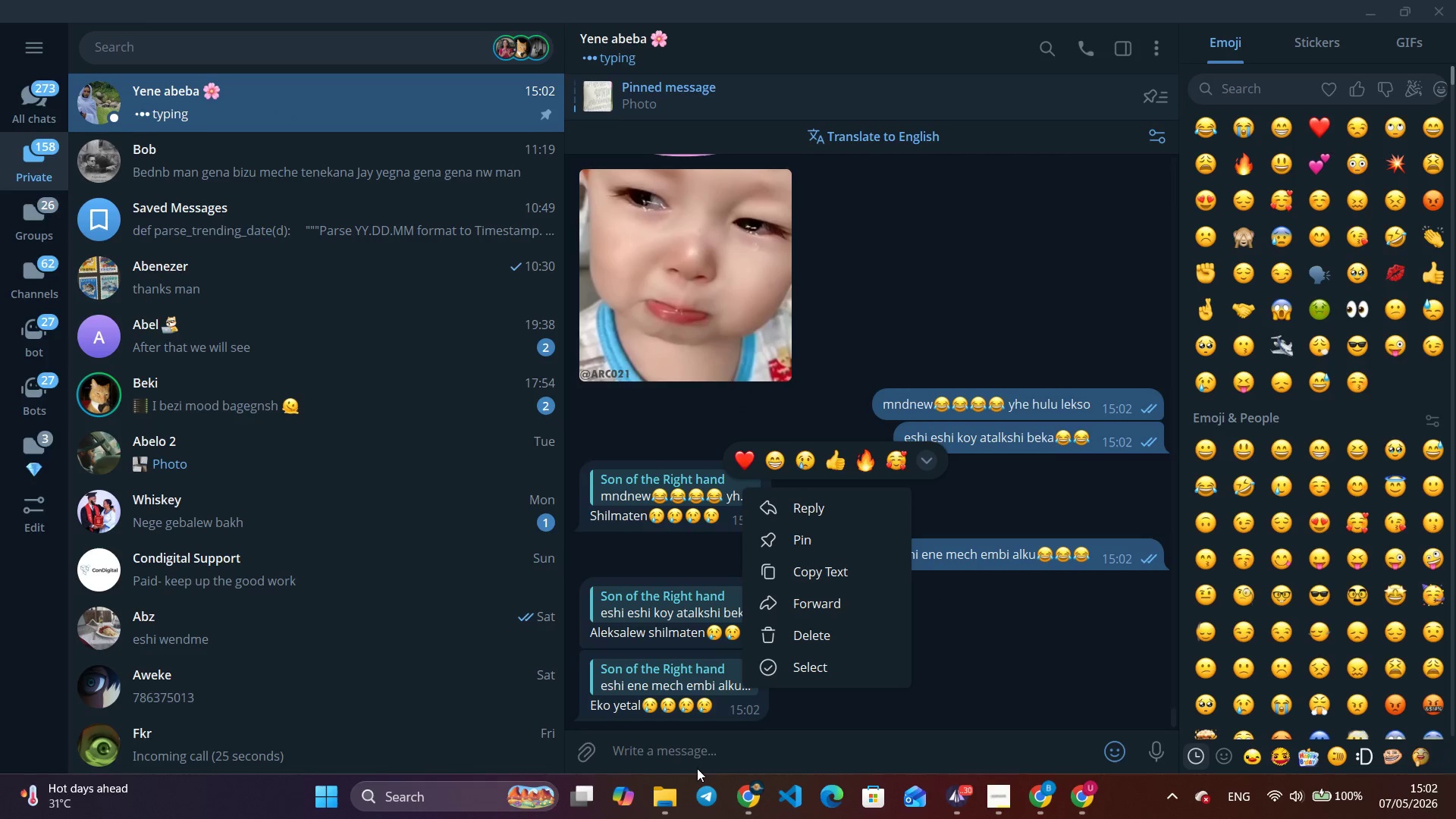 
double_click([679, 708])
 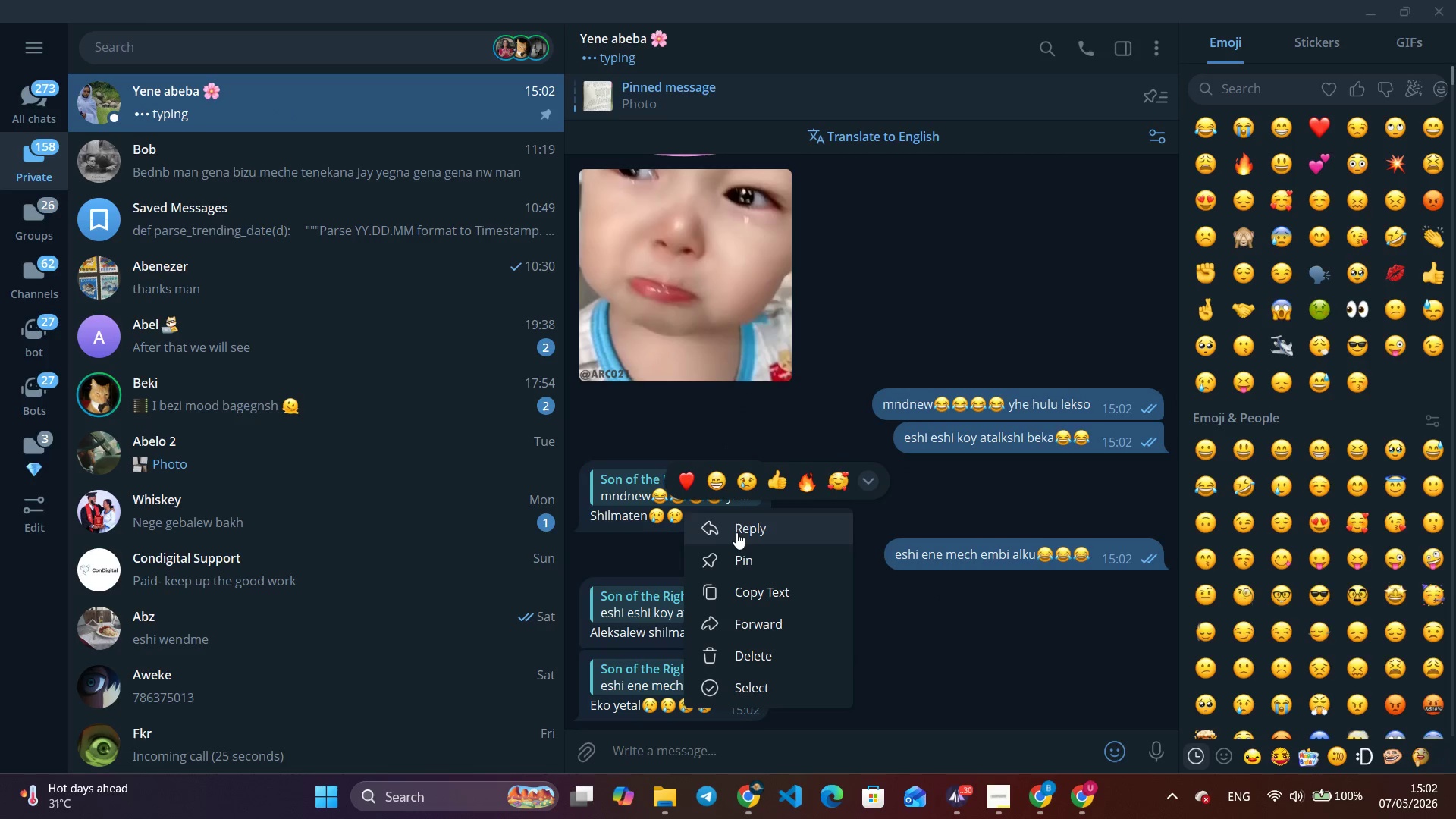 
left_click([736, 532])
 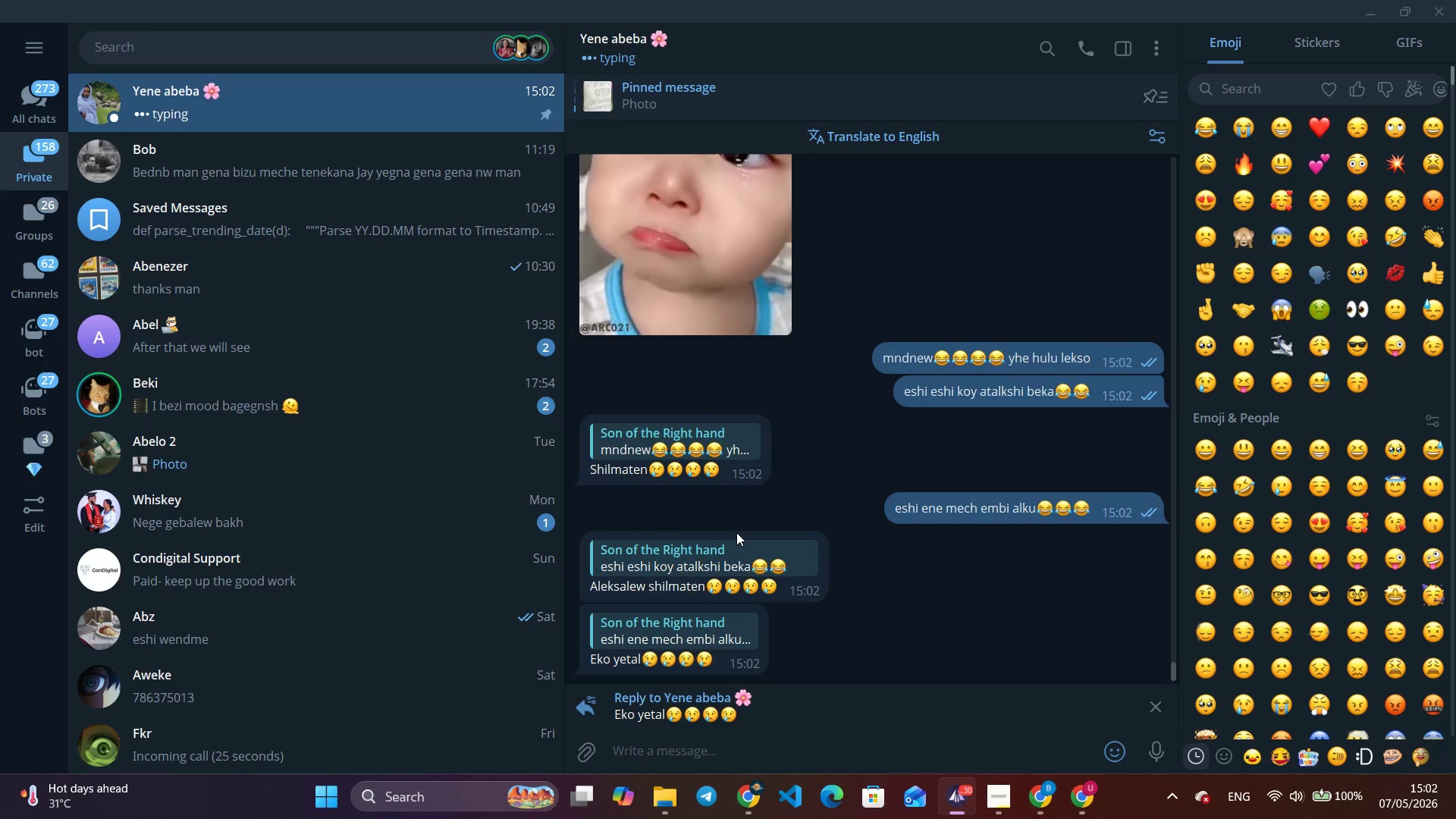 
type(ende koya)
 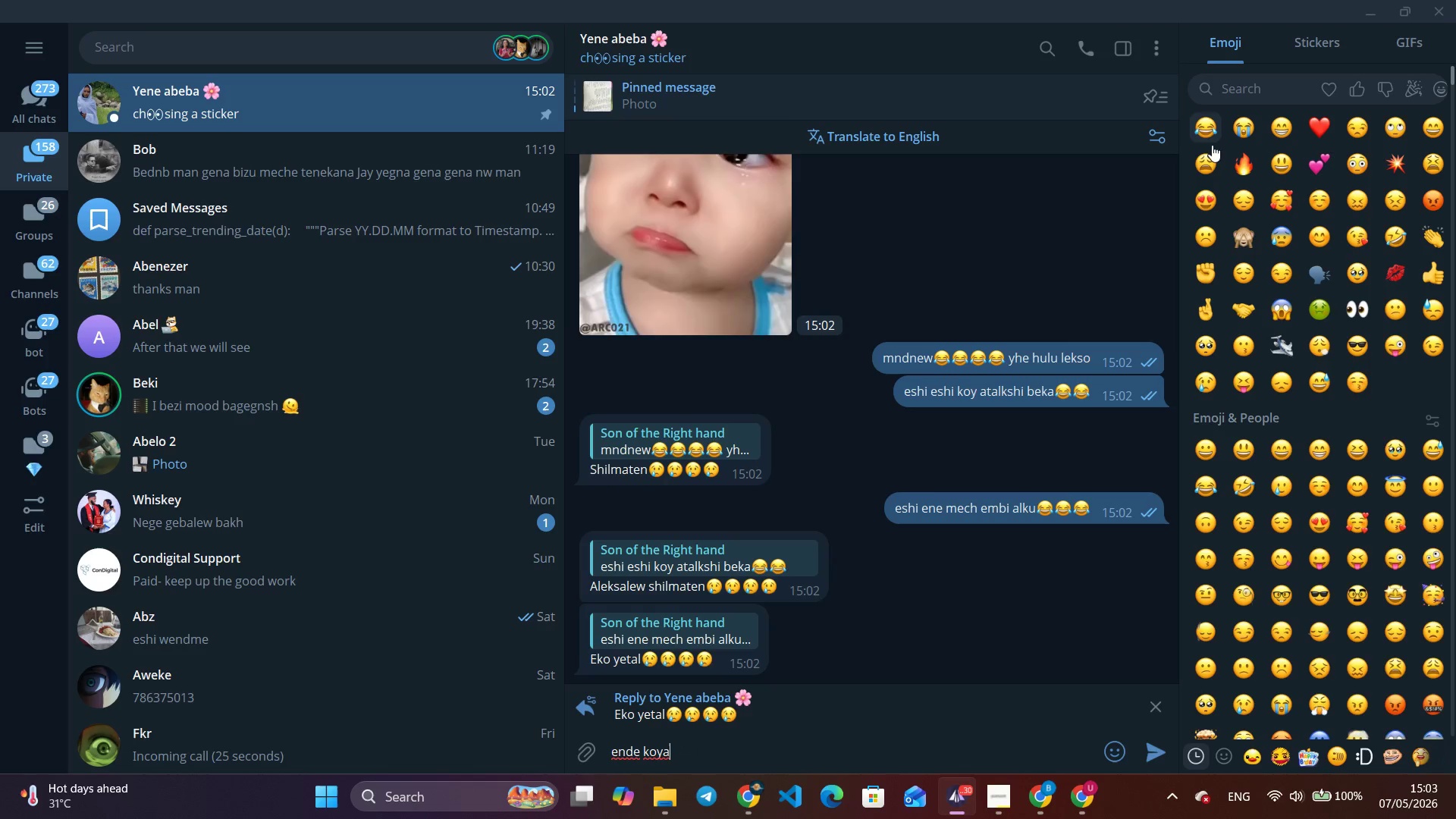 
double_click([1209, 138])
 